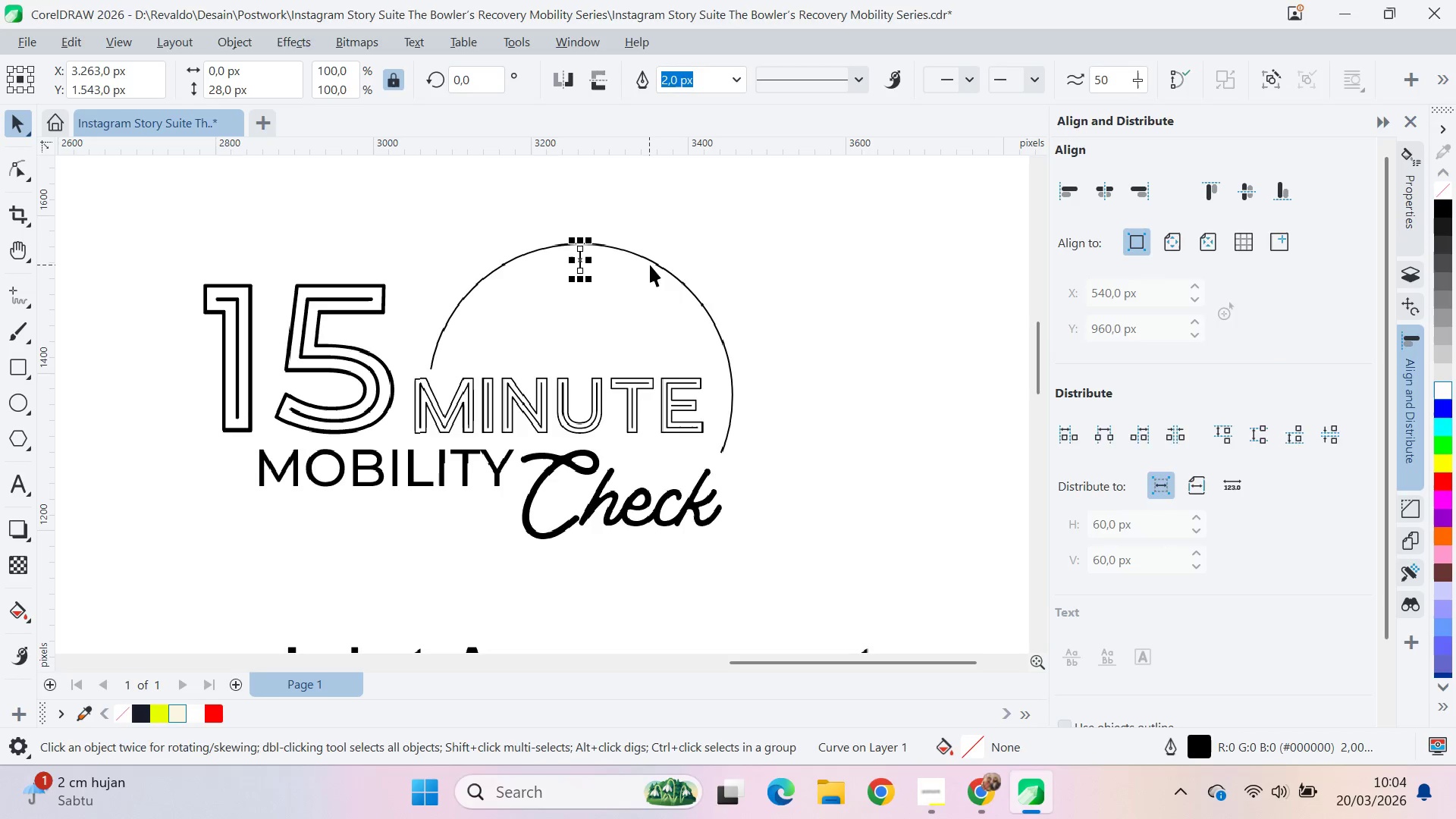 
key(Alt+Tab)
 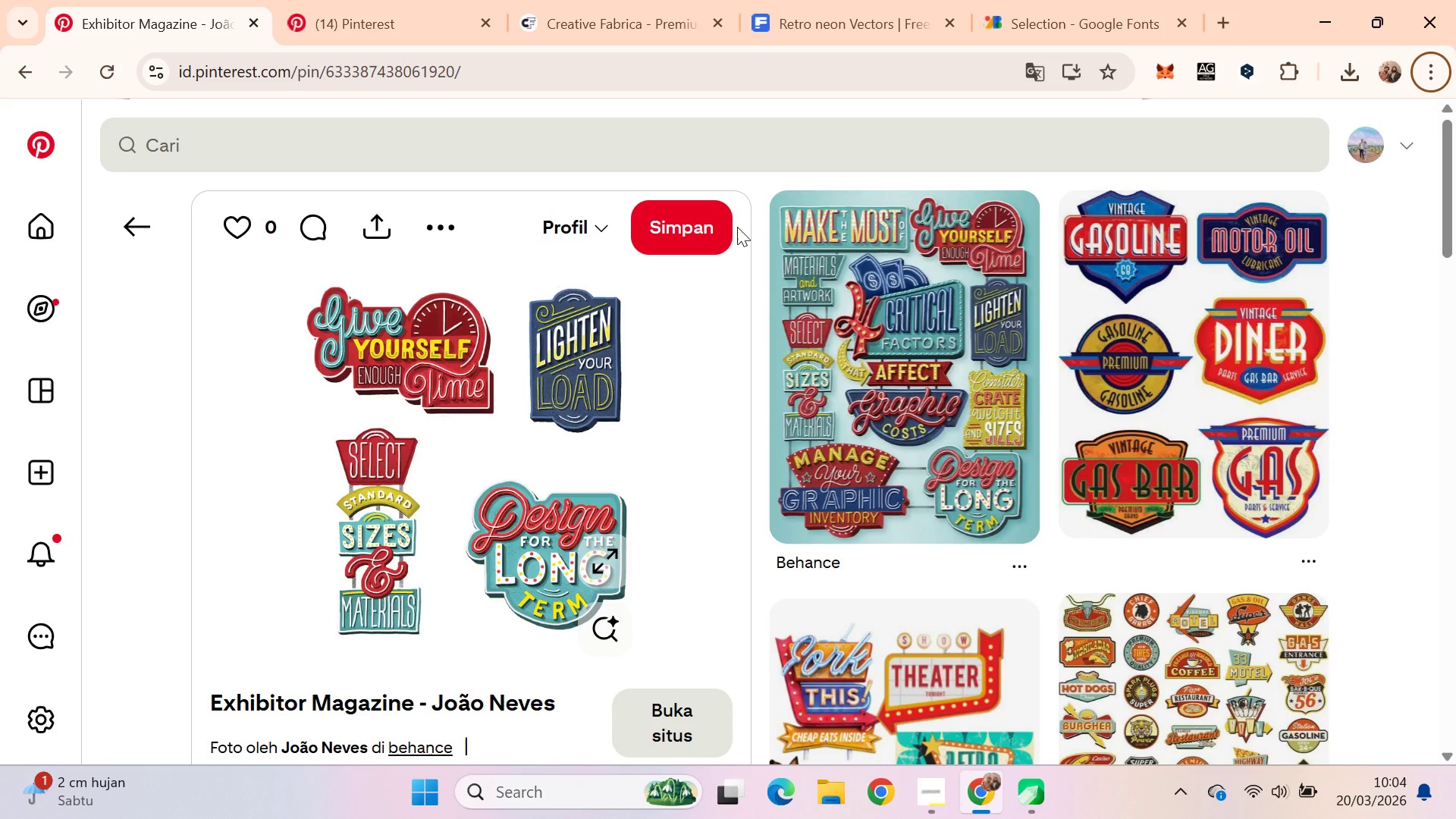 
key(Alt+AltLeft)
 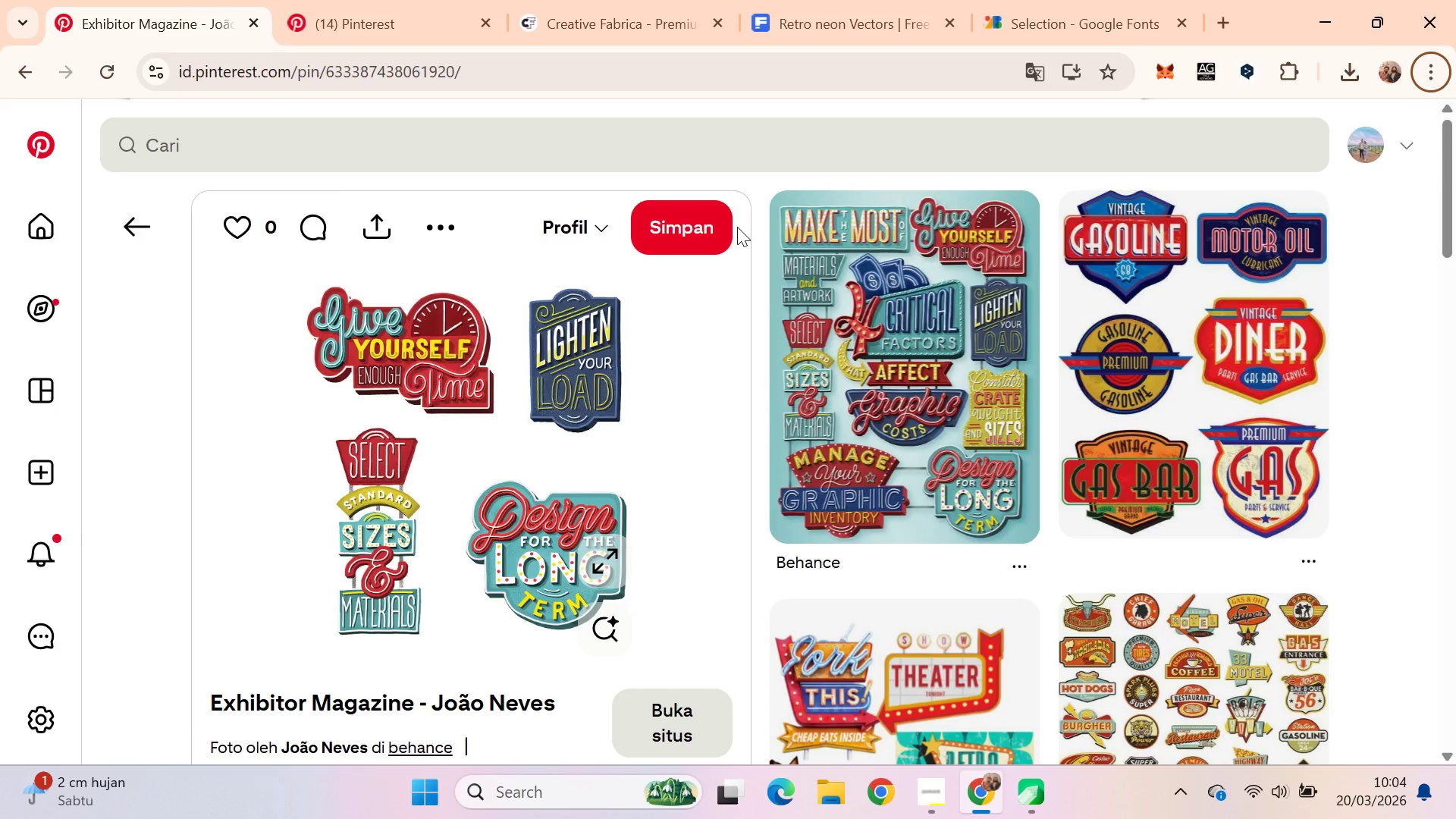 
key(Alt+Tab)
 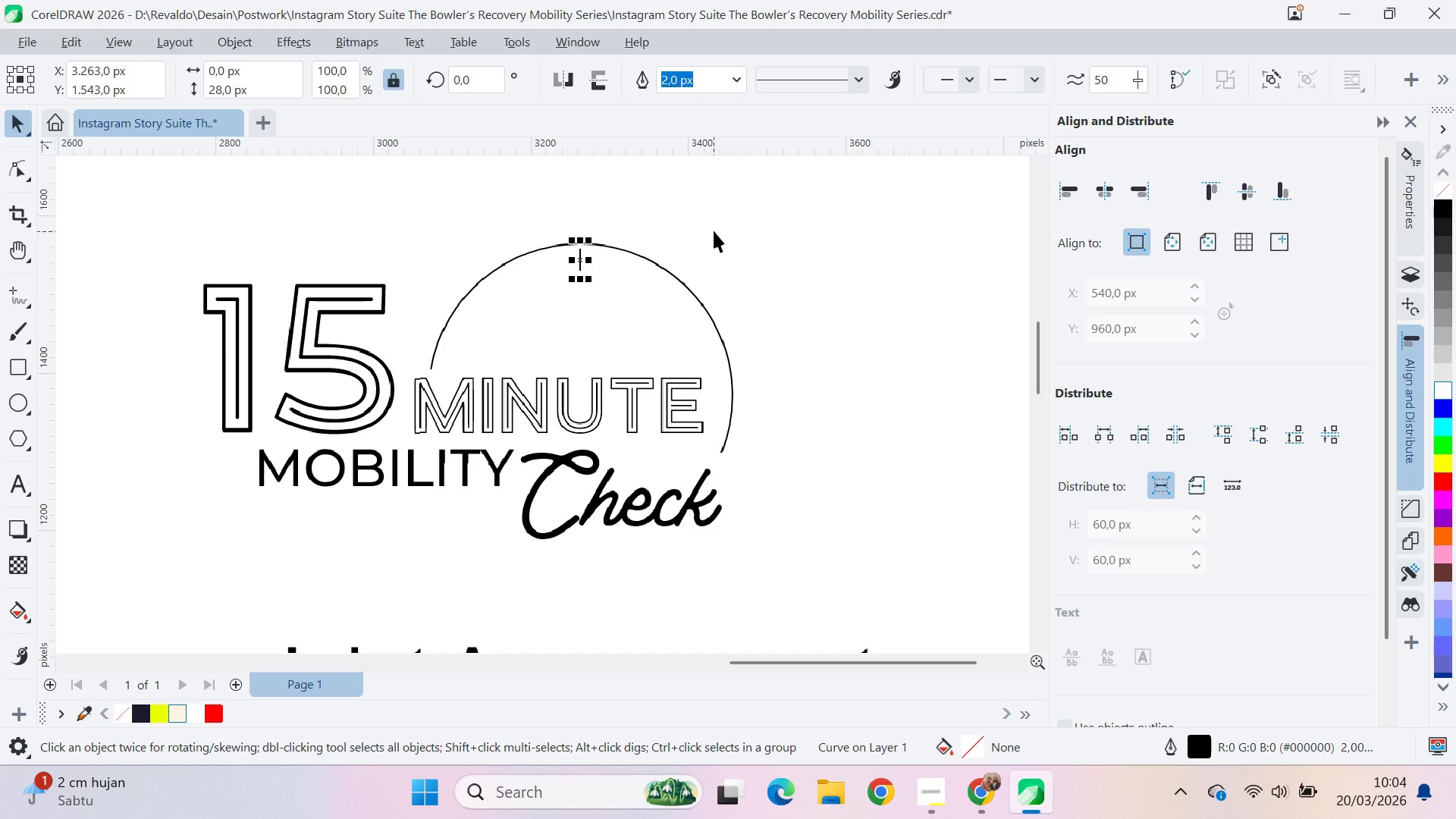 
left_click([728, 221])
 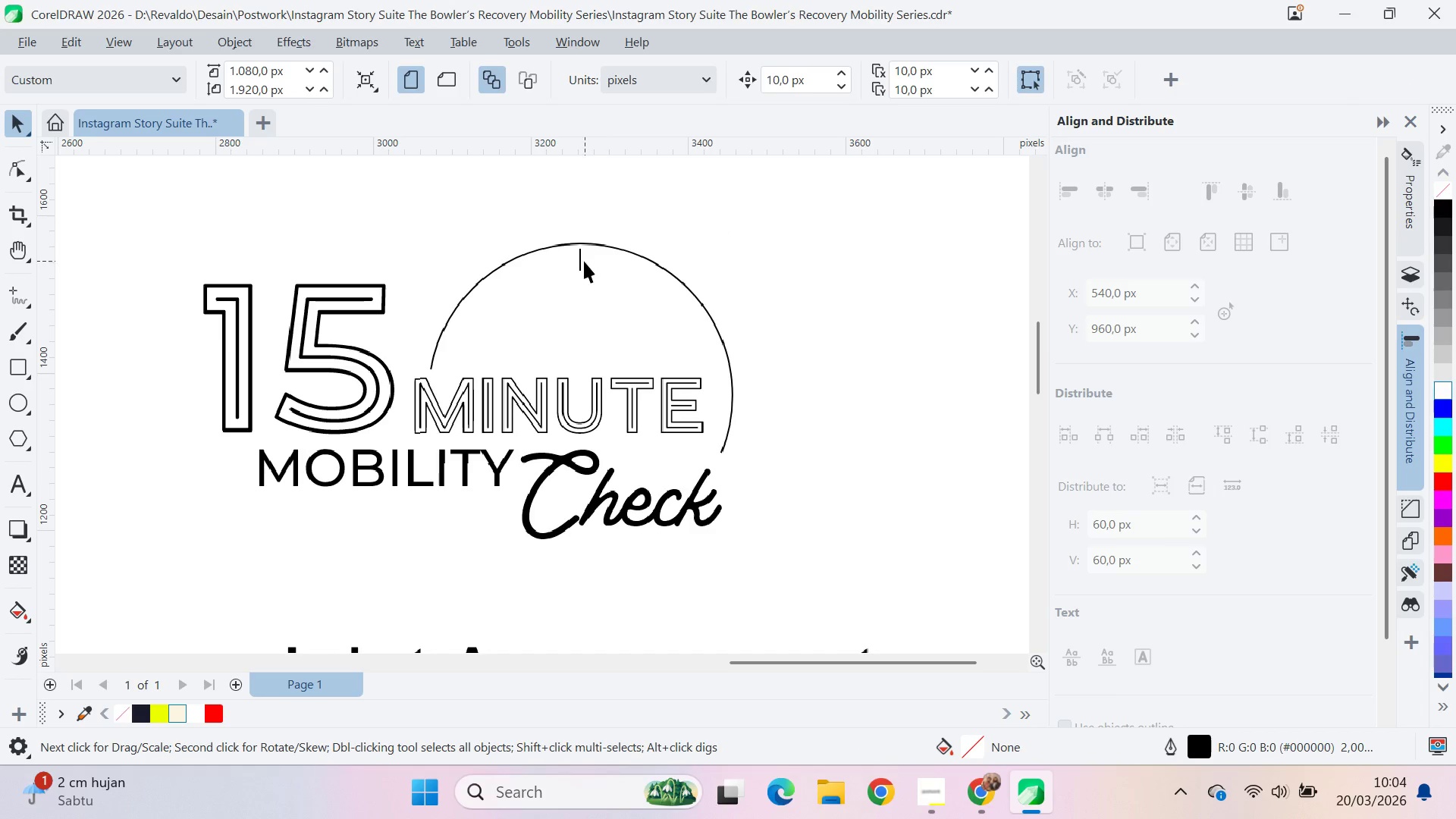 
left_click([579, 259])
 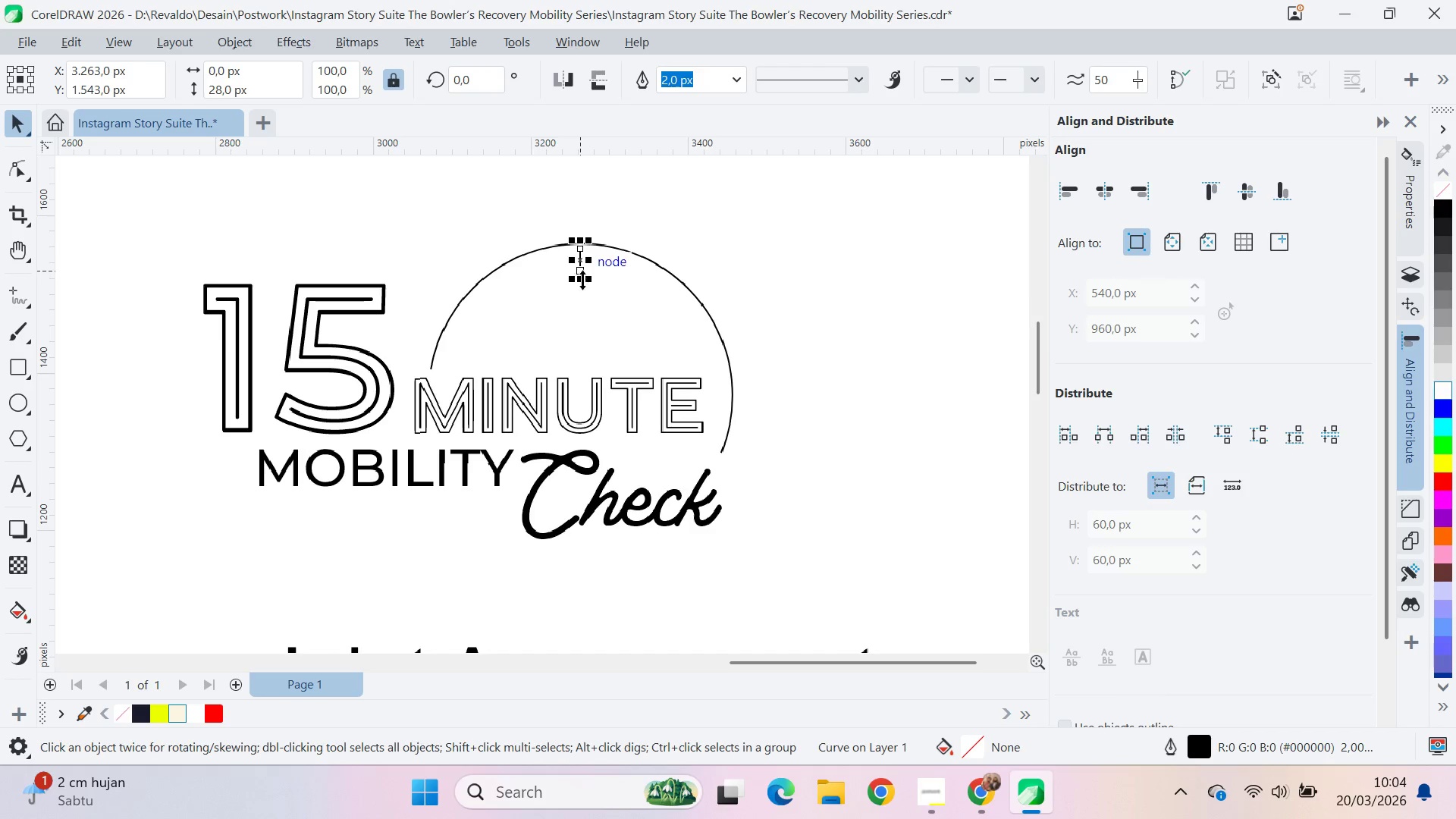 
left_click_drag(start_coordinate=[582, 280], to_coordinate=[580, 293])
 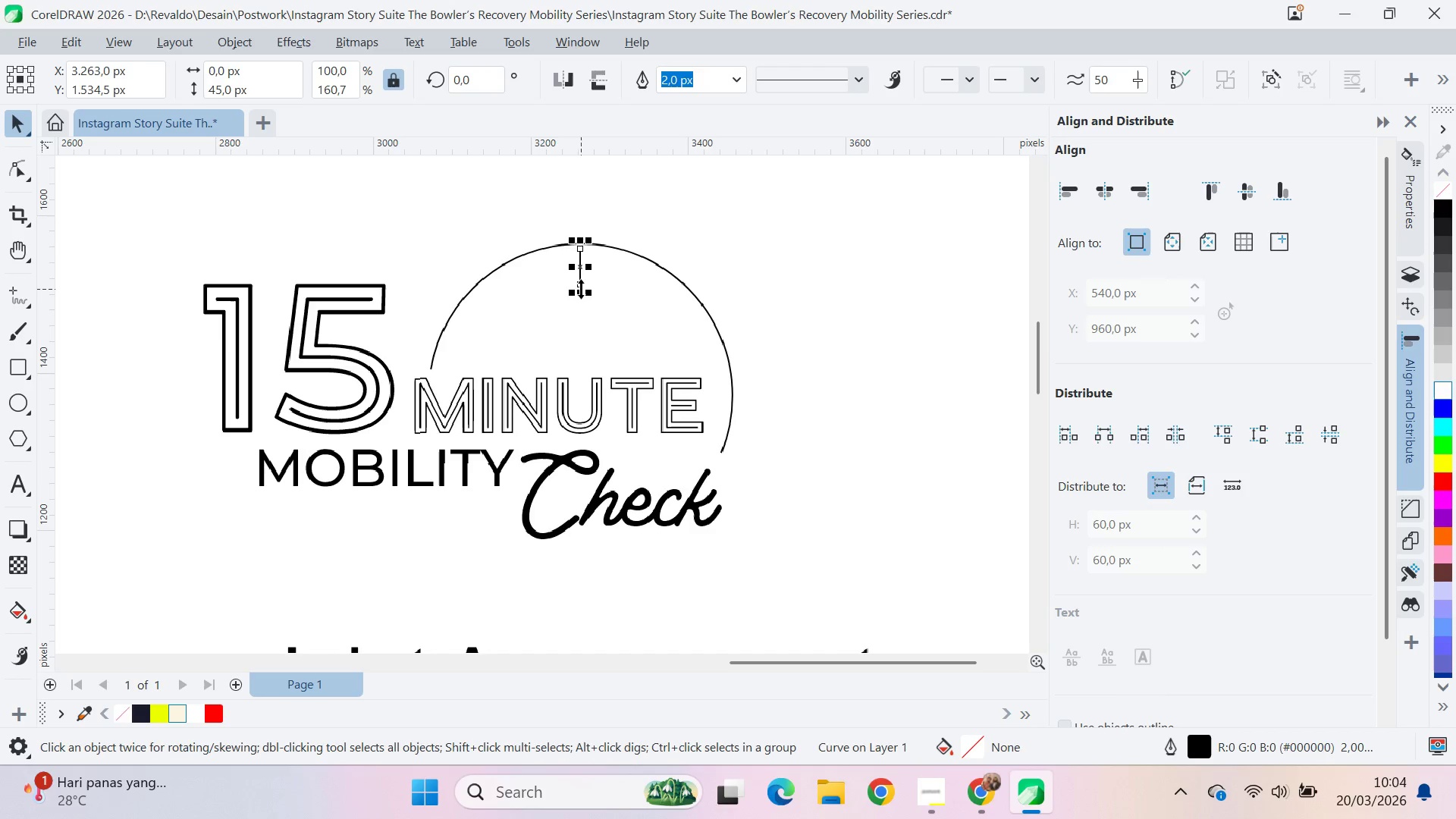 
left_click_drag(start_coordinate=[581, 289], to_coordinate=[595, 290])
 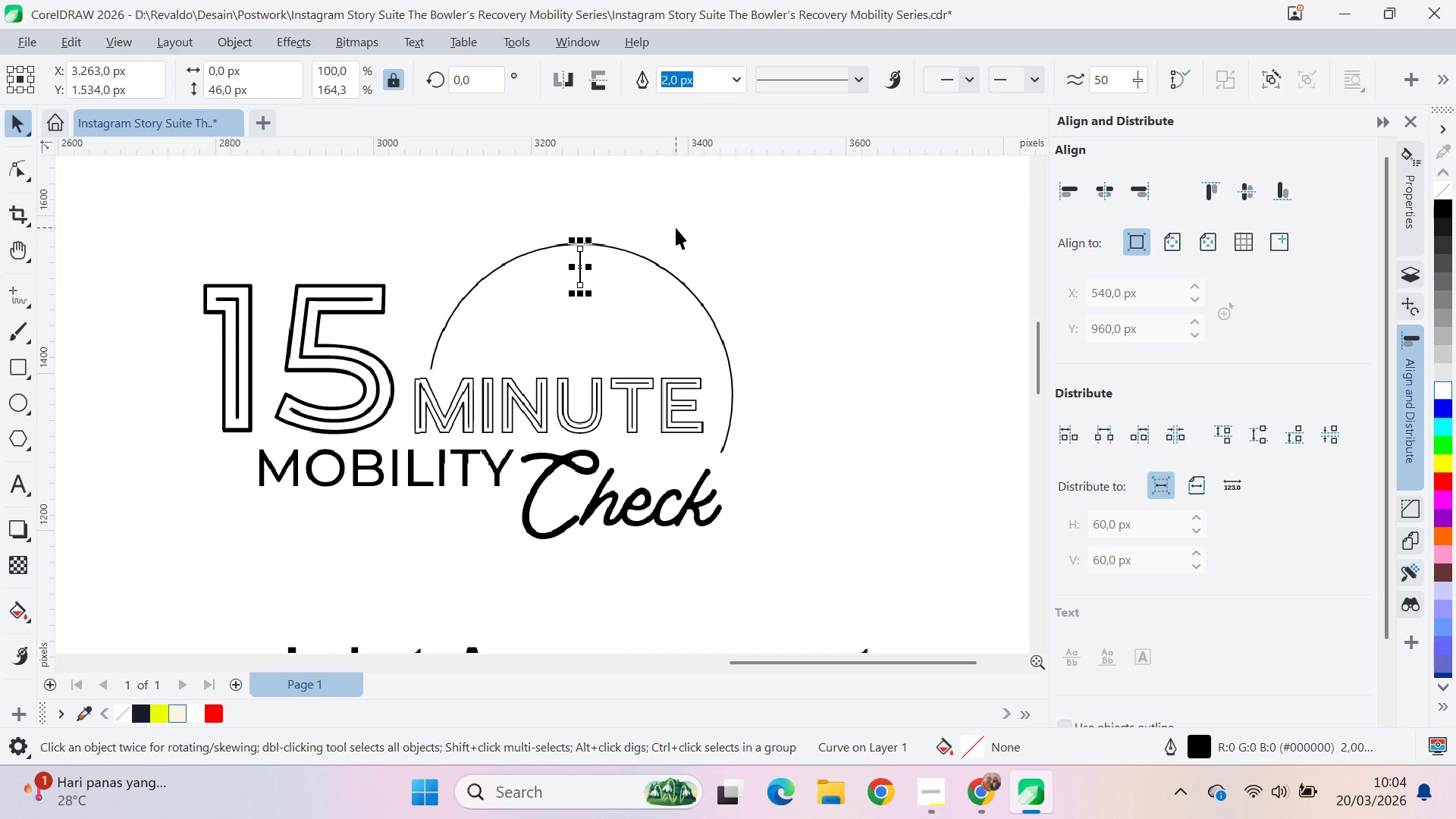 
left_click([676, 227])
 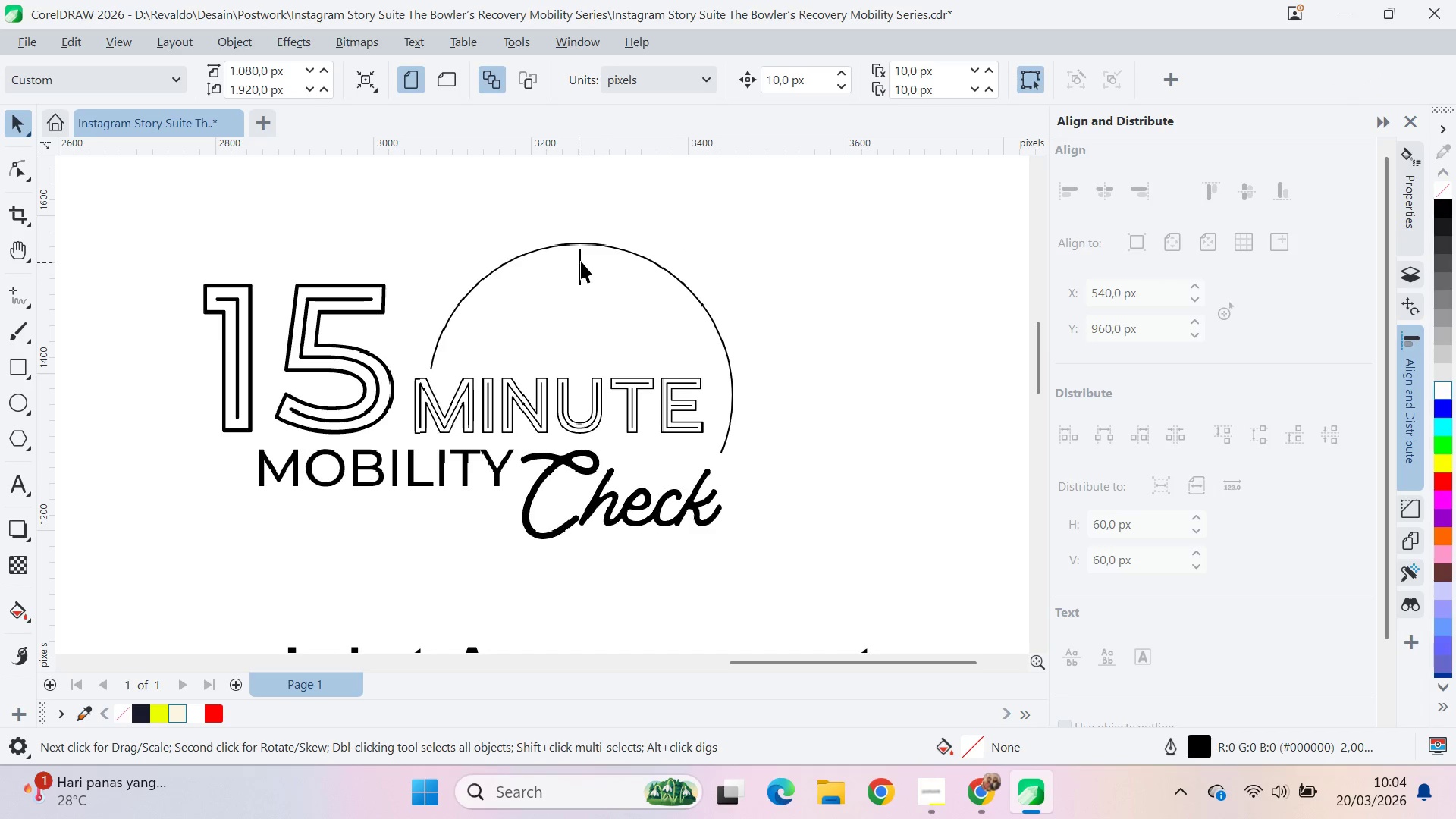 
left_click([580, 260])
 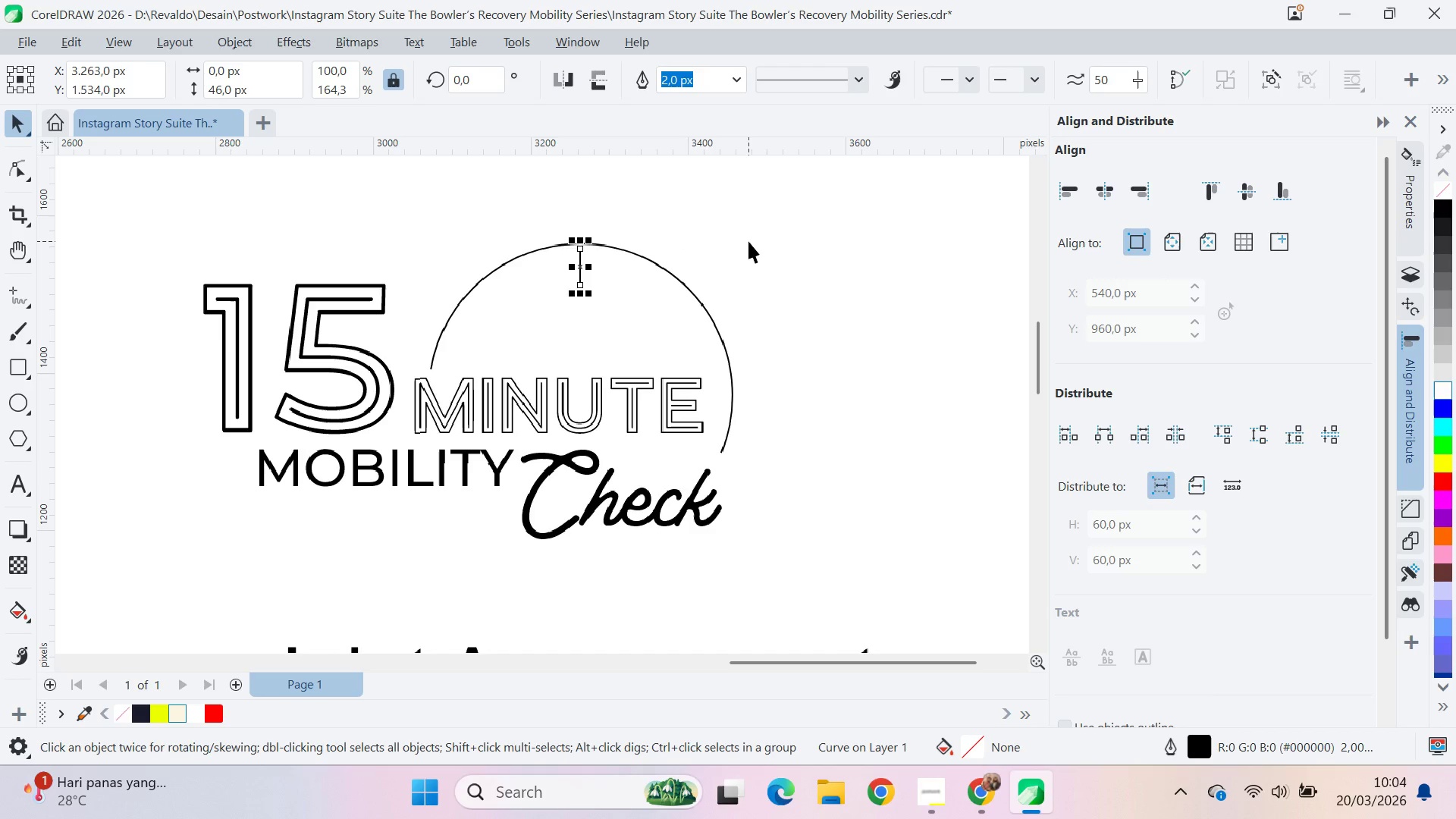 
hold_key(key=ArrowDown, duration=0.41)
 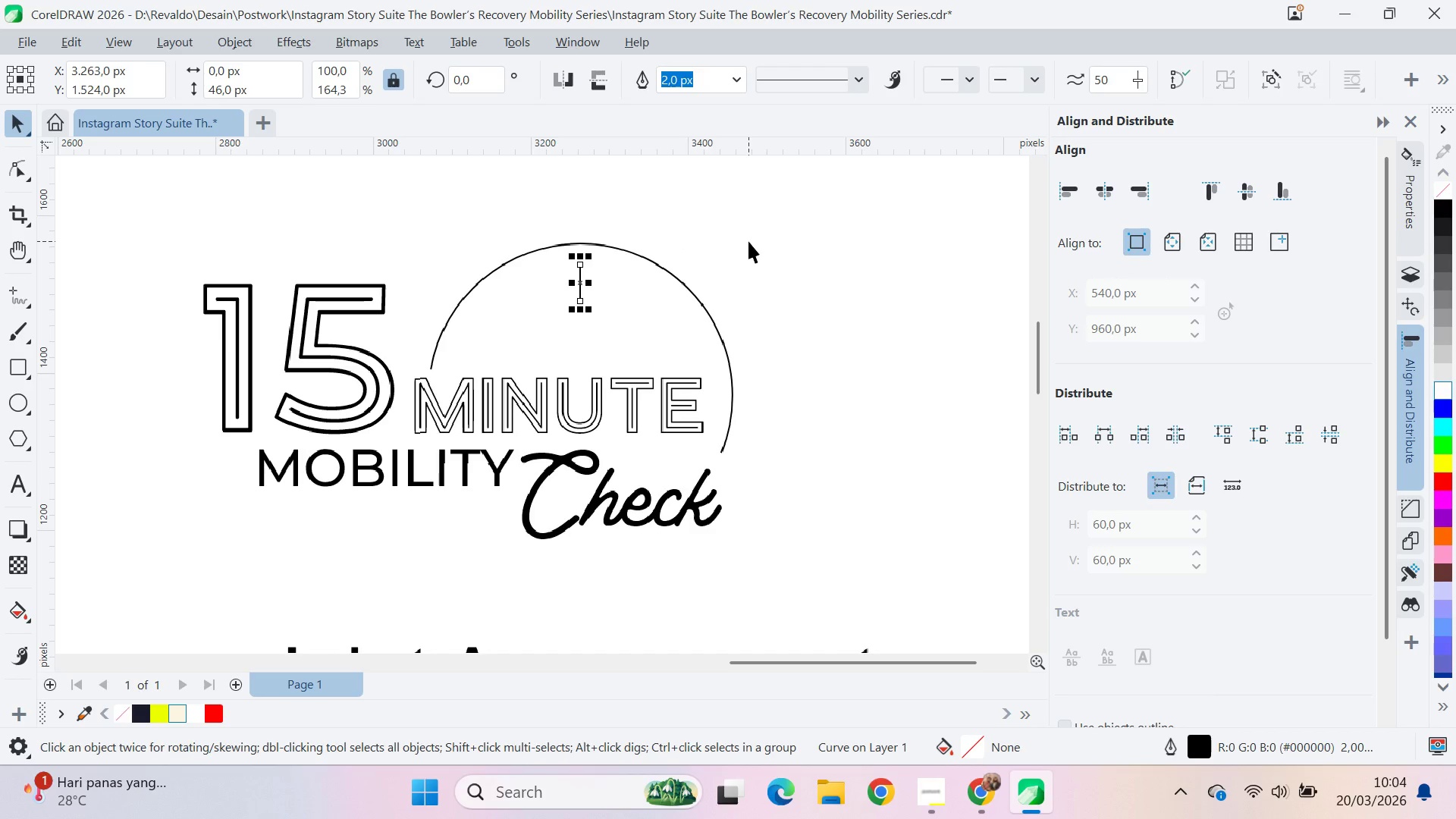 
key(ArrowDown)
 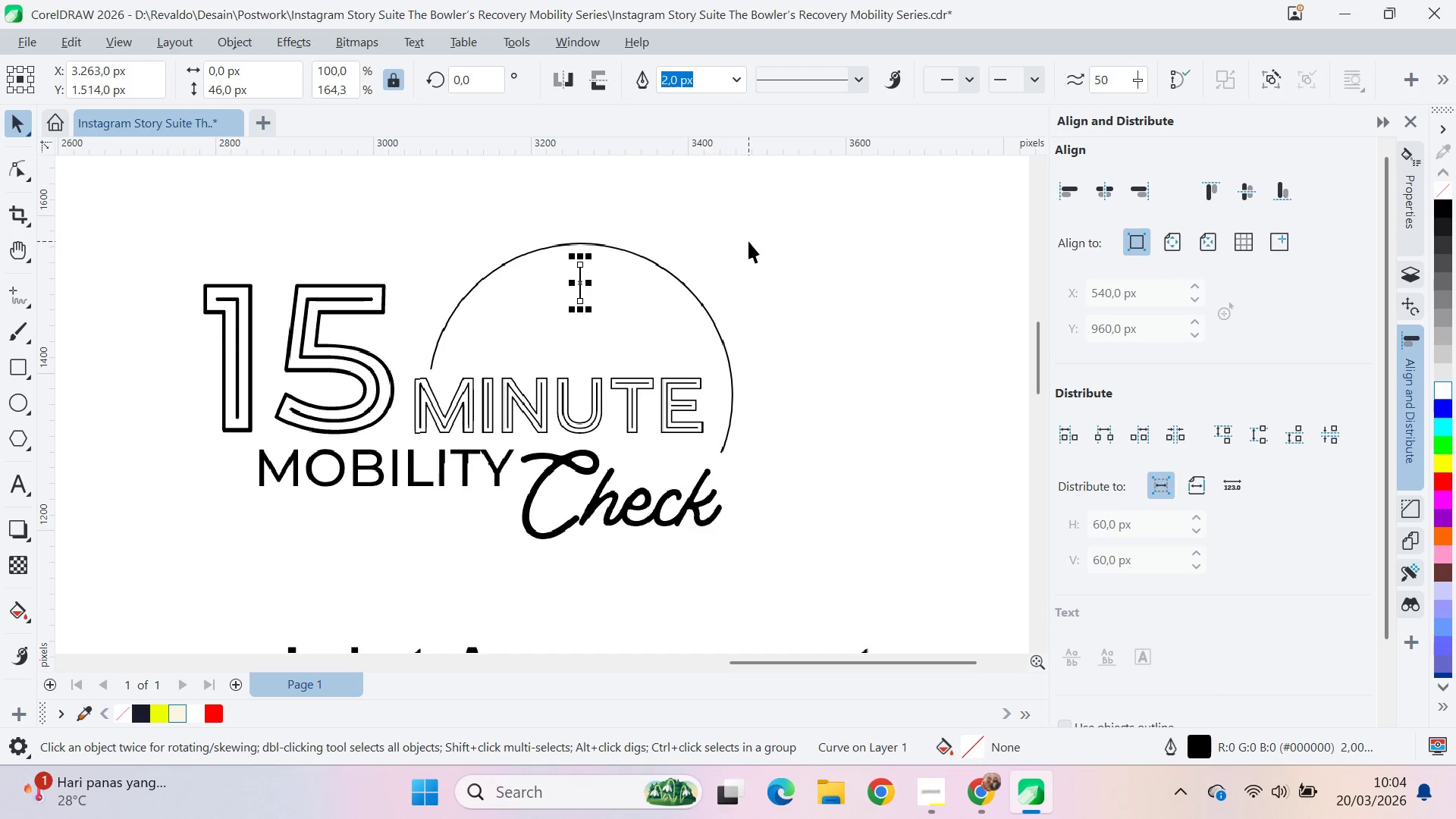 
key(ArrowUp)
 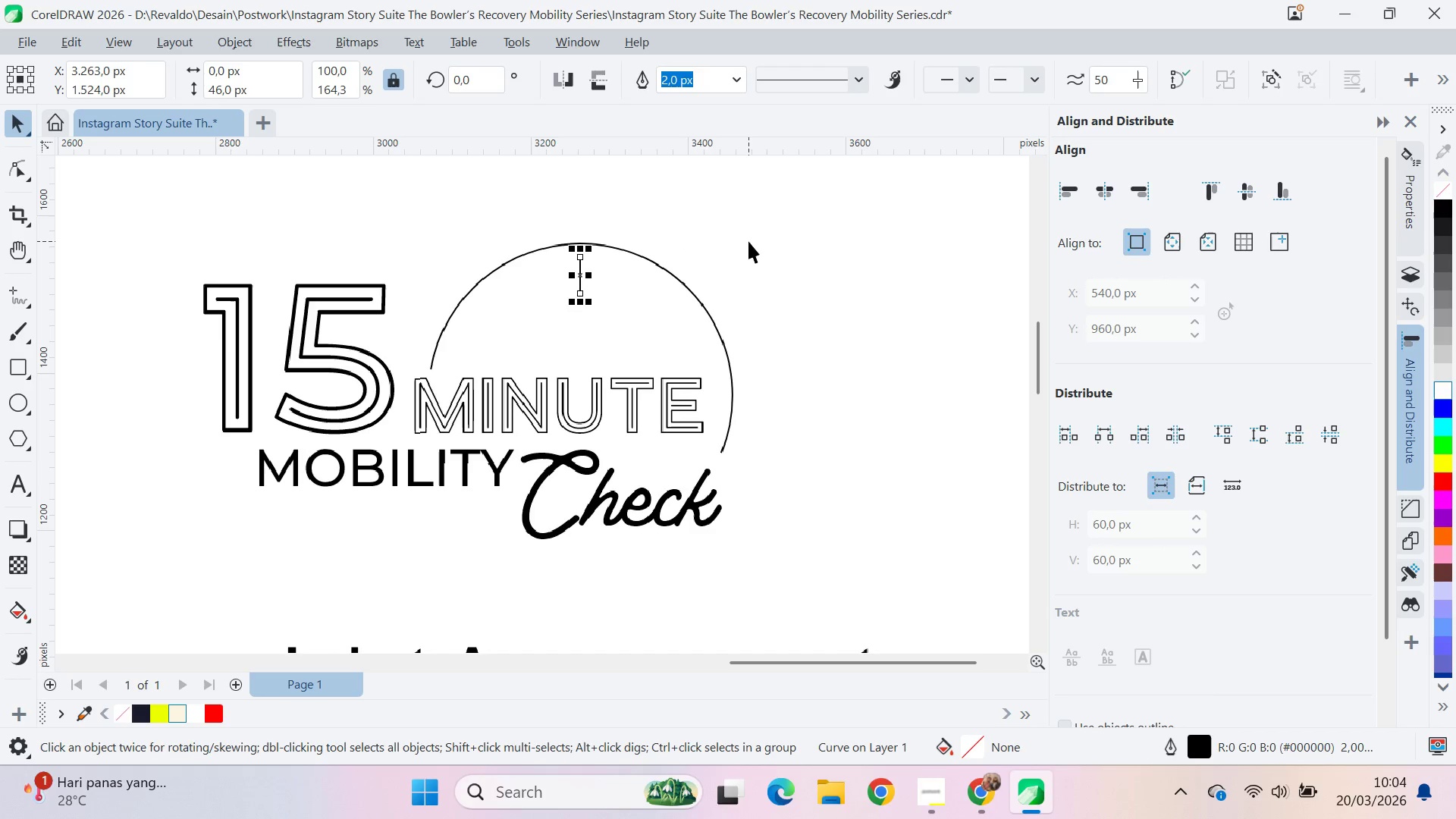 
key(ArrowDown)
 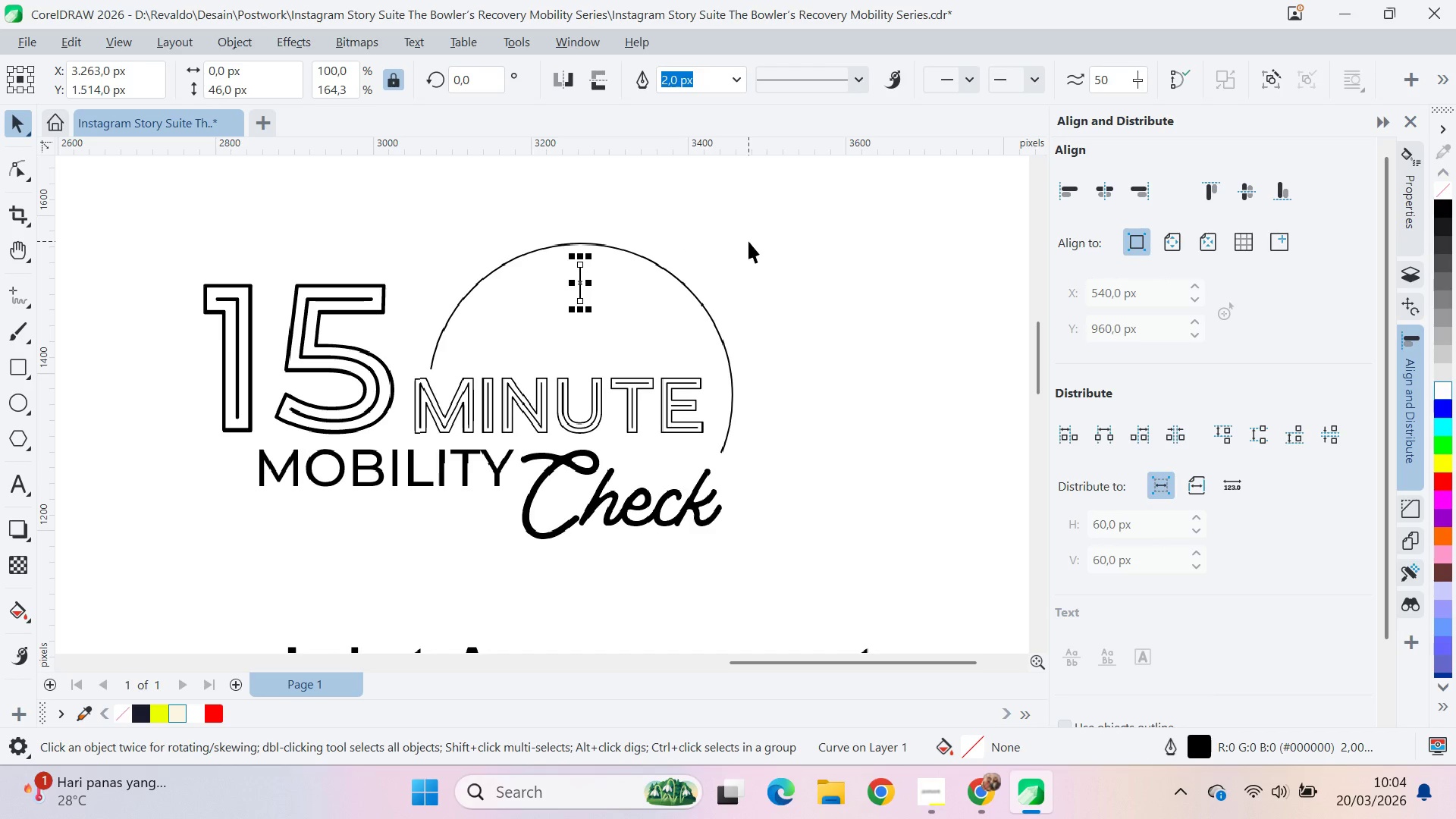 
key(ArrowUp)
 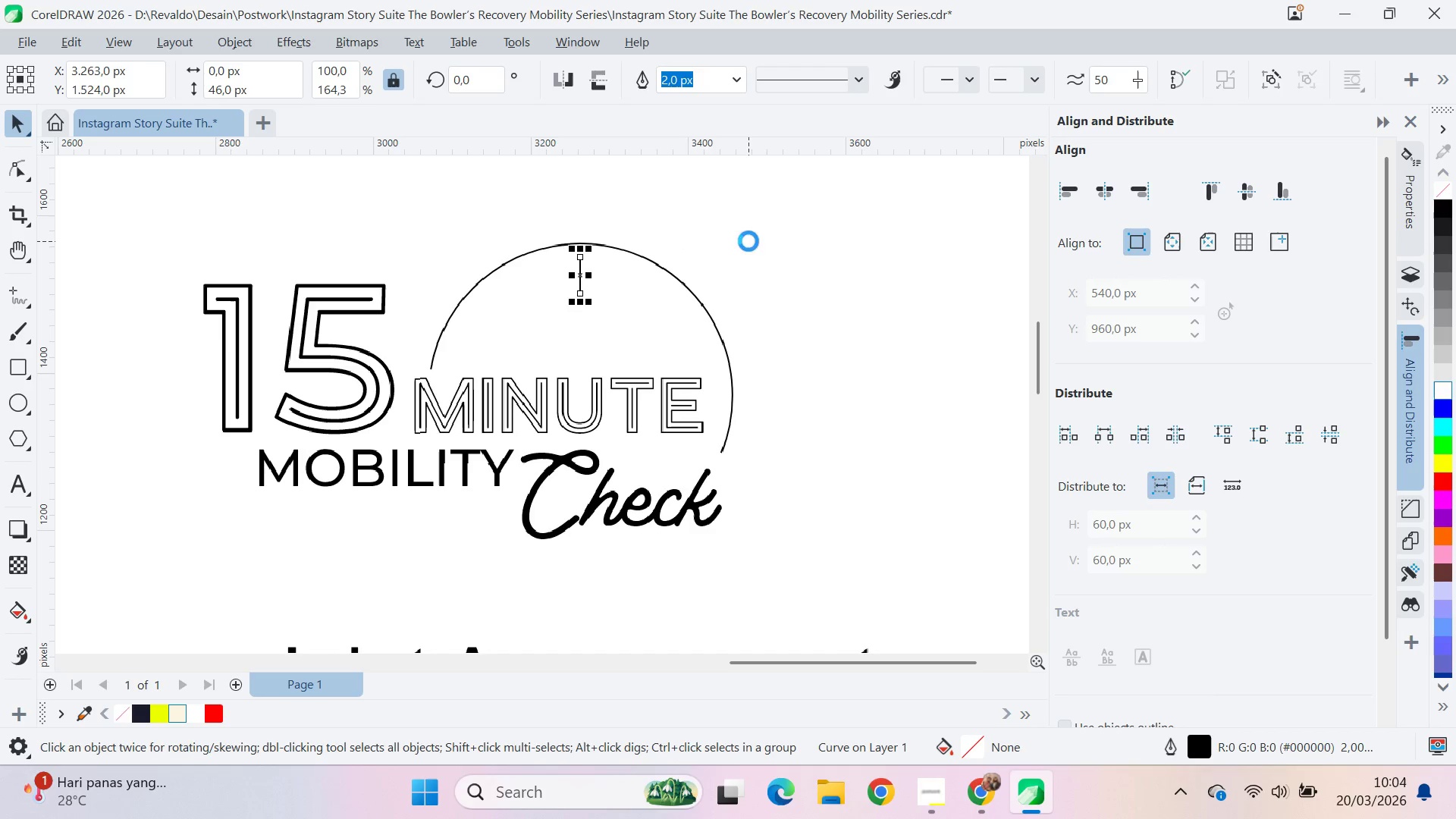 
key(ArrowDown)
 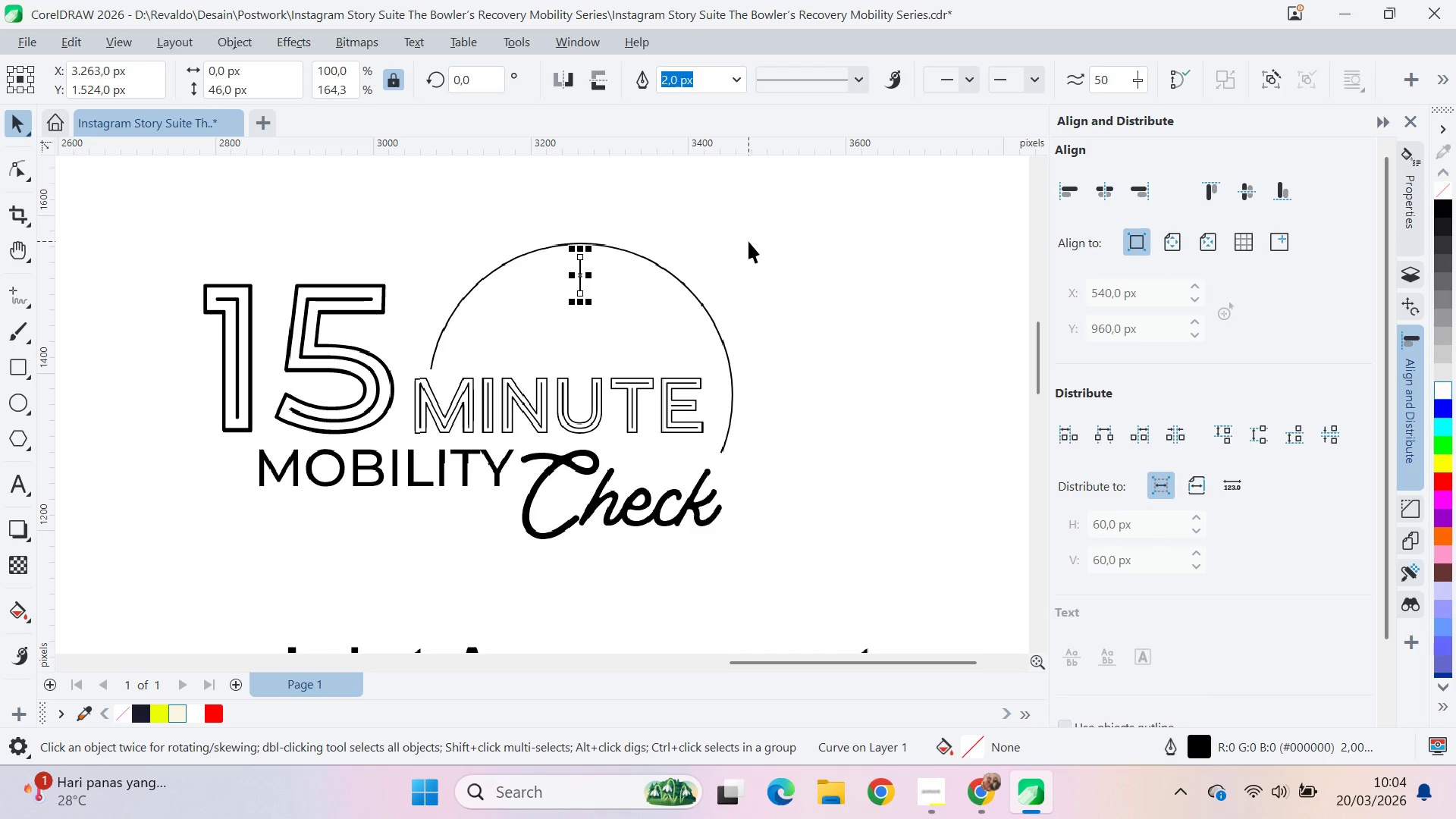 
key(ArrowUp)
 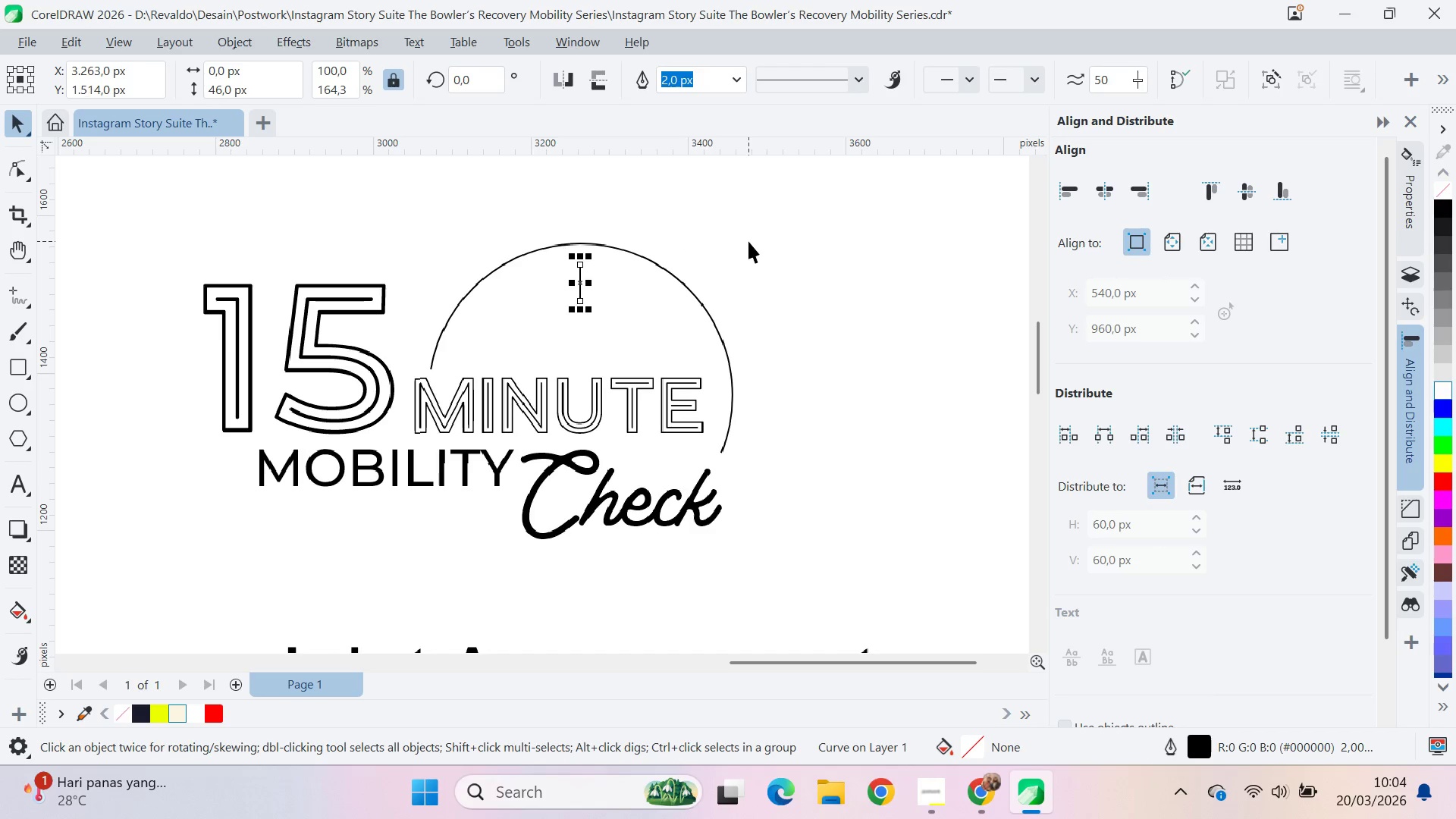 
key(ArrowDown)
 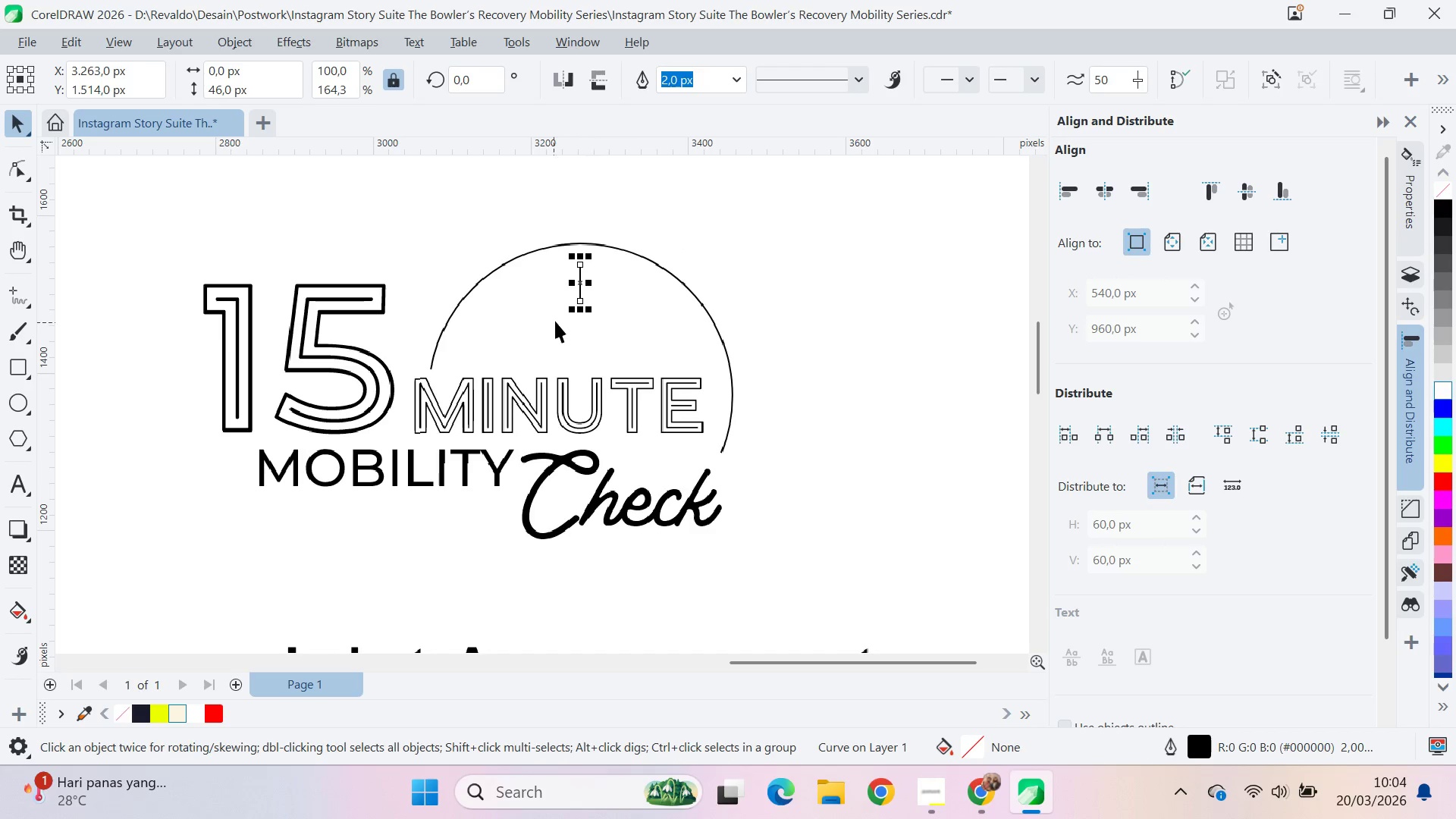 
scroll: coordinate [586, 293], scroll_direction: up, amount: 5.0
 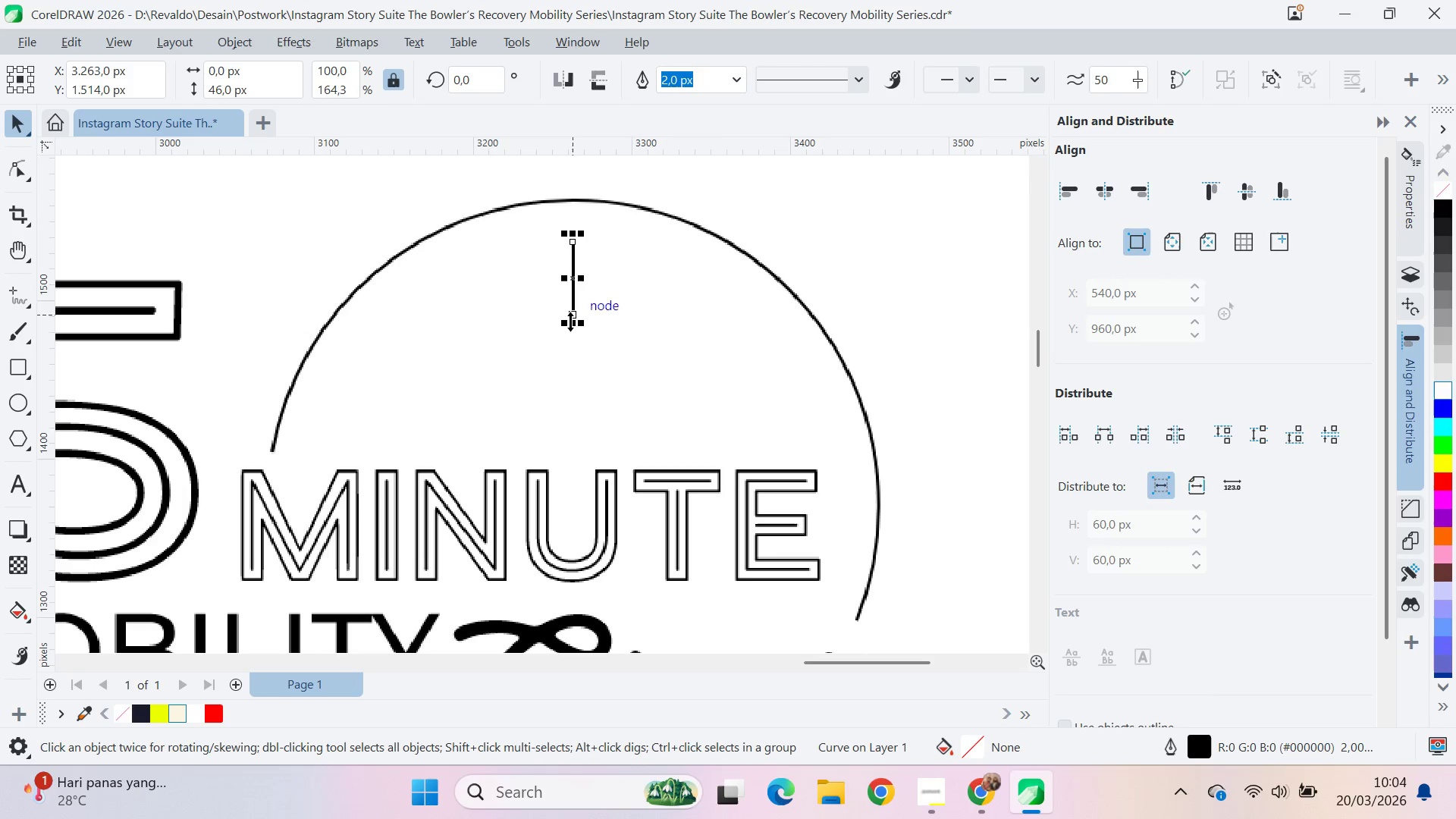 
left_click_drag(start_coordinate=[570, 322], to_coordinate=[647, 301])
 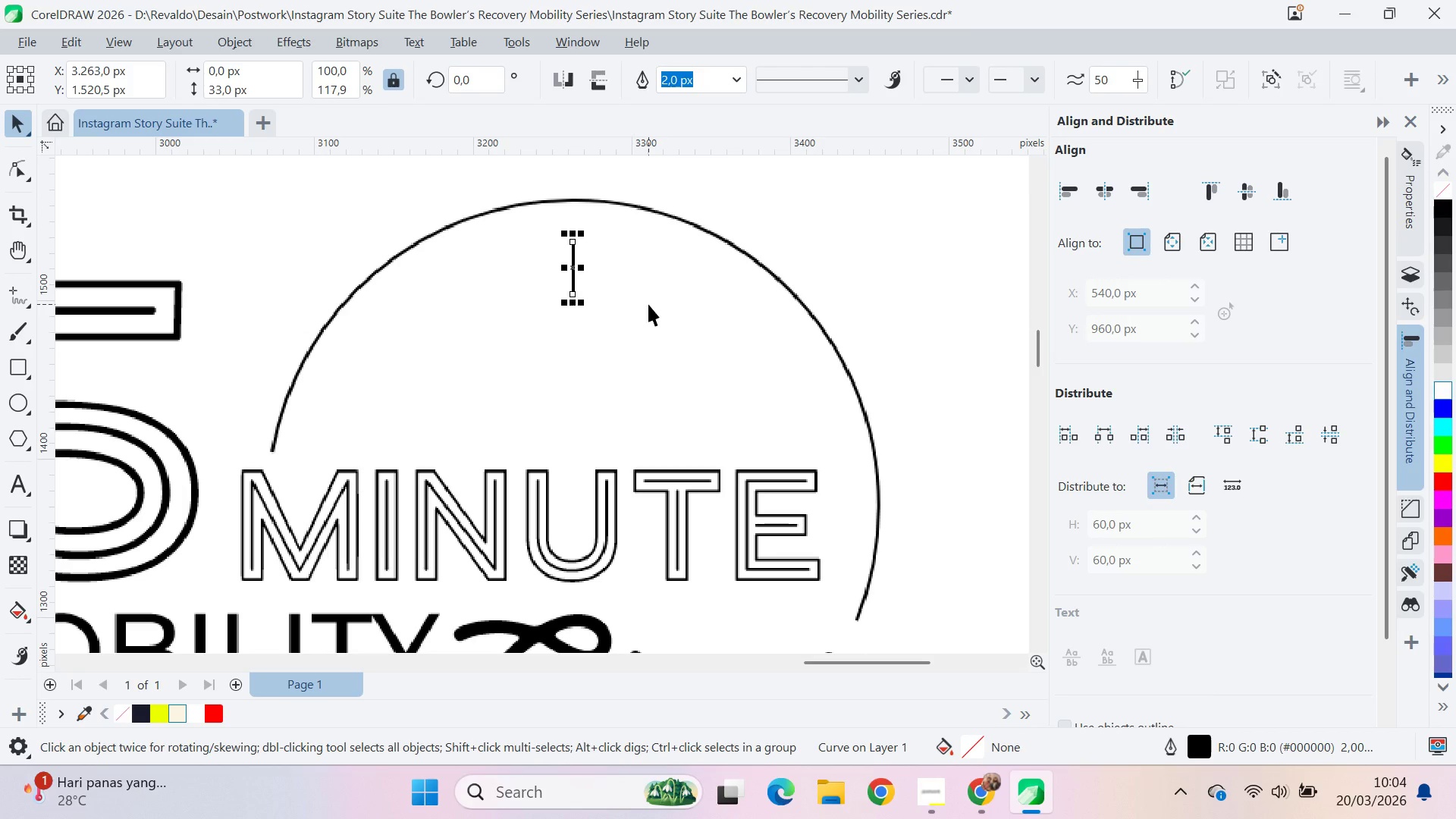 
key(ArrowUp)
 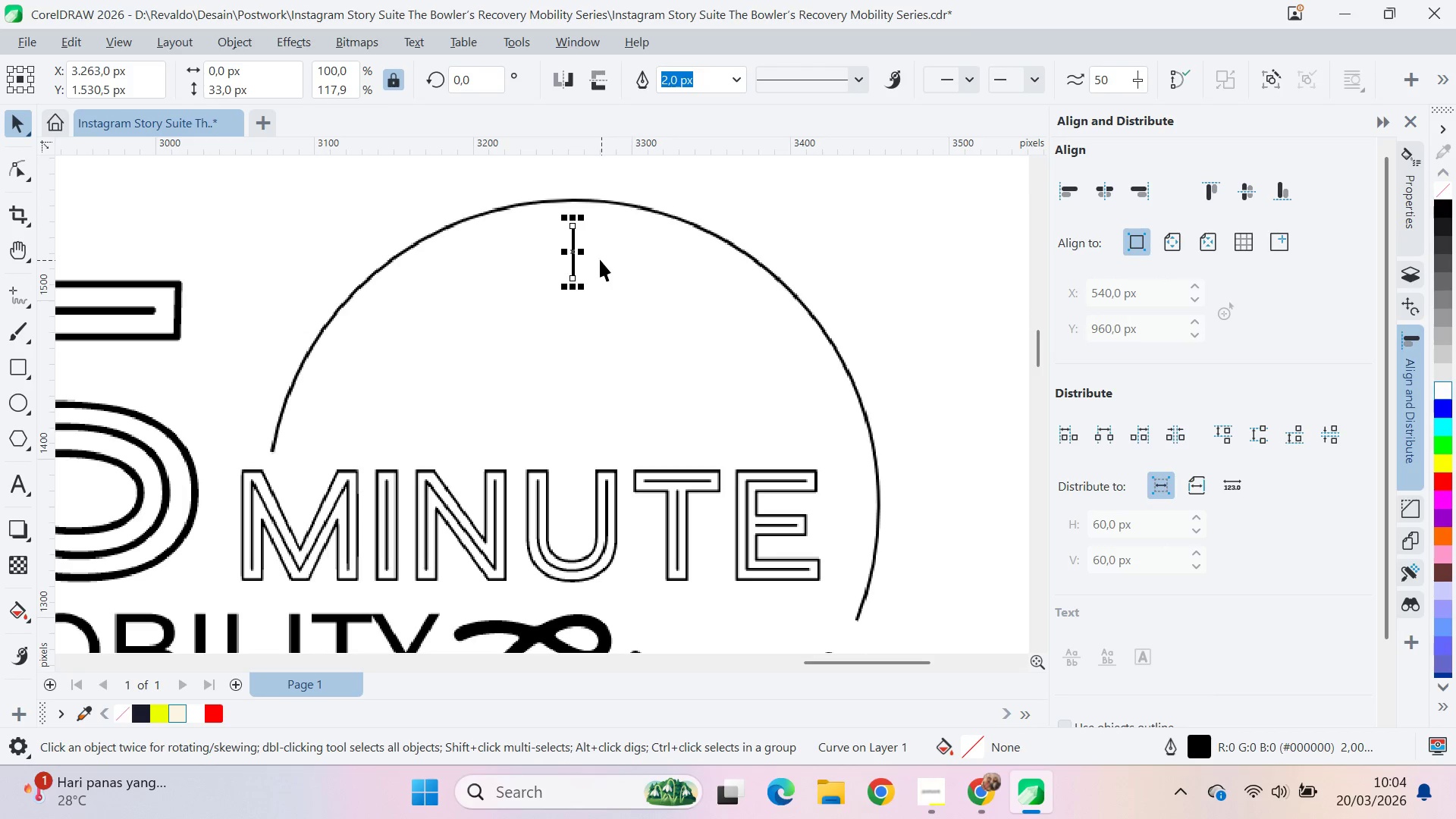 
left_click([573, 246])
 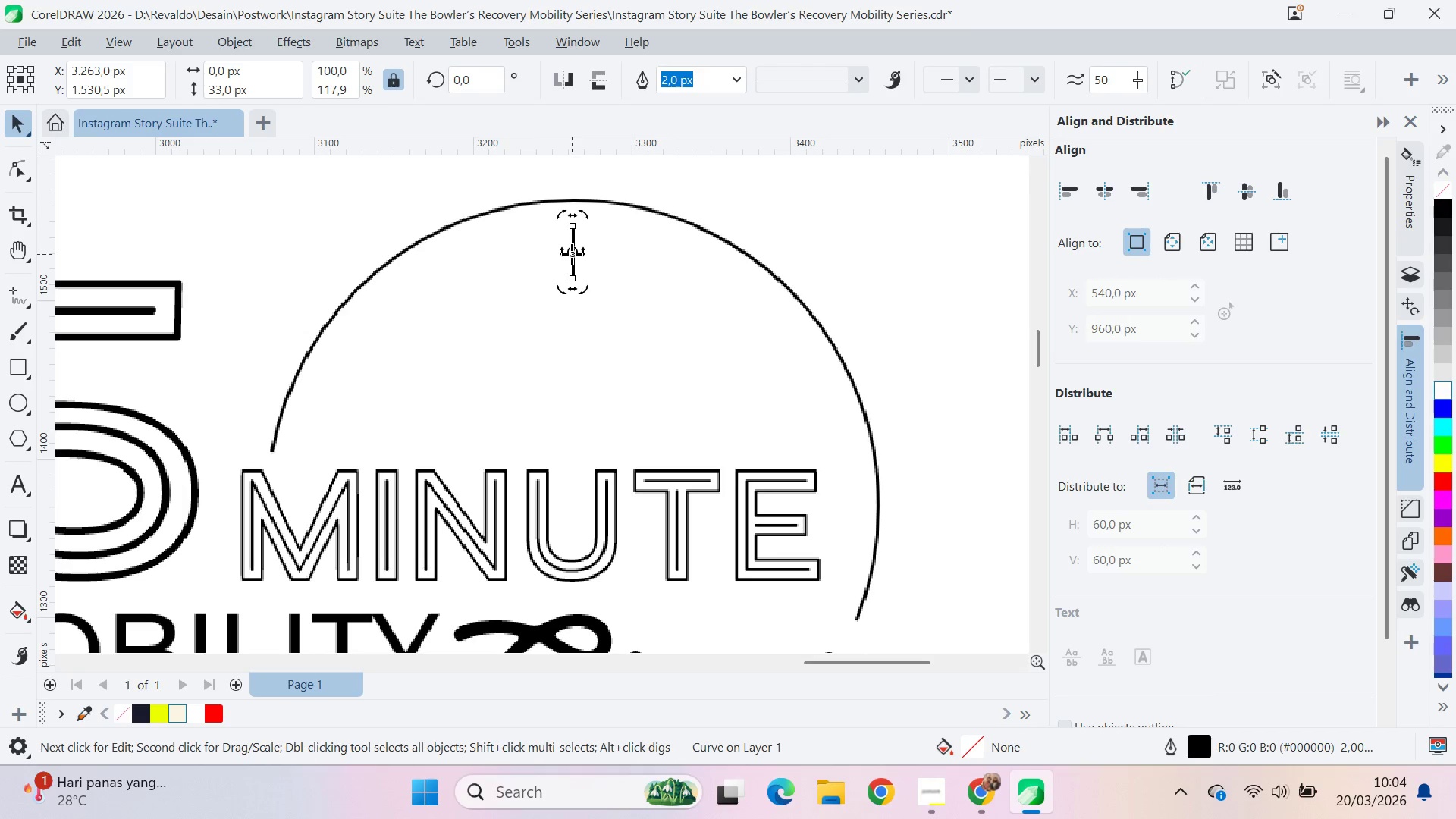 
left_click_drag(start_coordinate=[572, 253], to_coordinate=[585, 527])
 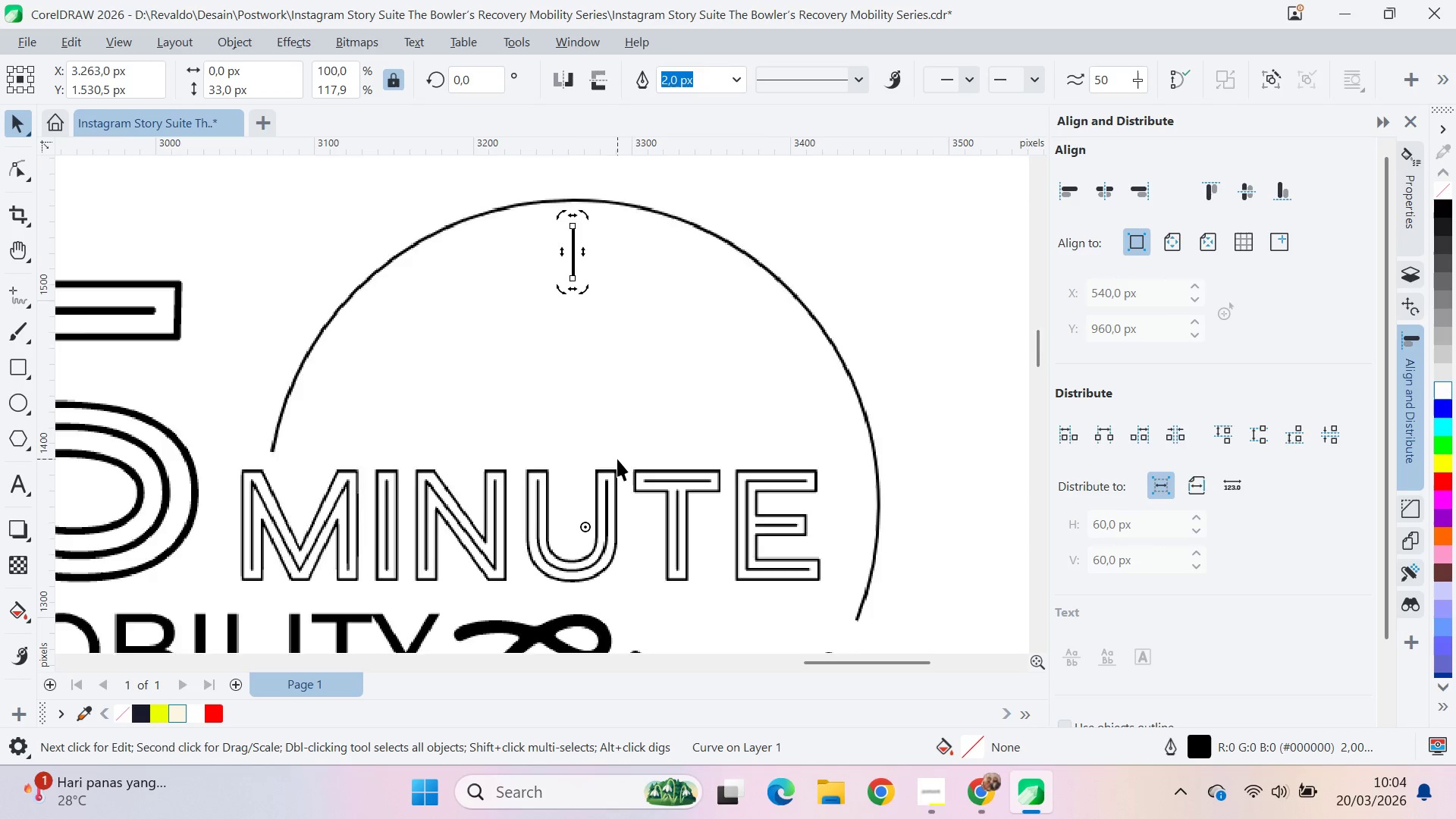 
scroll: coordinate [619, 459], scroll_direction: down, amount: 4.0
 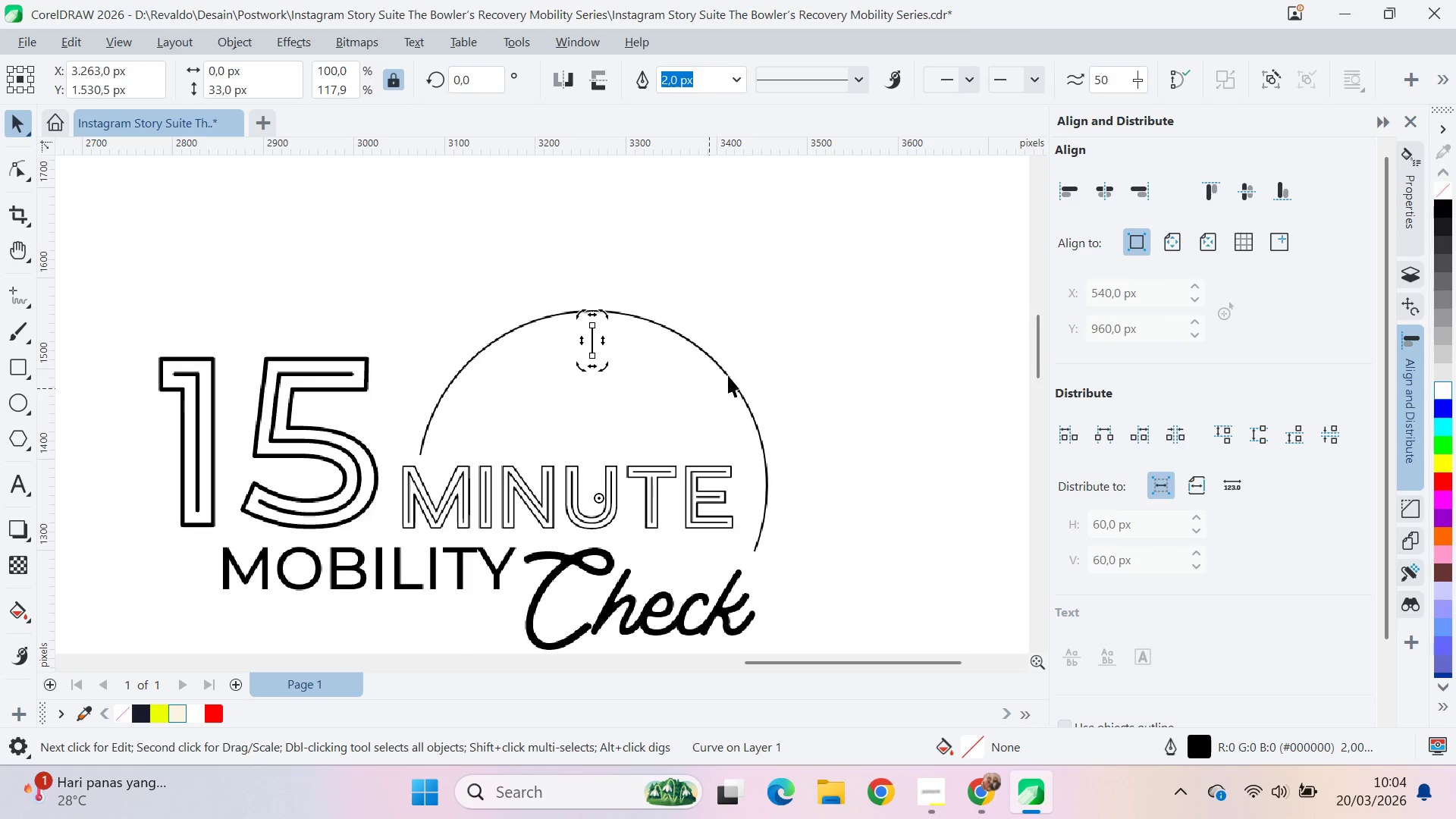 
key(Control+Z)
 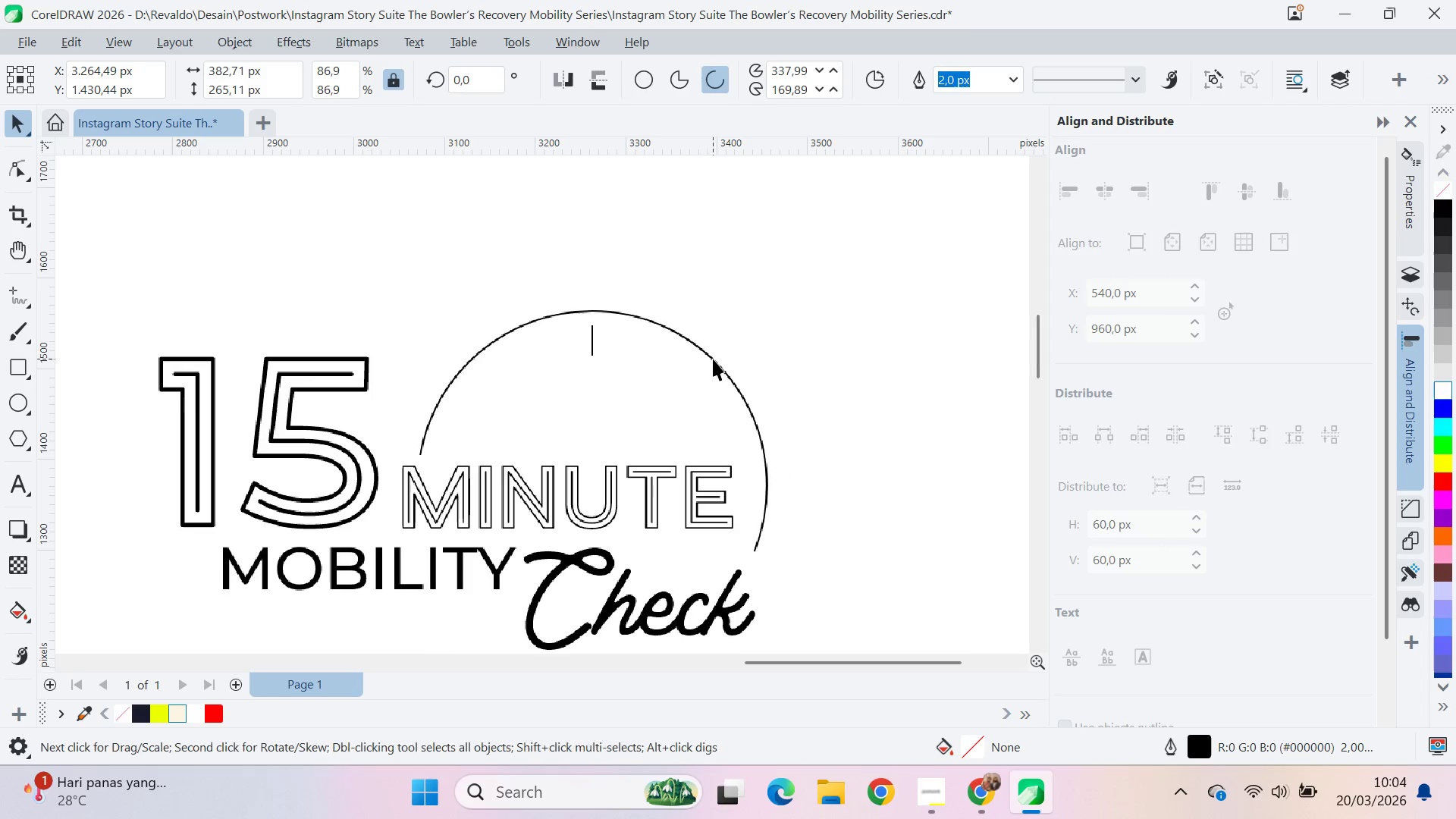 
key(Control+C)
 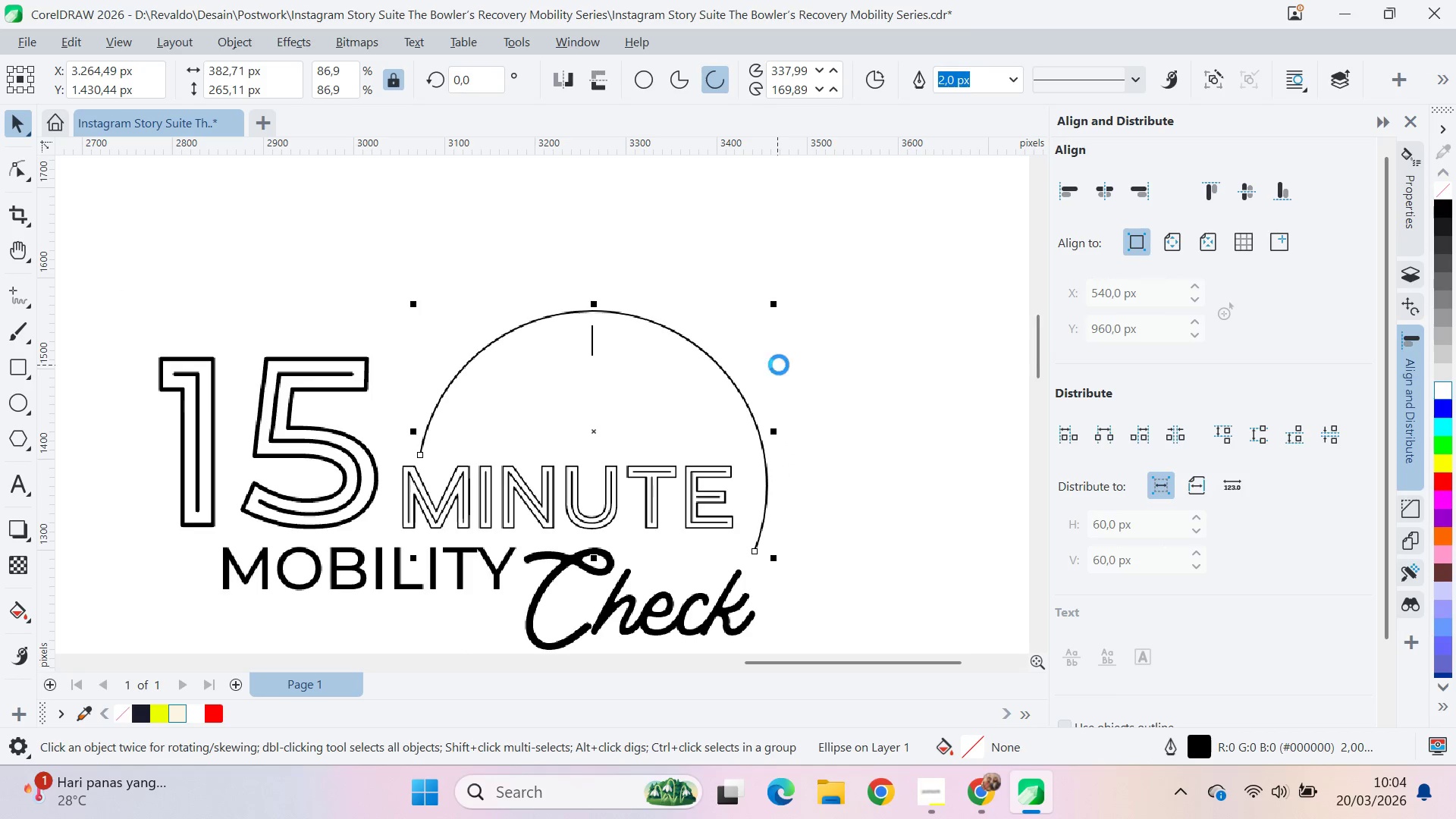 
key(Control+V)
 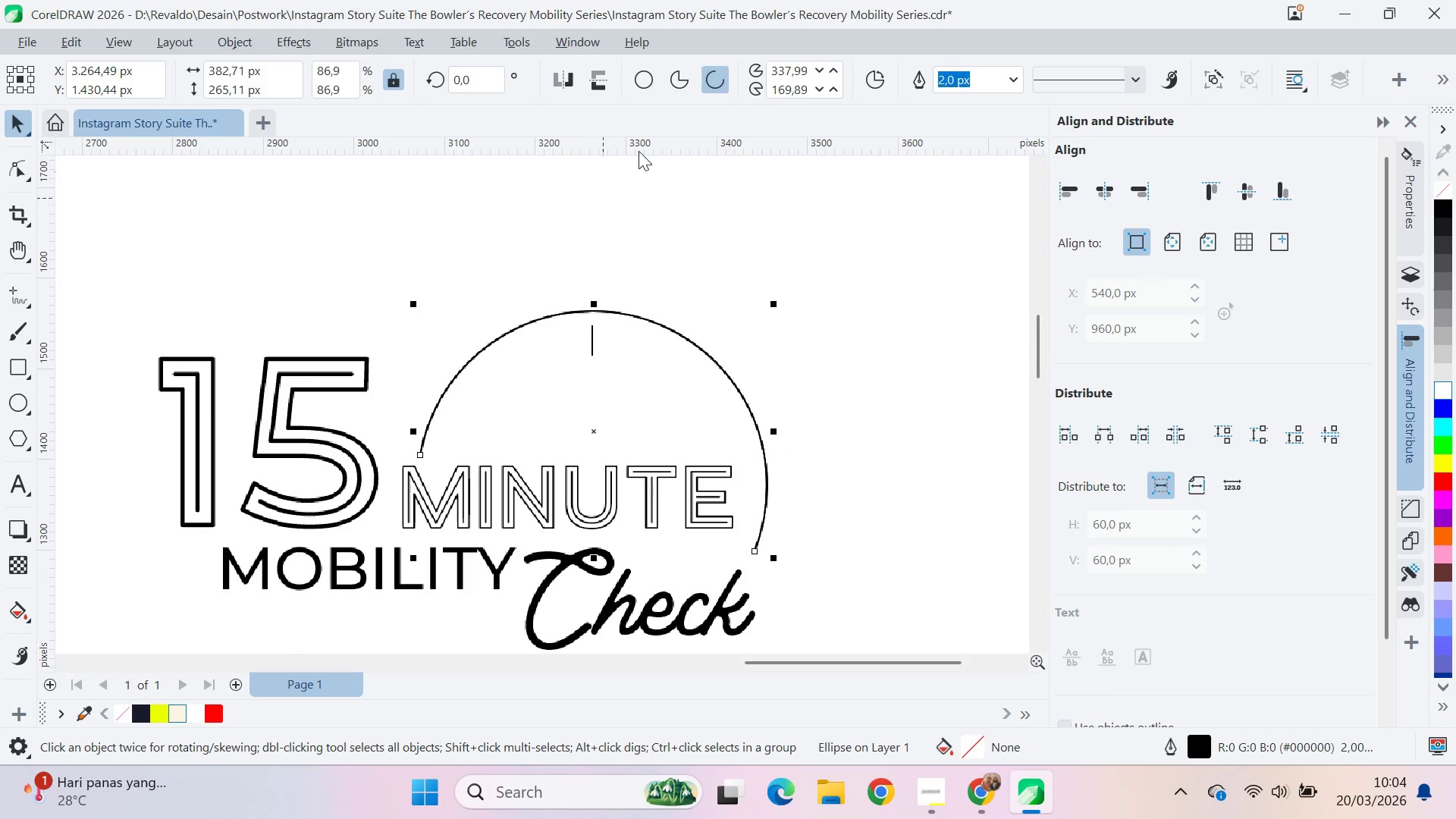 
left_click([648, 79])
 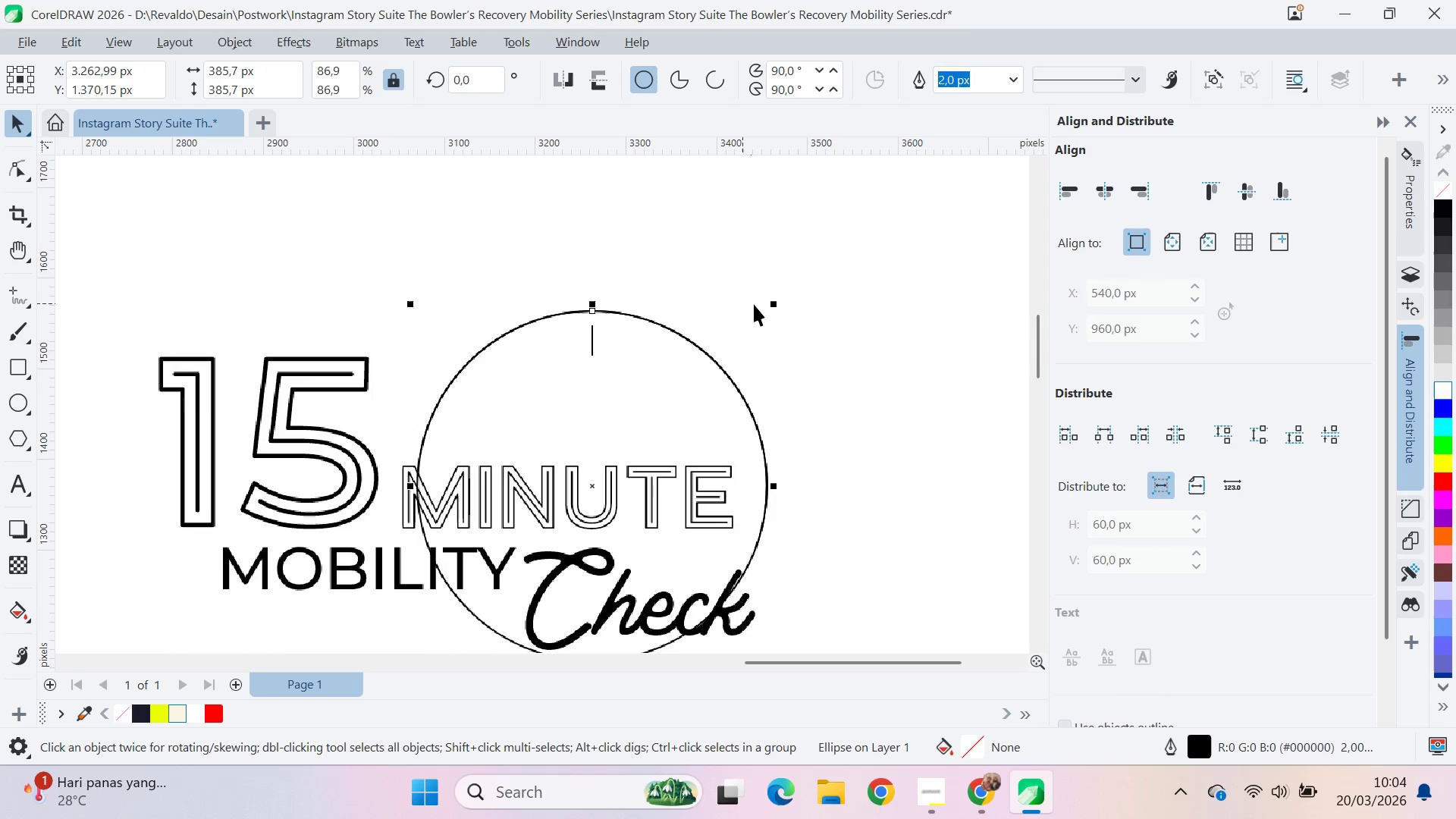 
left_click([761, 304])
 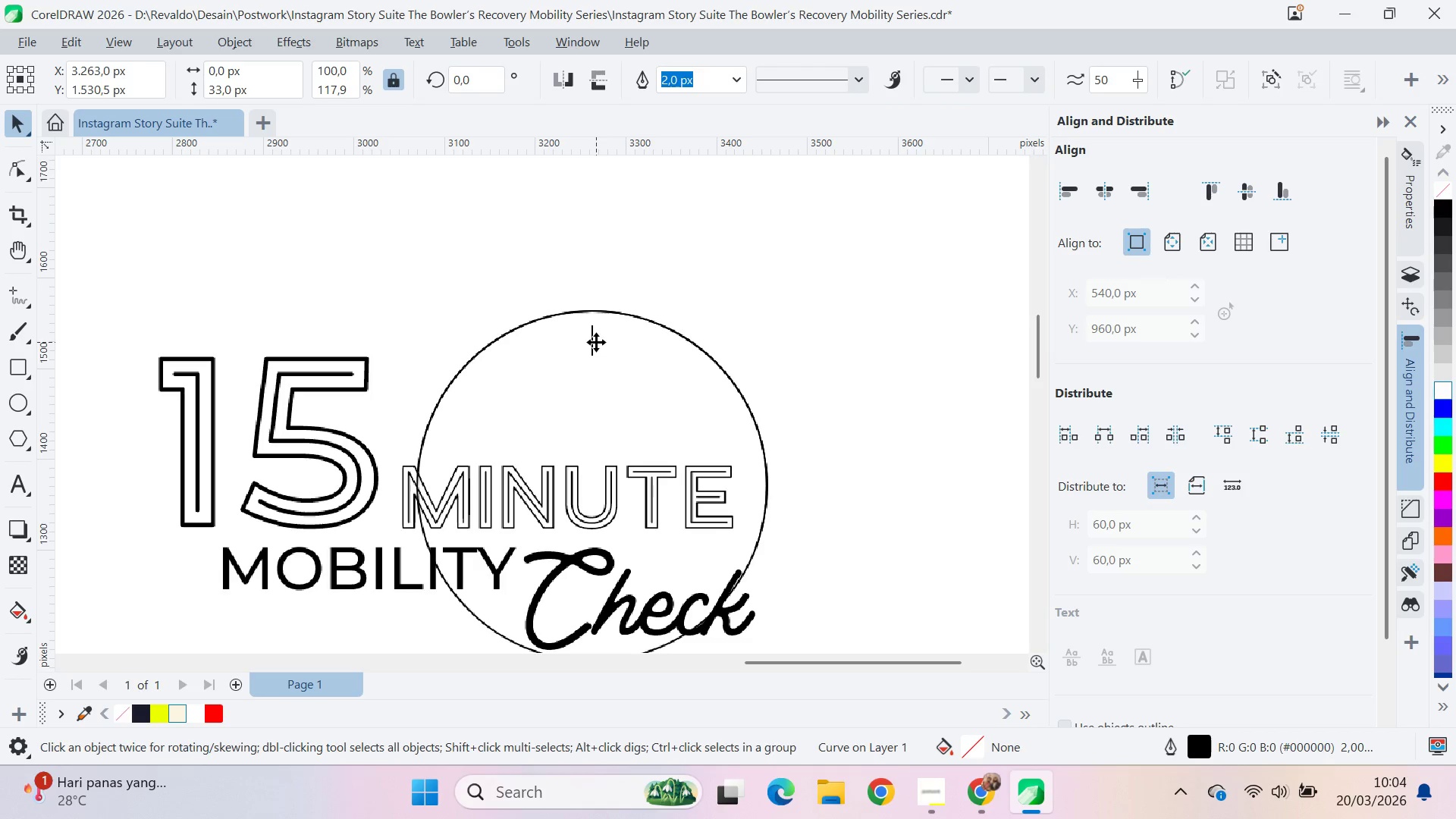 
left_click_drag(start_coordinate=[594, 340], to_coordinate=[594, 492])
 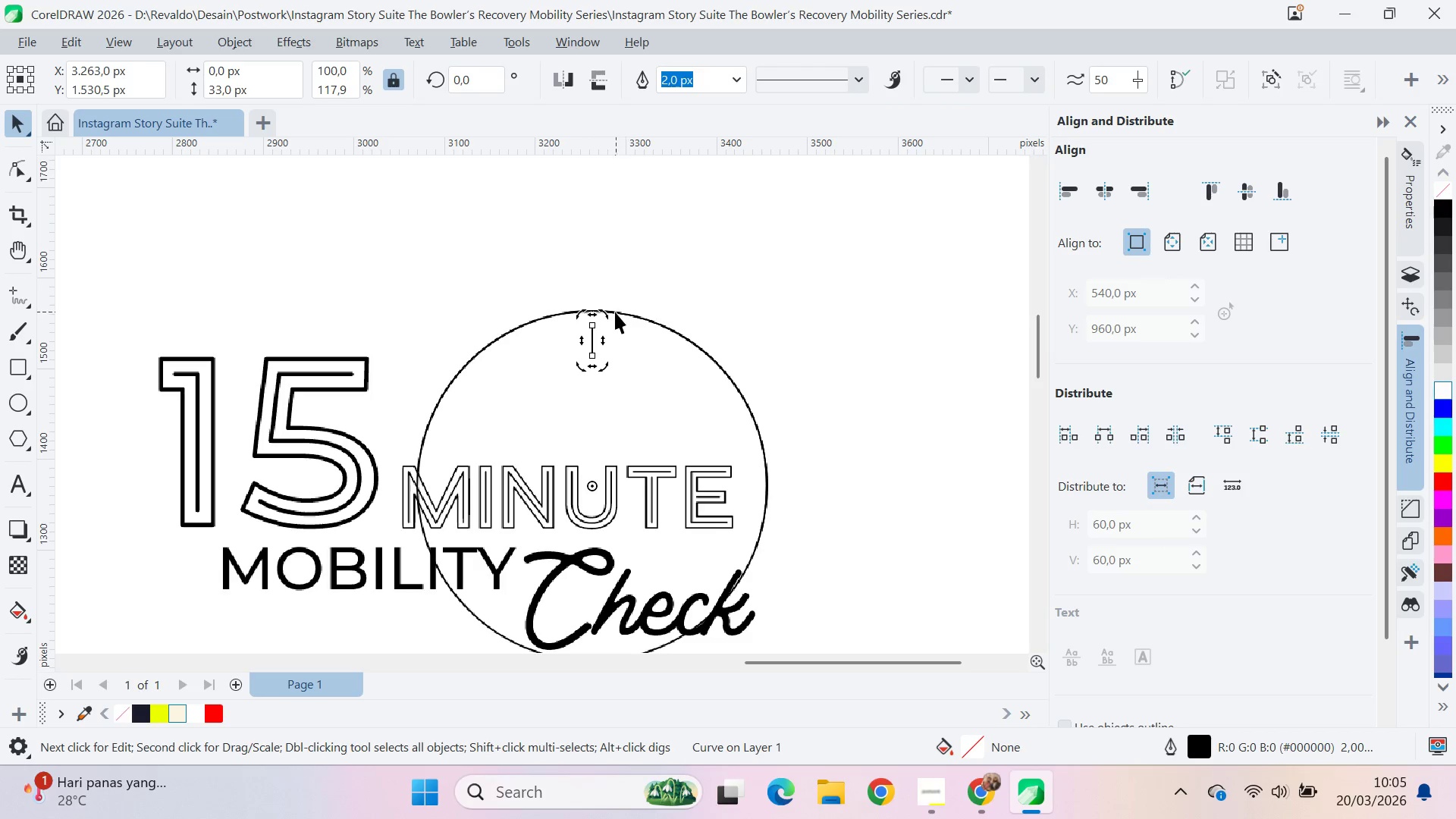 
hold_key(key=ControlLeft, duration=1.52)
left_click_drag(start_coordinate=[607, 311], to_coordinate=[646, 325])
 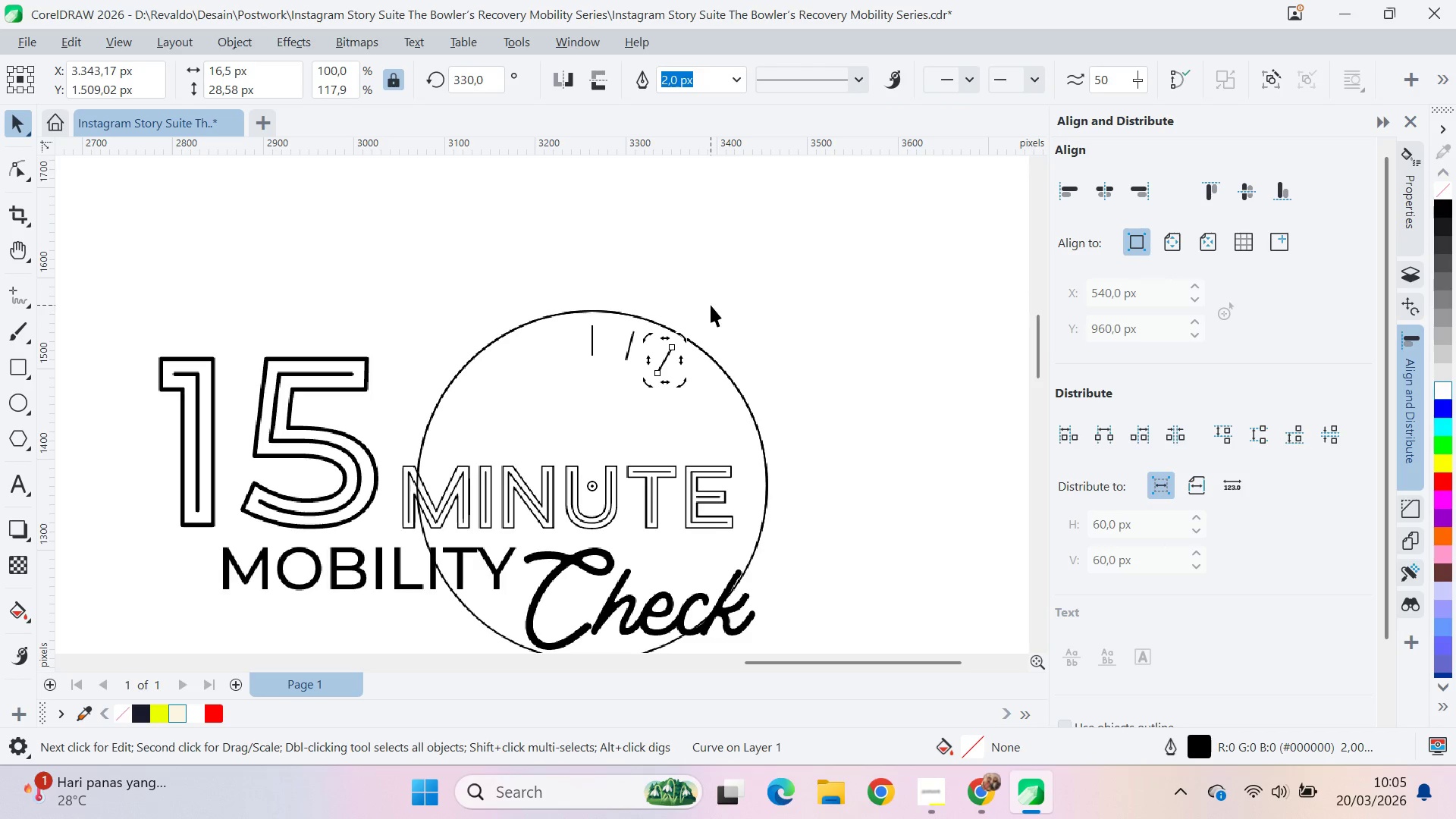 
hold_key(key=ControlLeft, duration=0.67)
left_click([646, 325])
 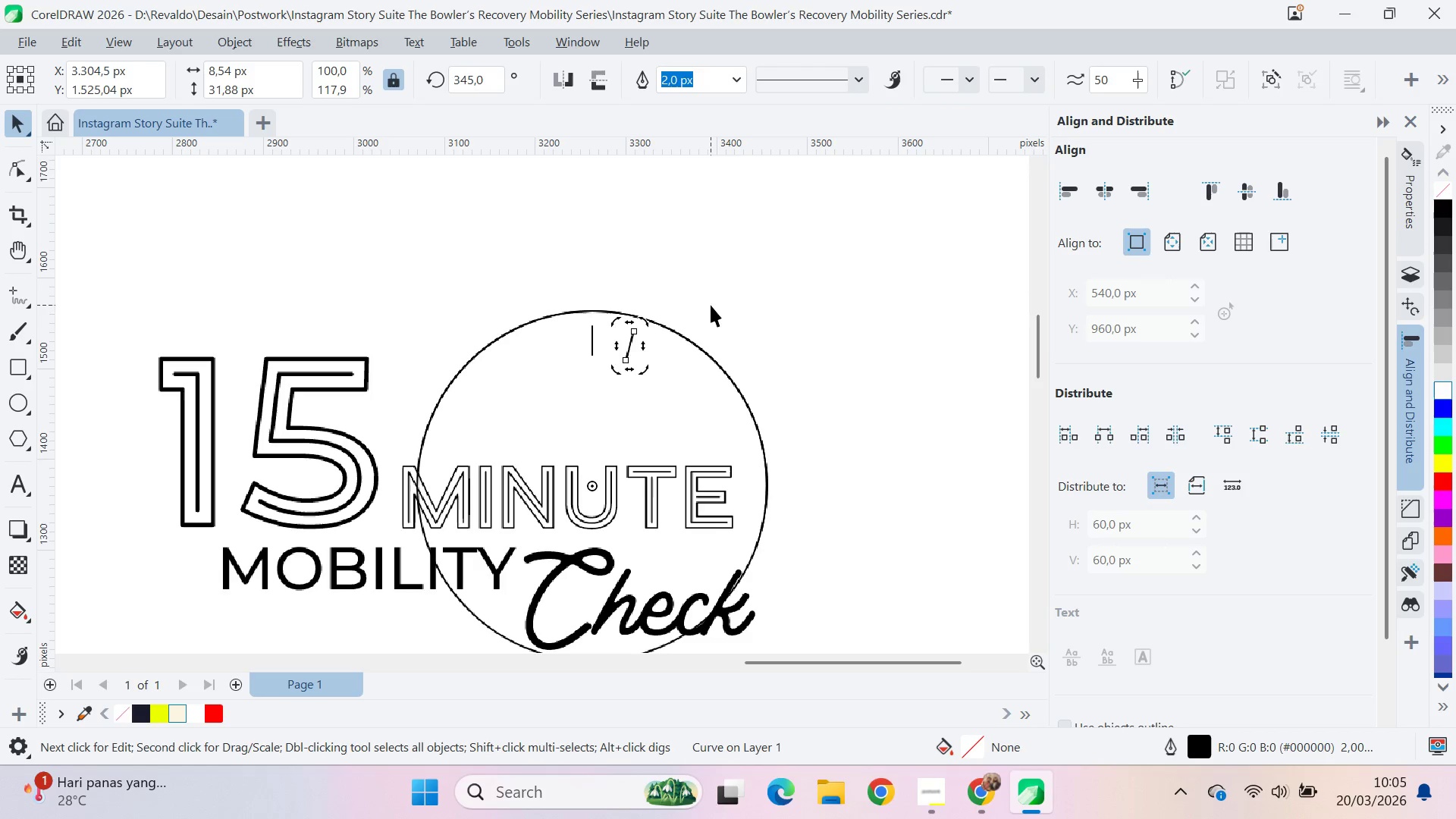 
right_click([646, 325])
 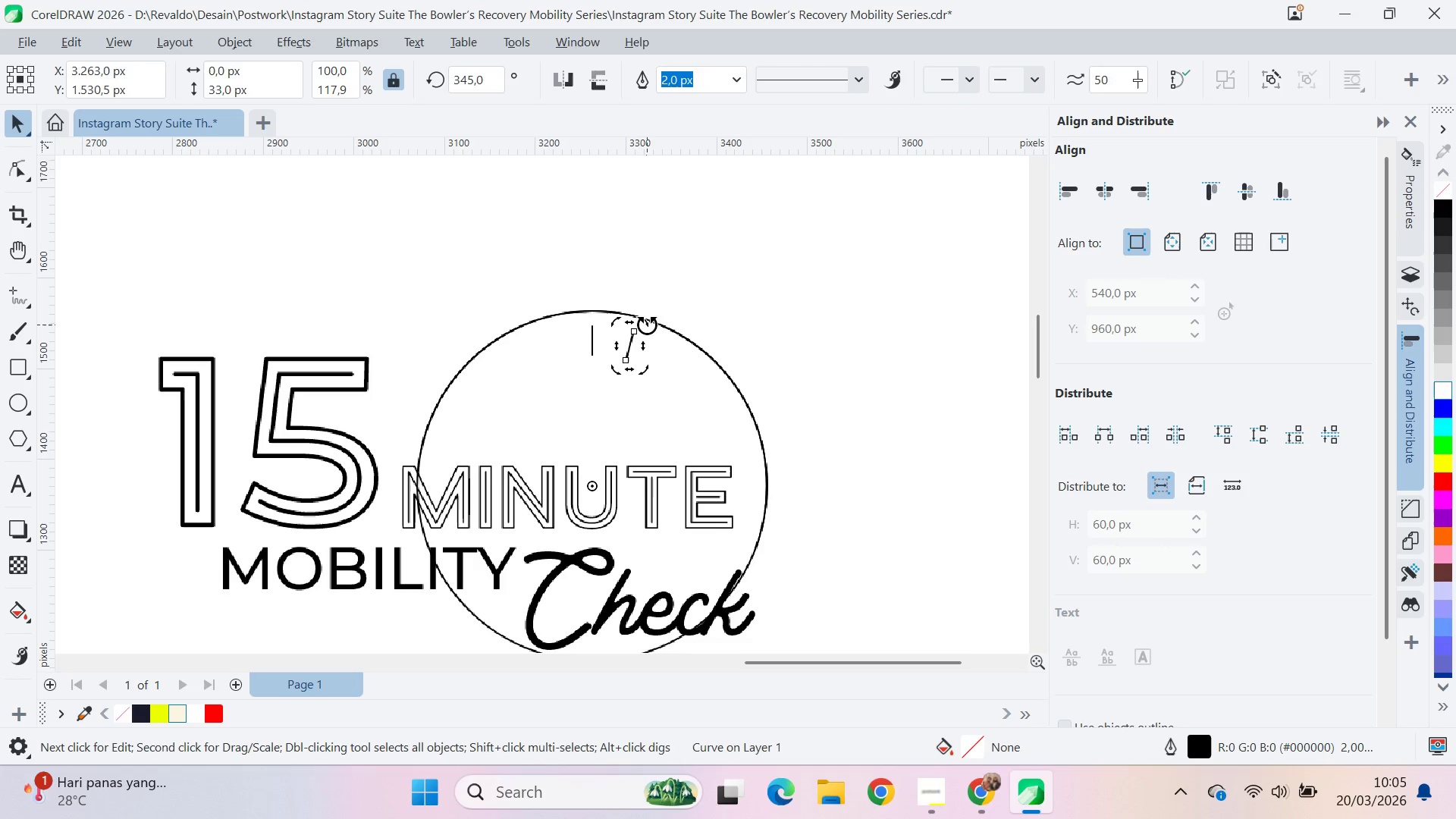 
key(Control+D)
 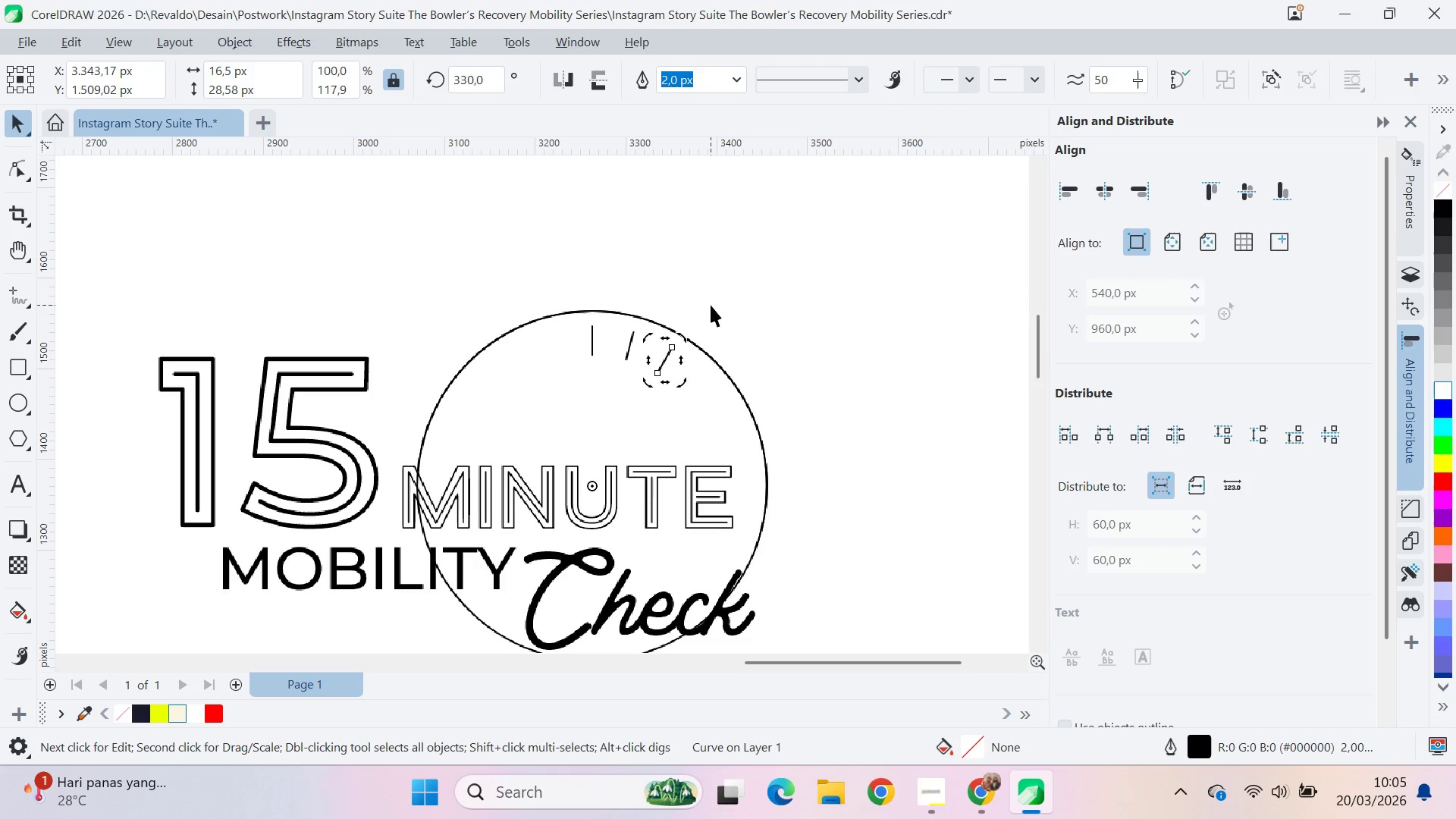 
key(Control+D)
 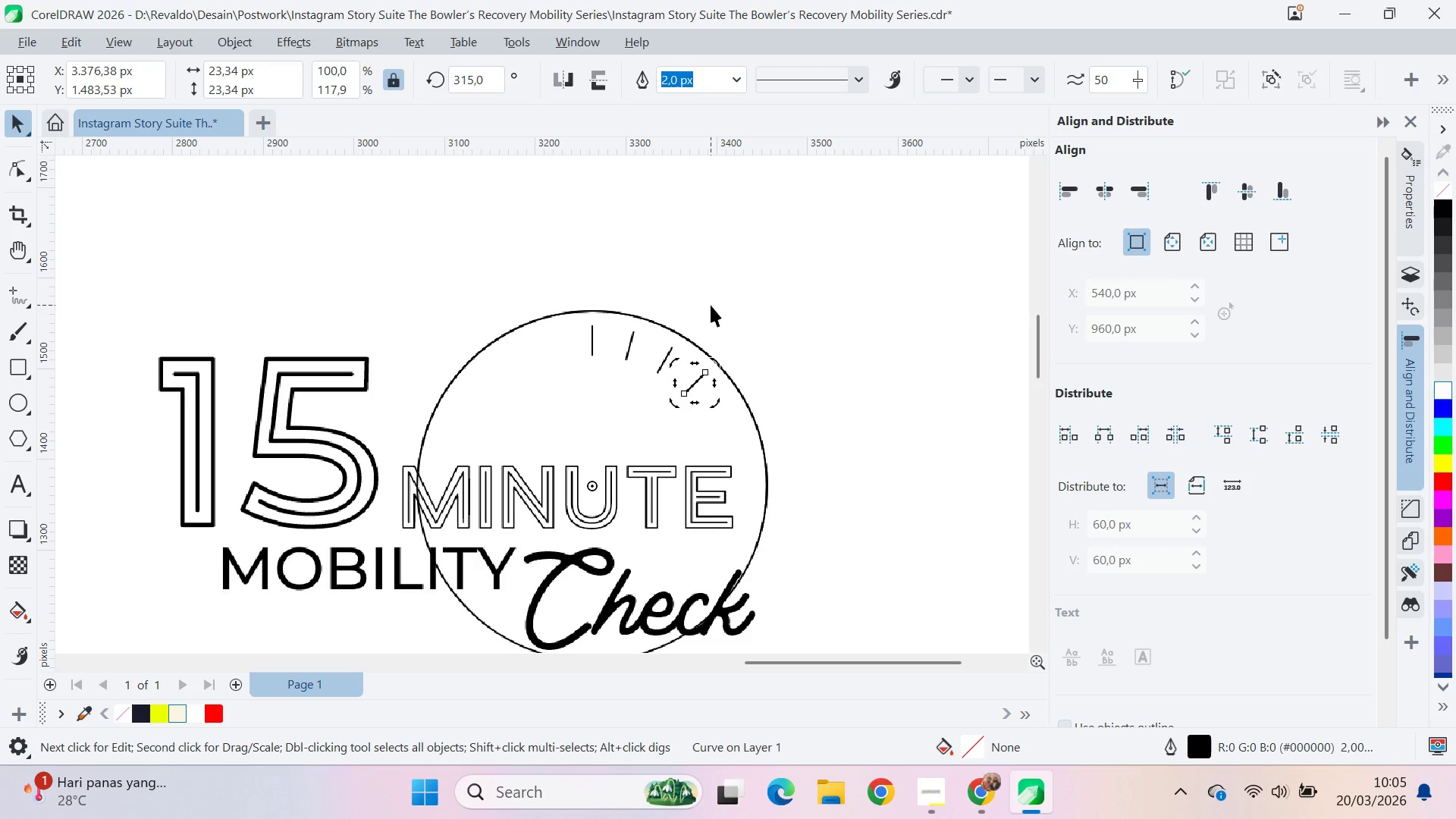 
key(Control+D)
 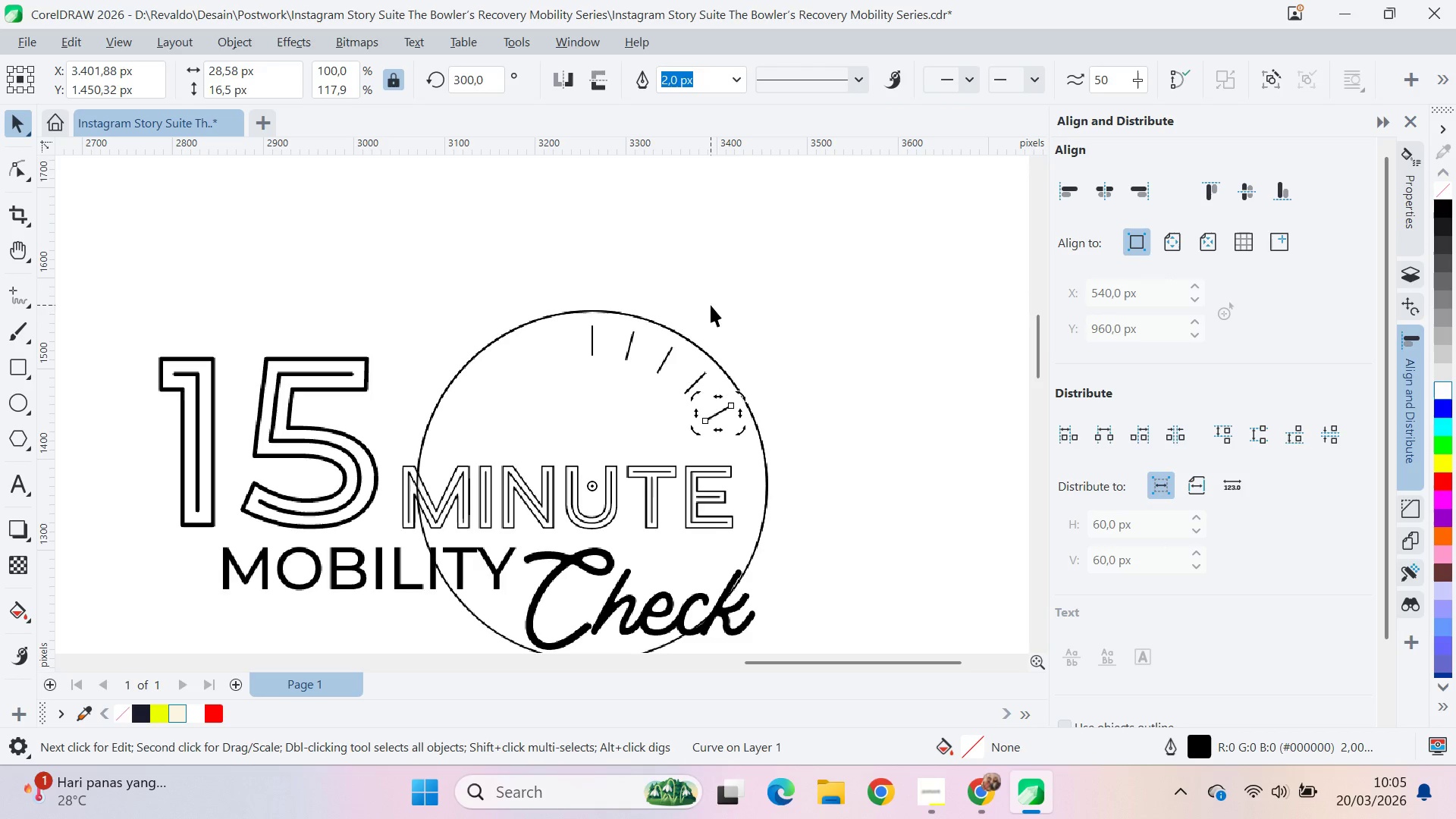 
key(Control+D)
 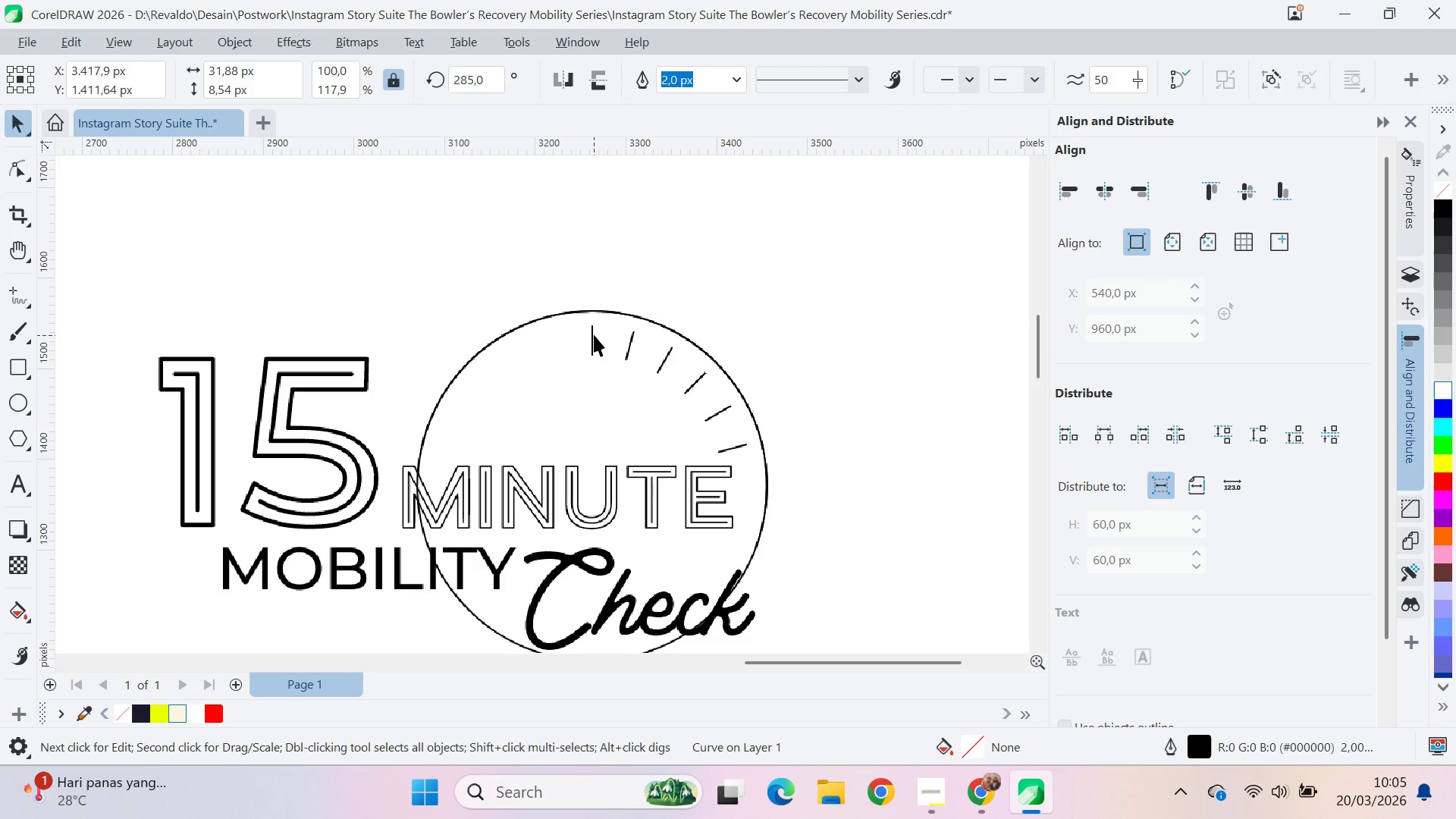 
left_click([594, 334])
 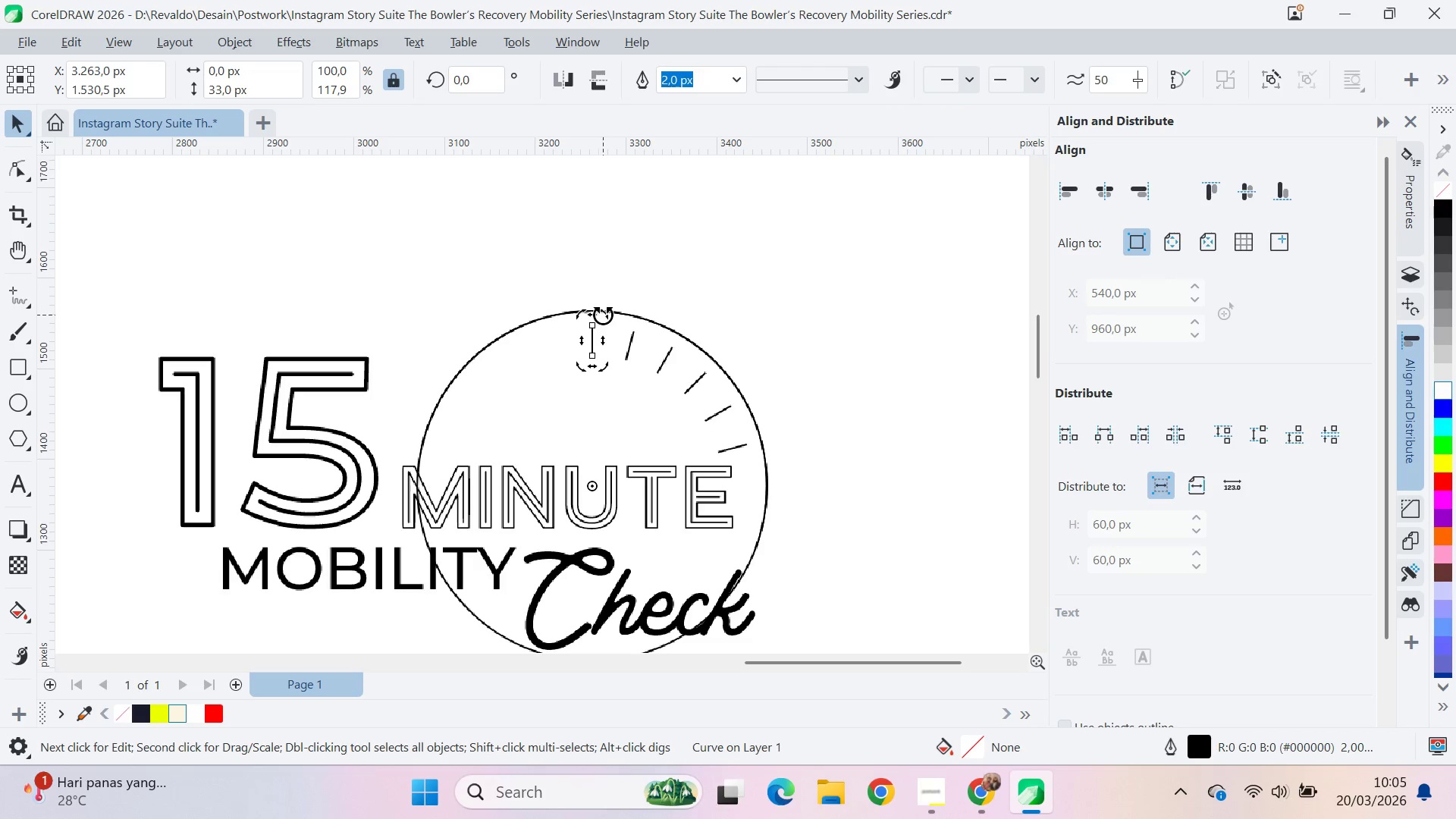 
left_click_drag(start_coordinate=[603, 315], to_coordinate=[572, 297])
 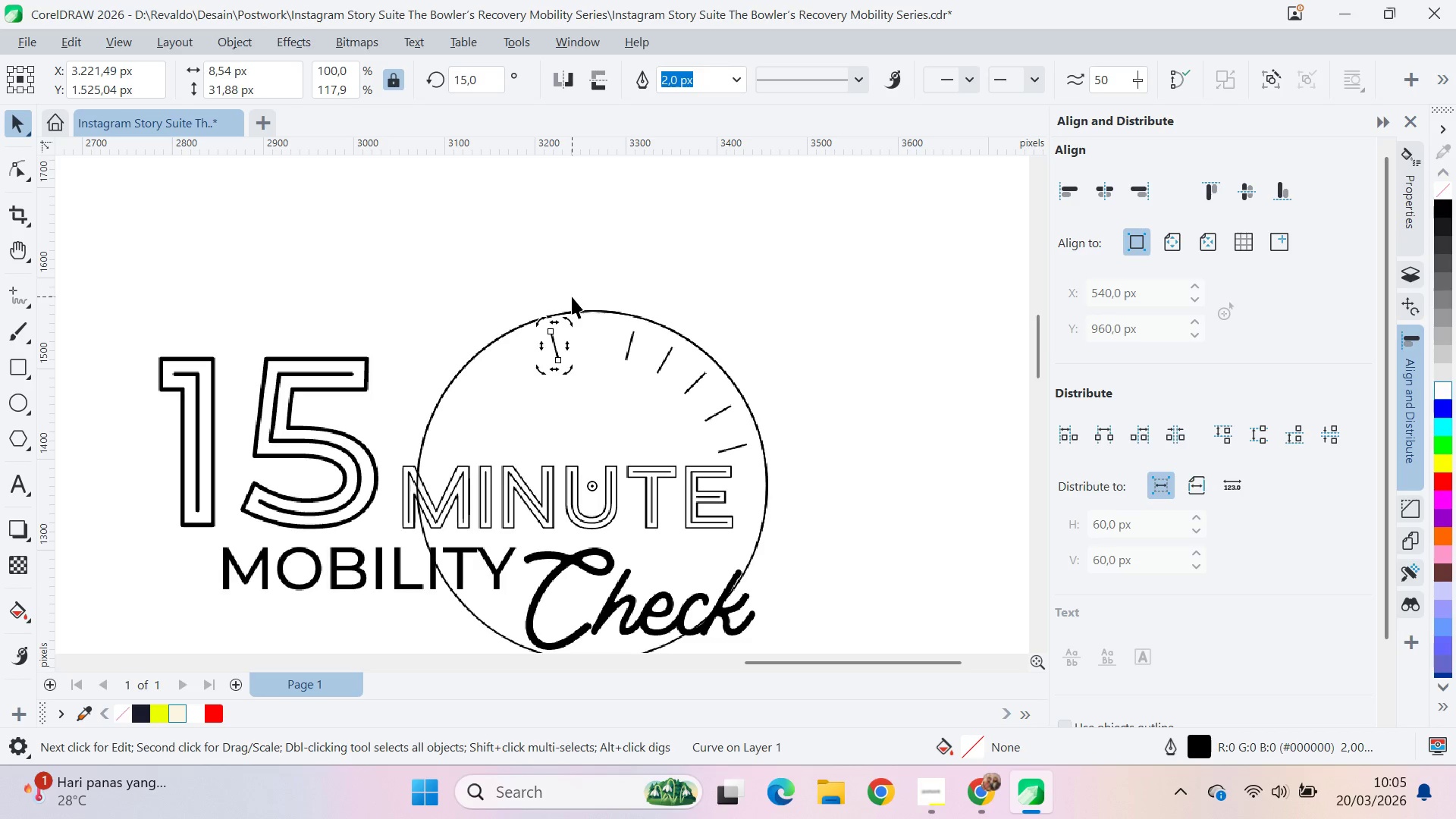 
hold_key(key=ControlLeft, duration=1.5)
 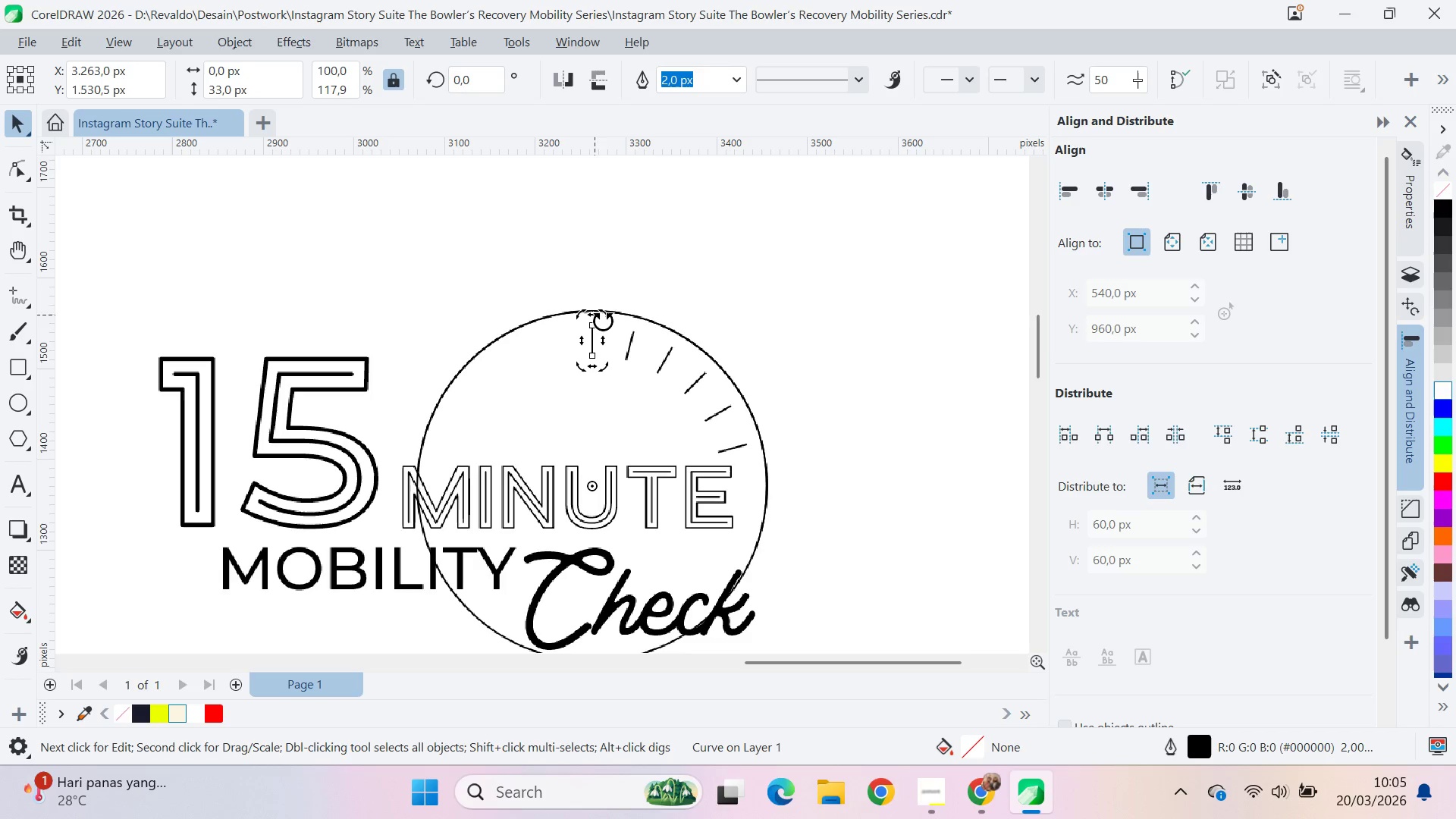 
key(Control+Z)
 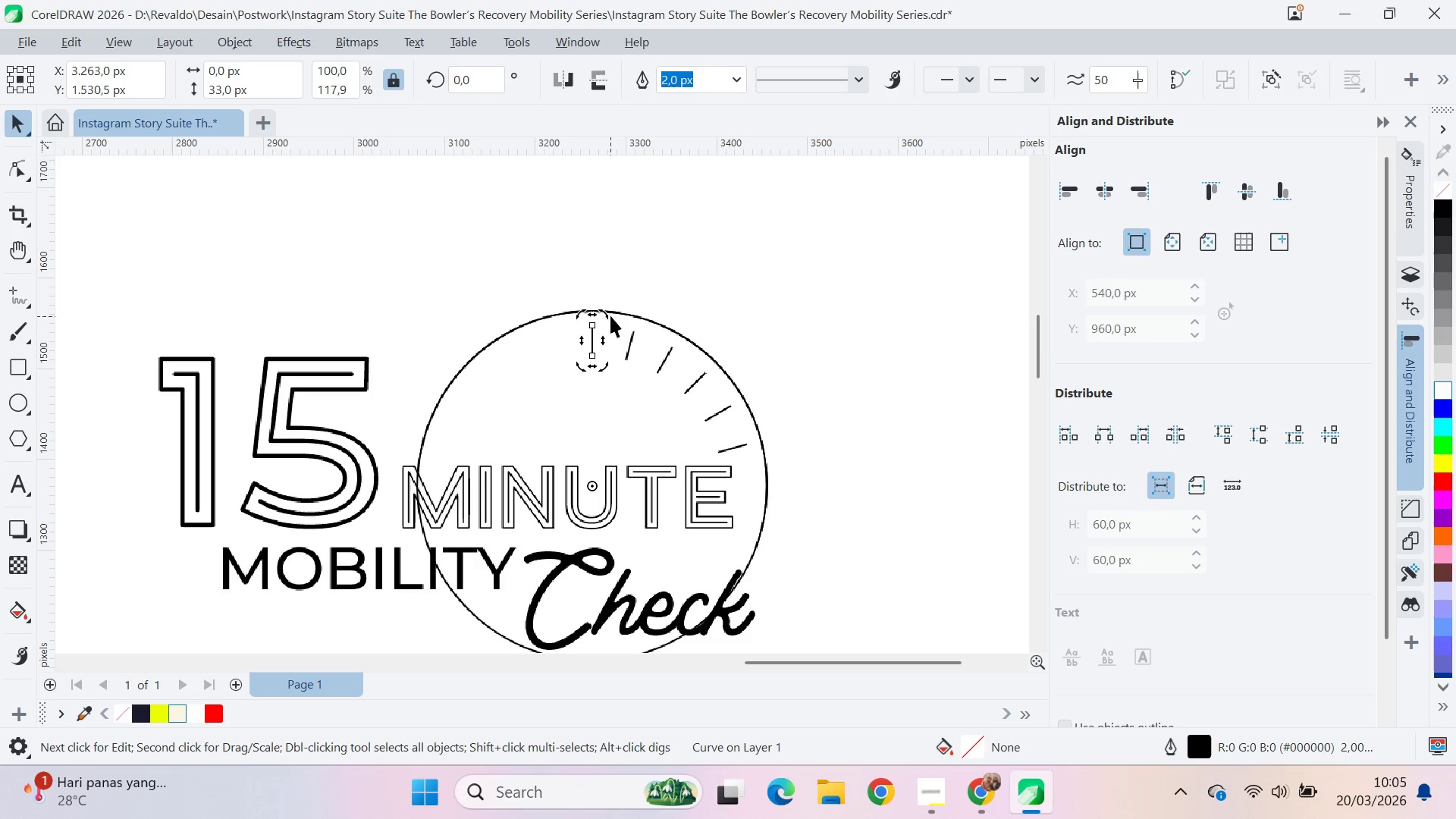 
left_click_drag(start_coordinate=[604, 312], to_coordinate=[594, 303])
 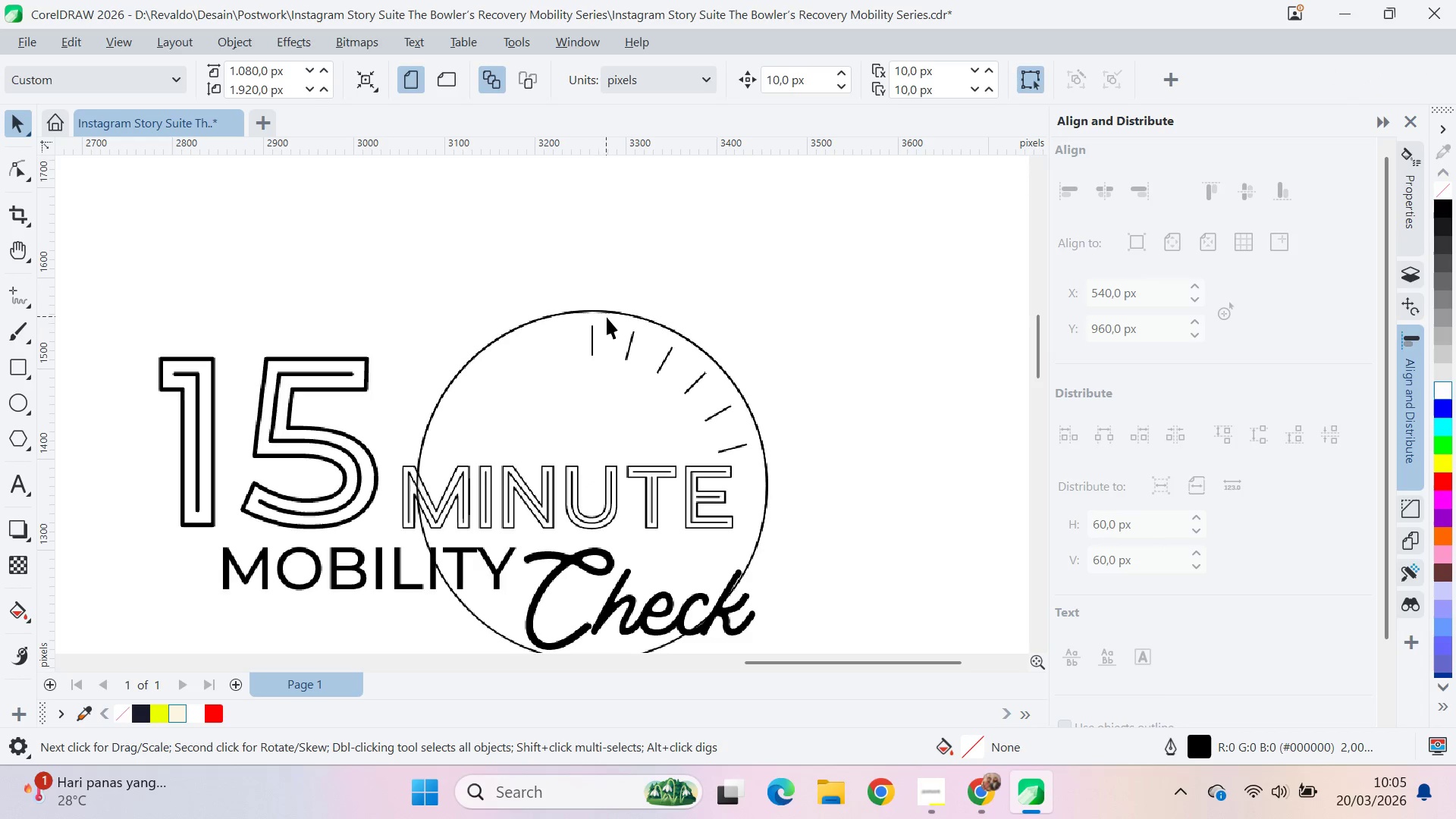 
left_click([592, 337])
 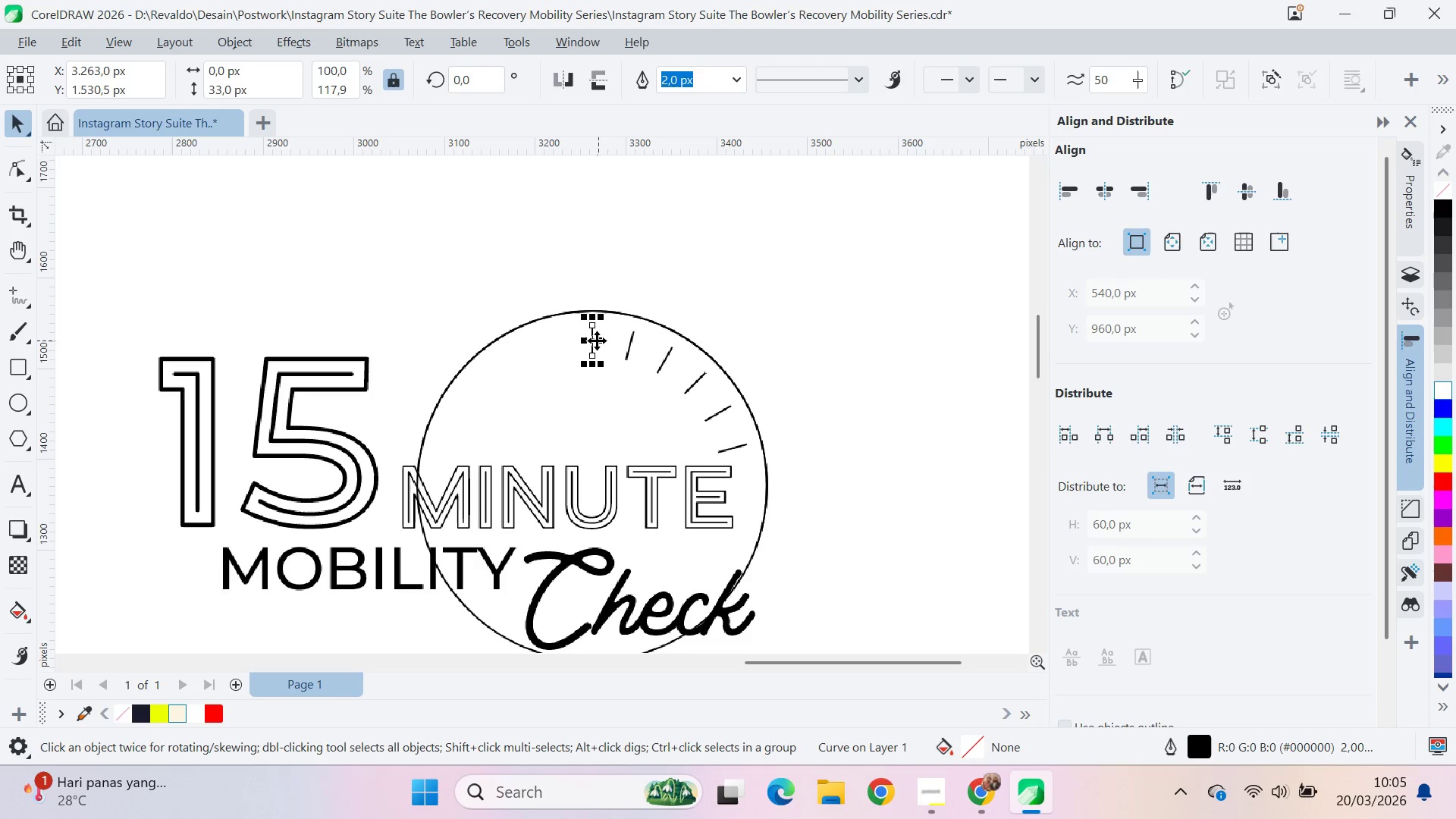 
left_click([595, 340])
 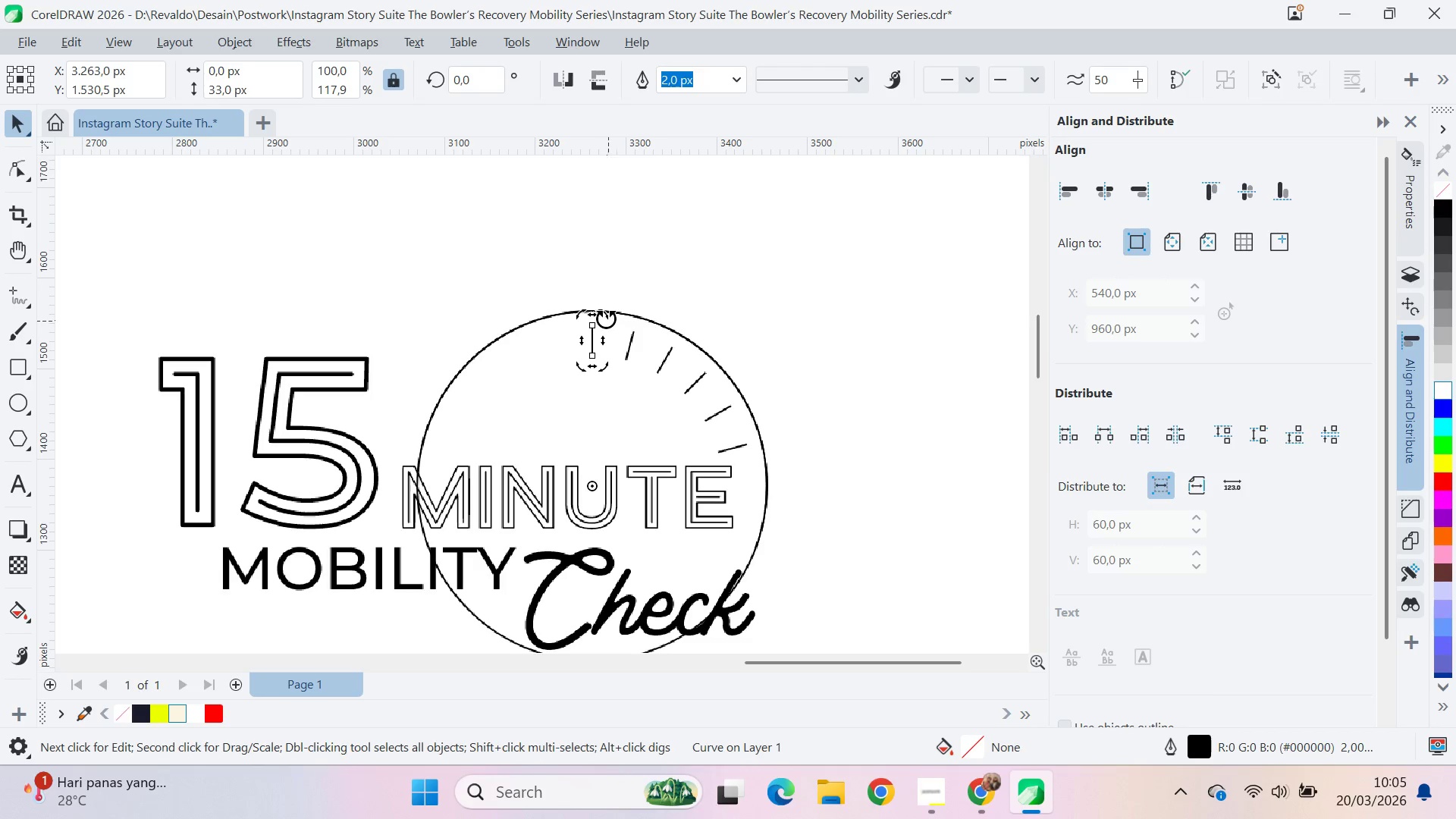 
left_click_drag(start_coordinate=[606, 317], to_coordinate=[547, 286])
 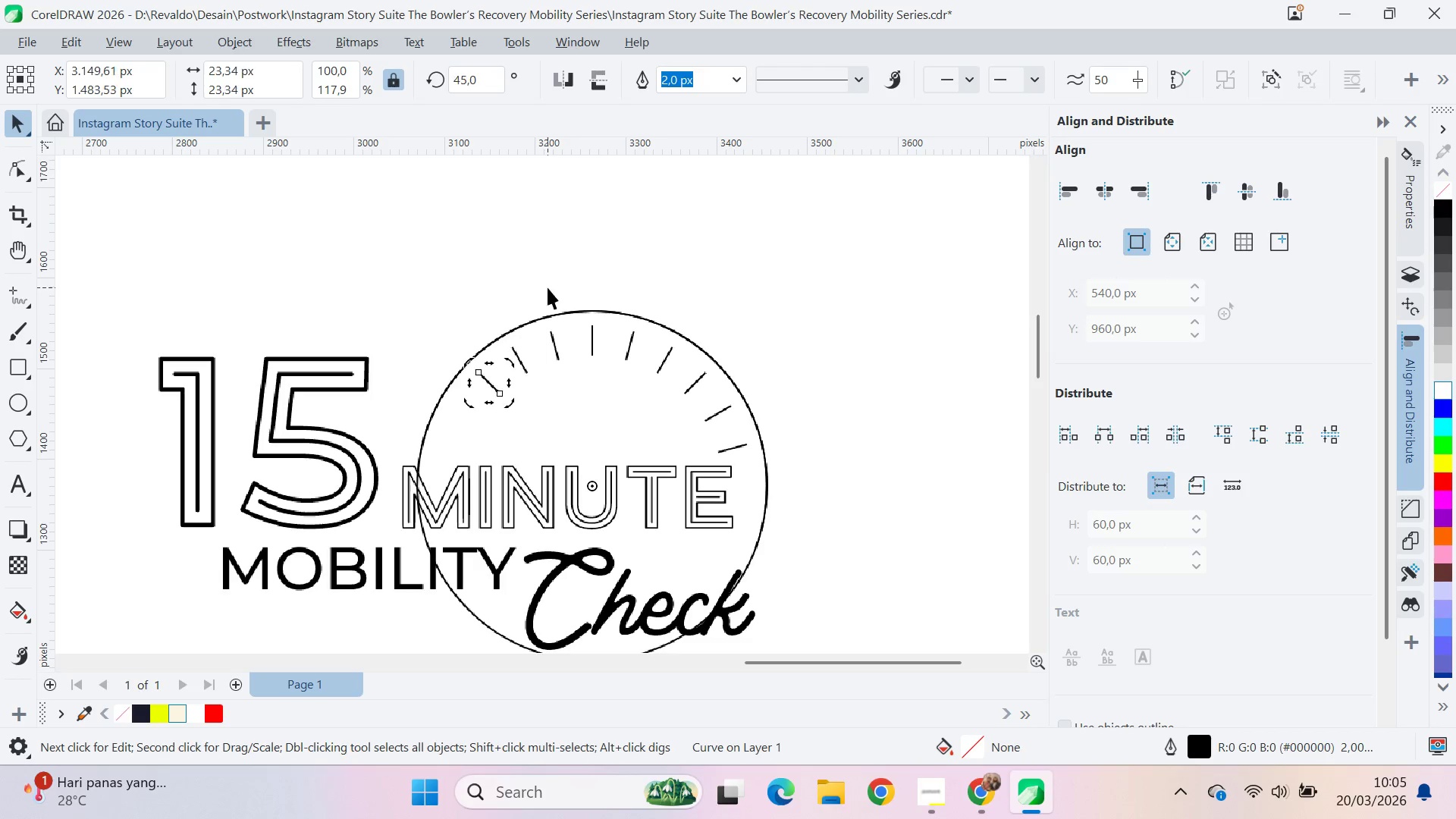 
right_click([547, 286])
 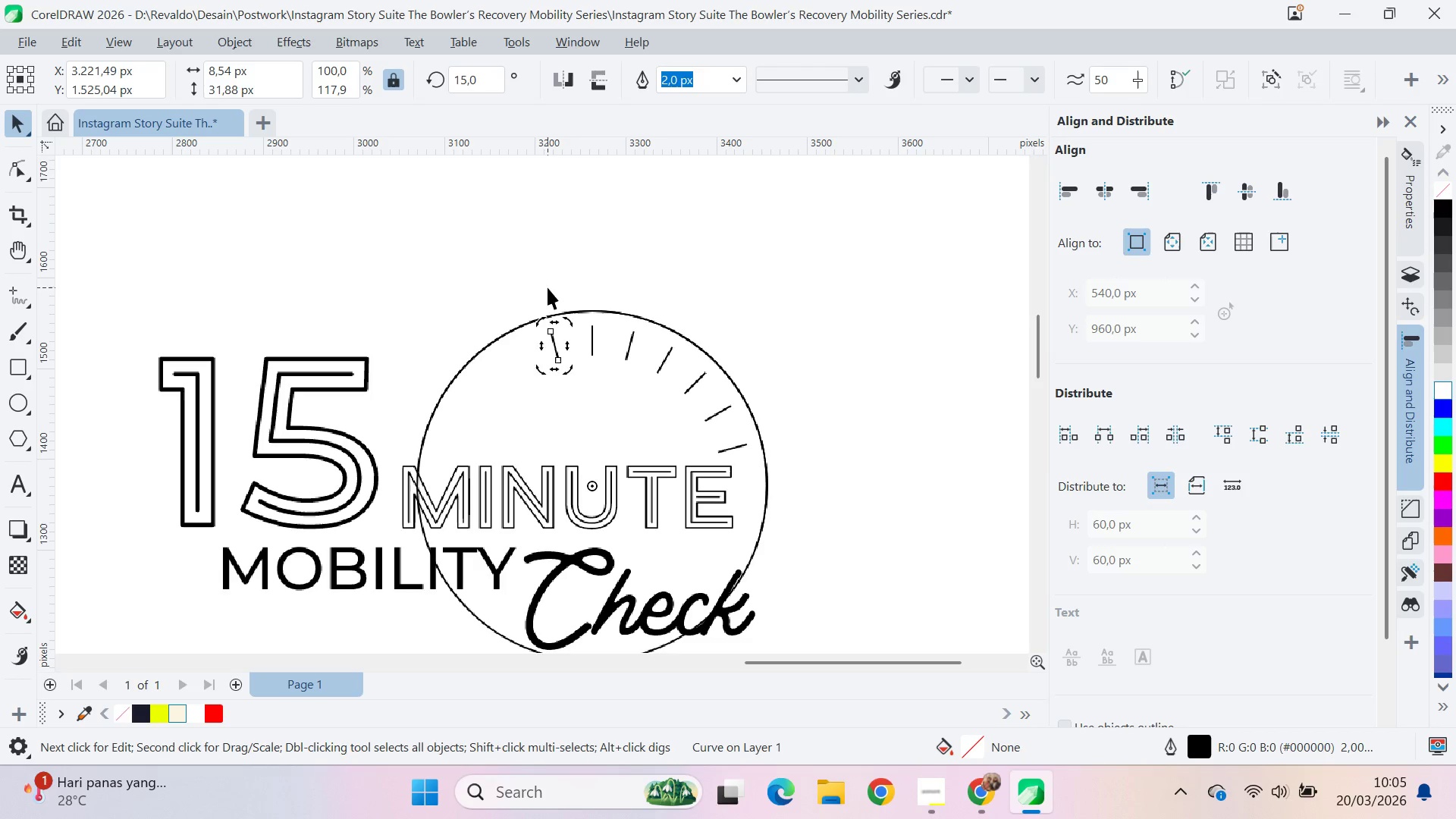 
left_click([547, 286])
 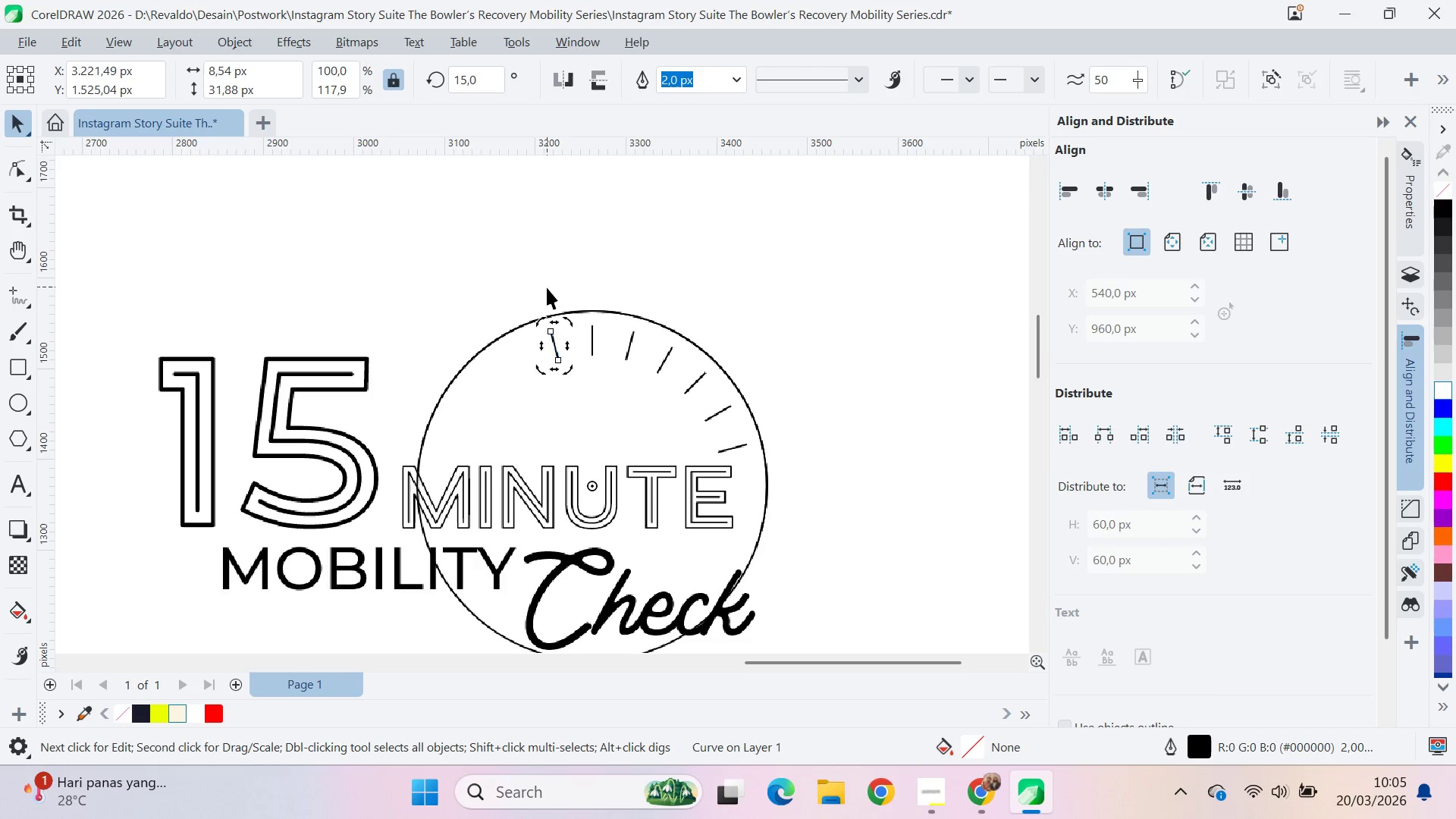 
key(Control+D)
 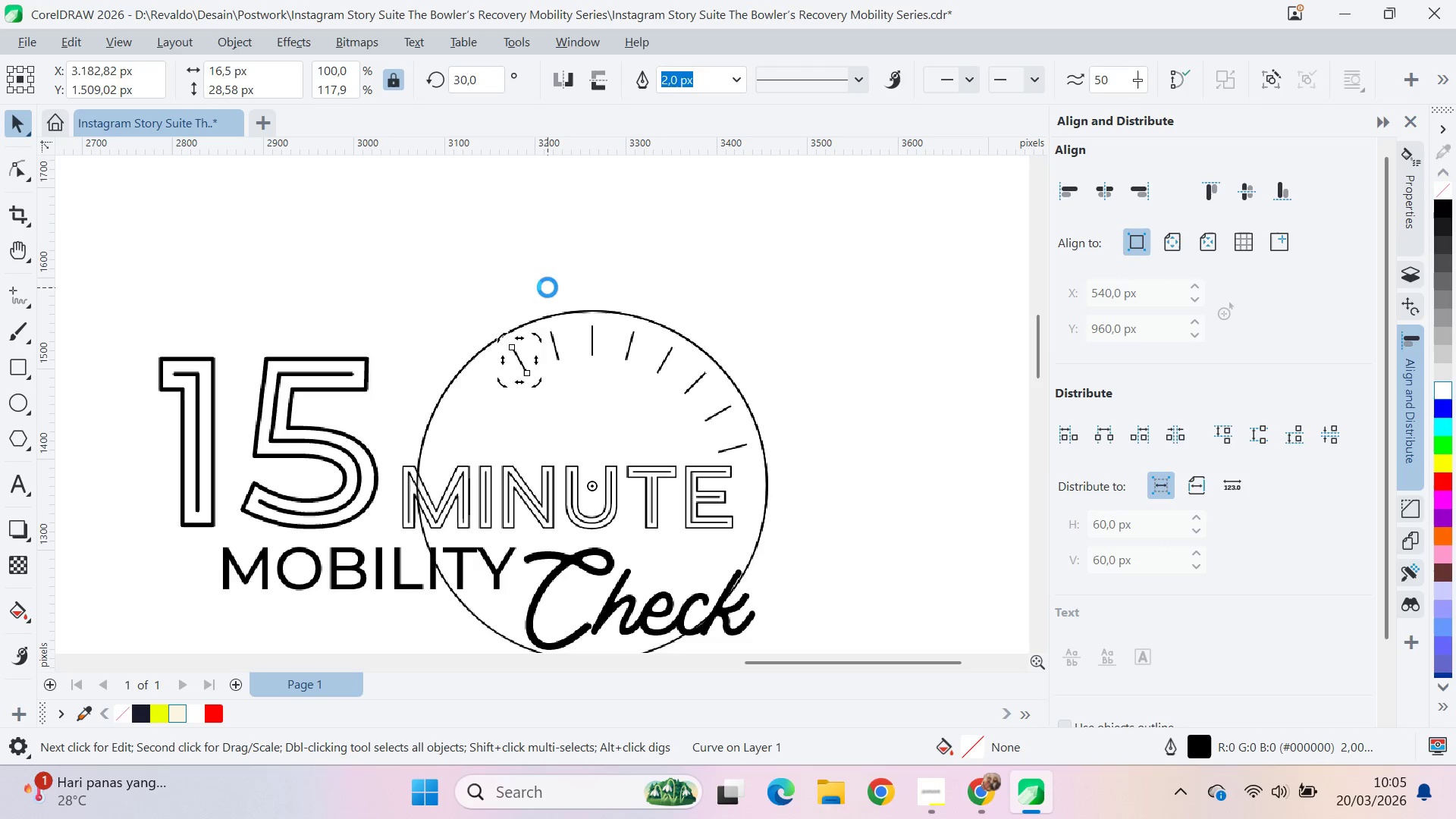 
key(Control+D)
 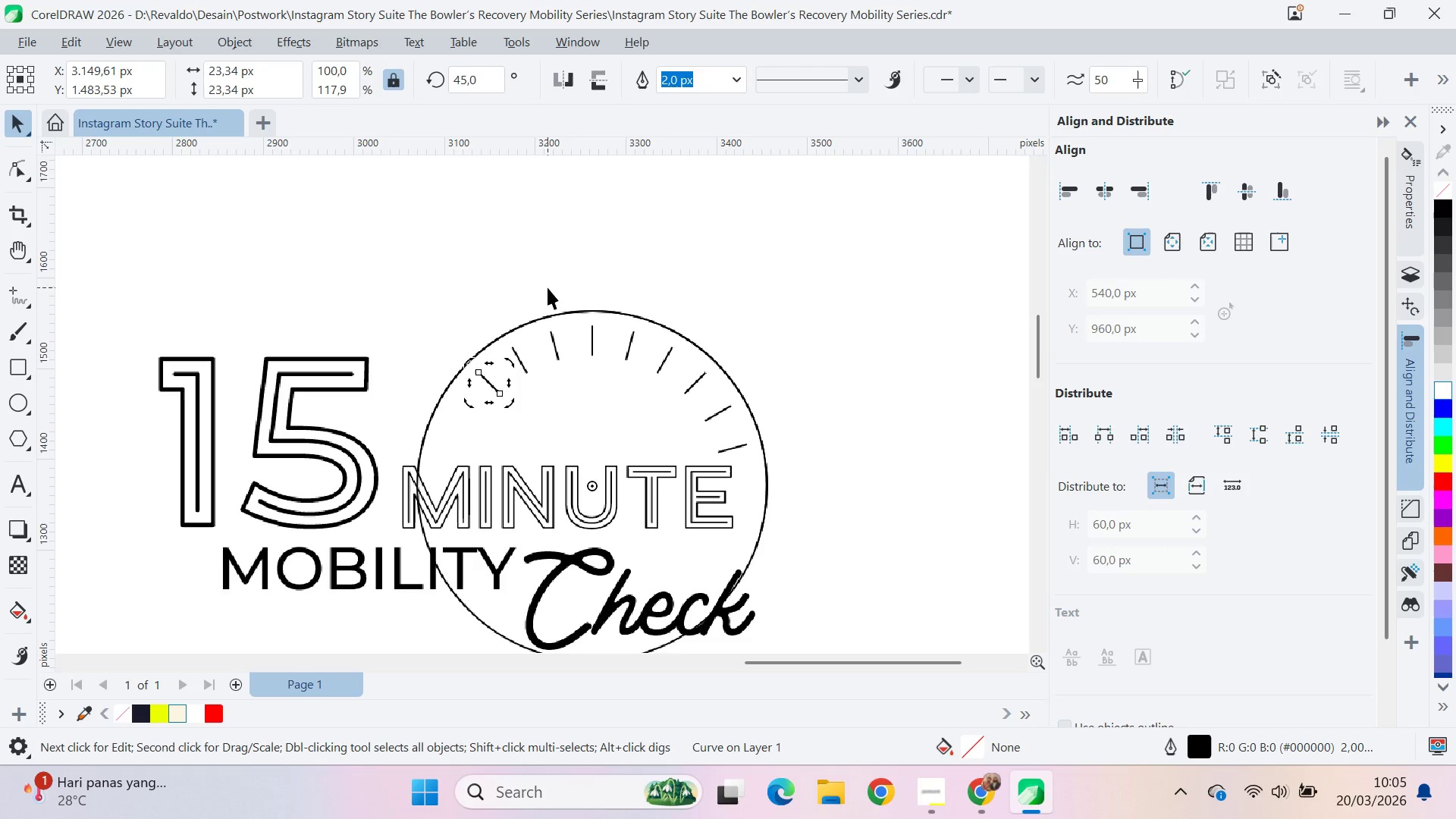 
key(Control+D)
 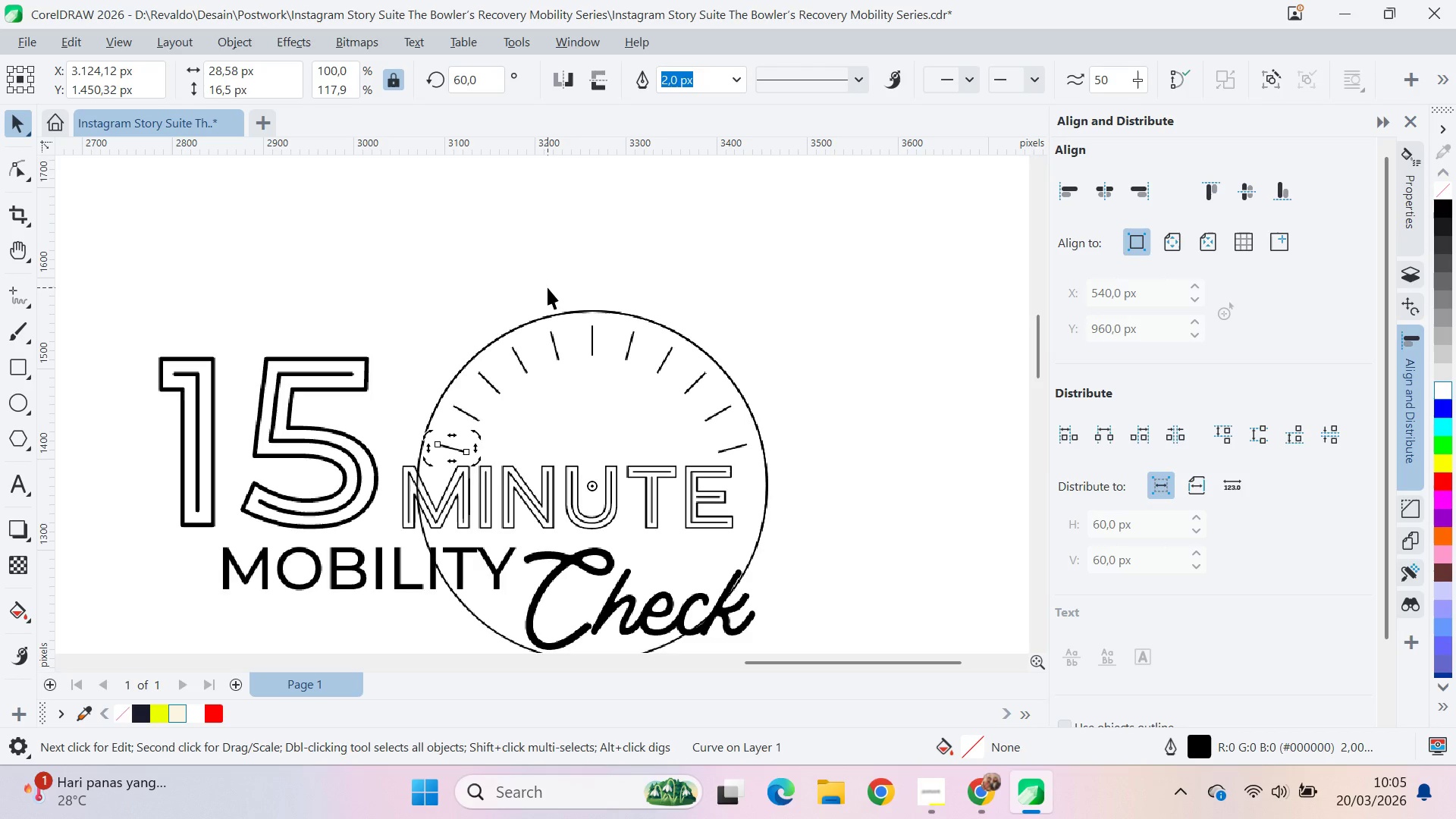 
key(Control+D)
 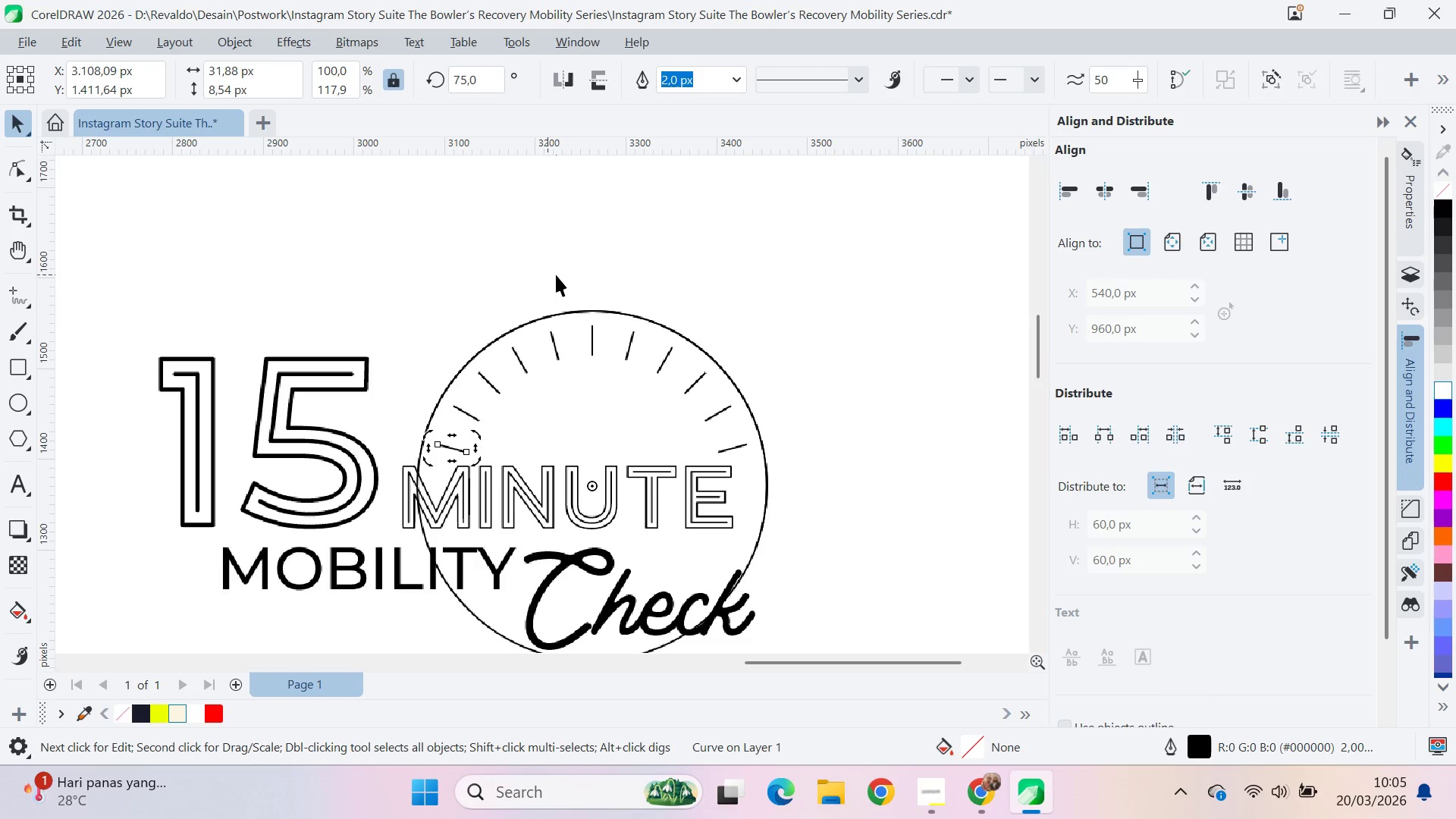 
left_click([556, 274])
 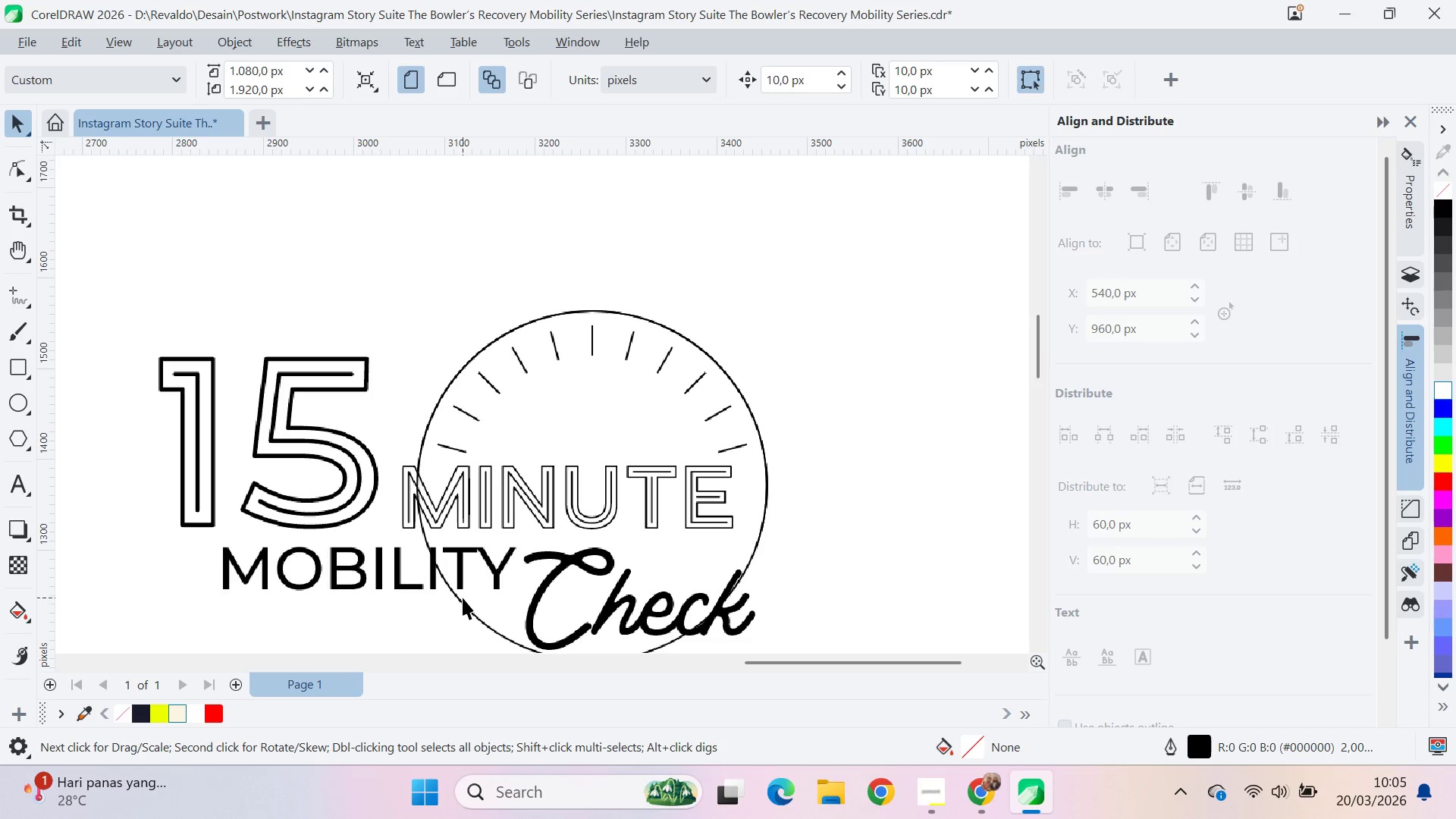 
left_click([463, 607])
 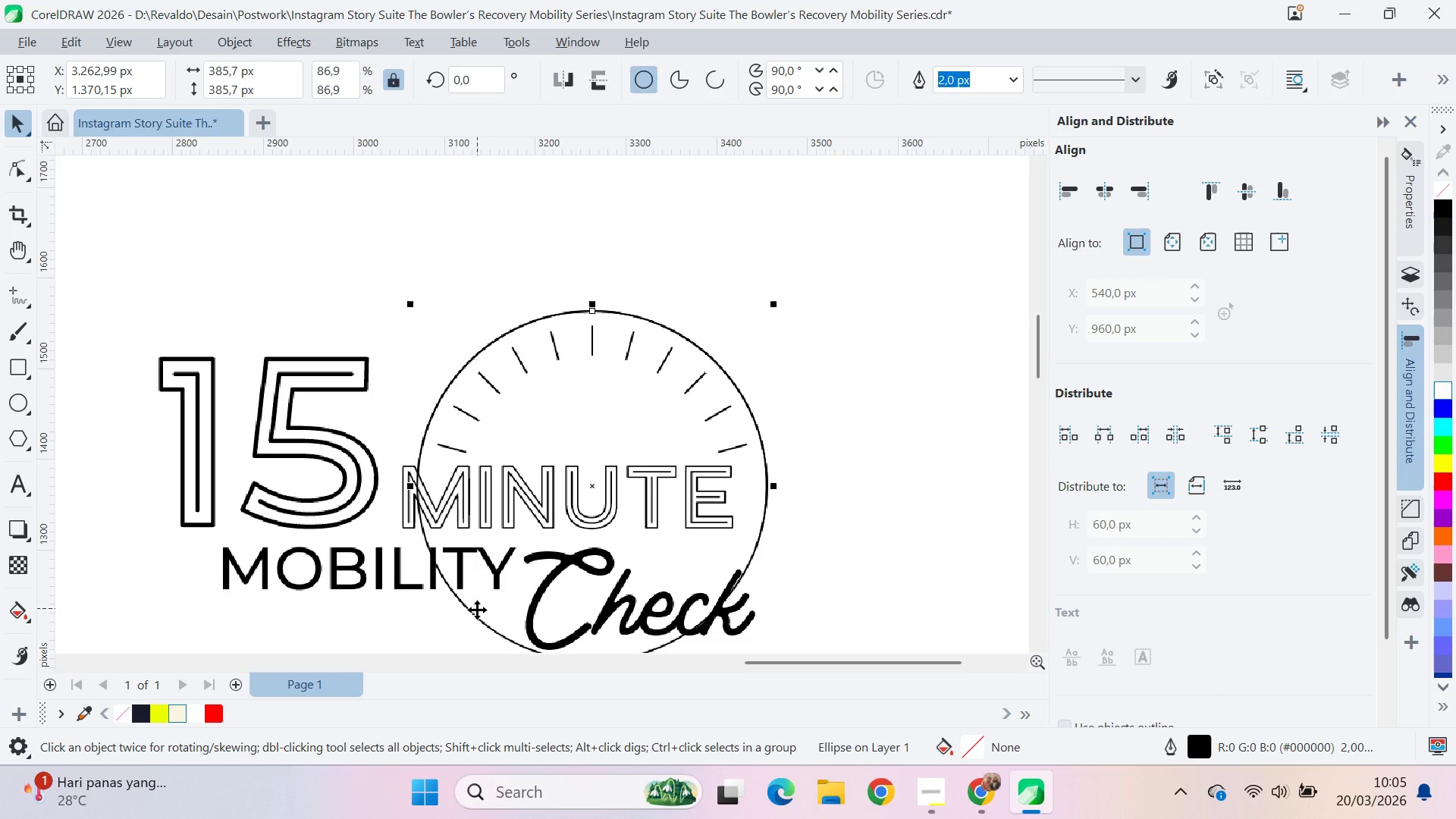 
left_click_drag(start_coordinate=[896, 237], to_coordinate=[433, 586])
 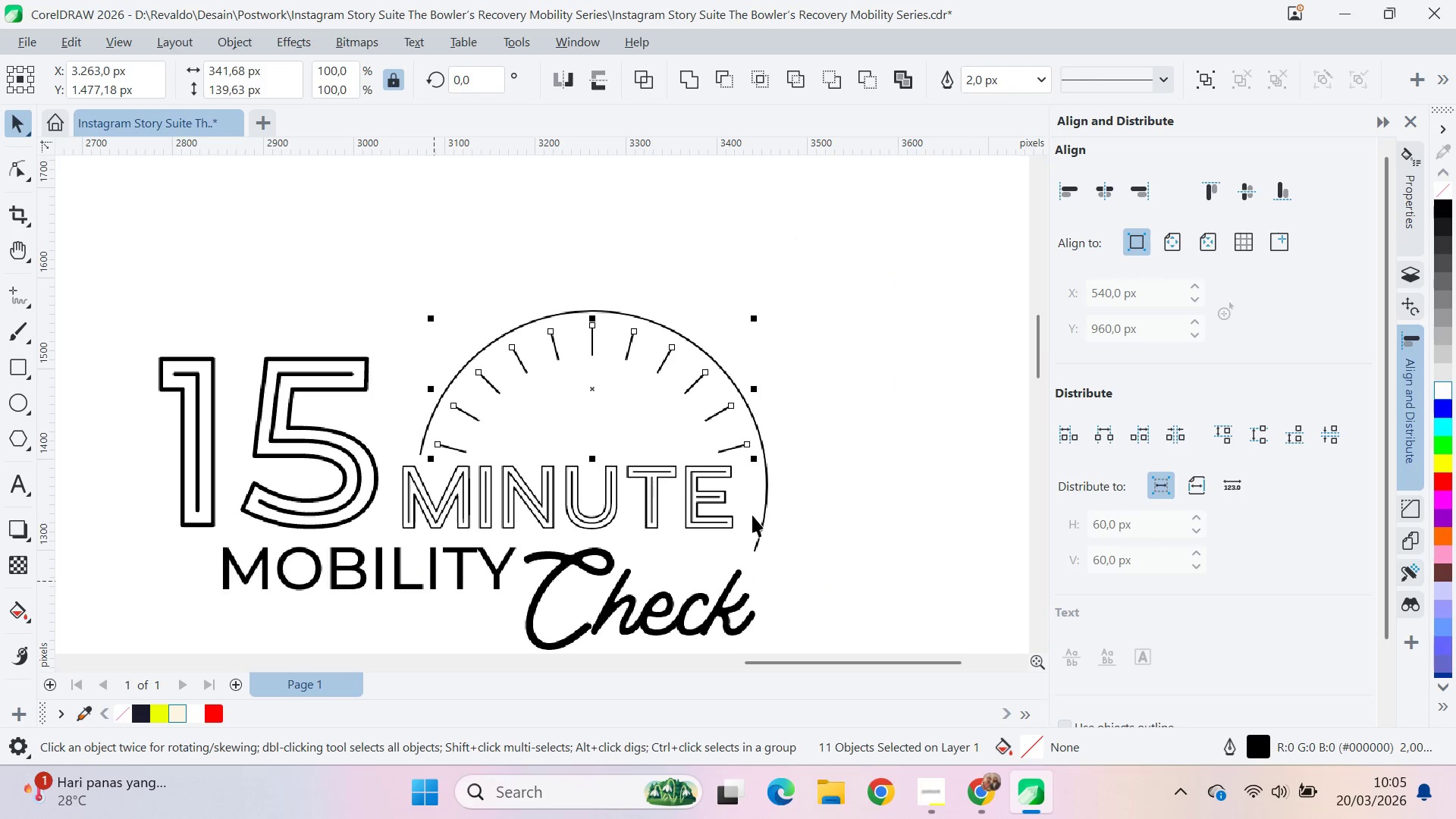 
hold_key(key=ShiftLeft, duration=0.64)
left_click([768, 501])
 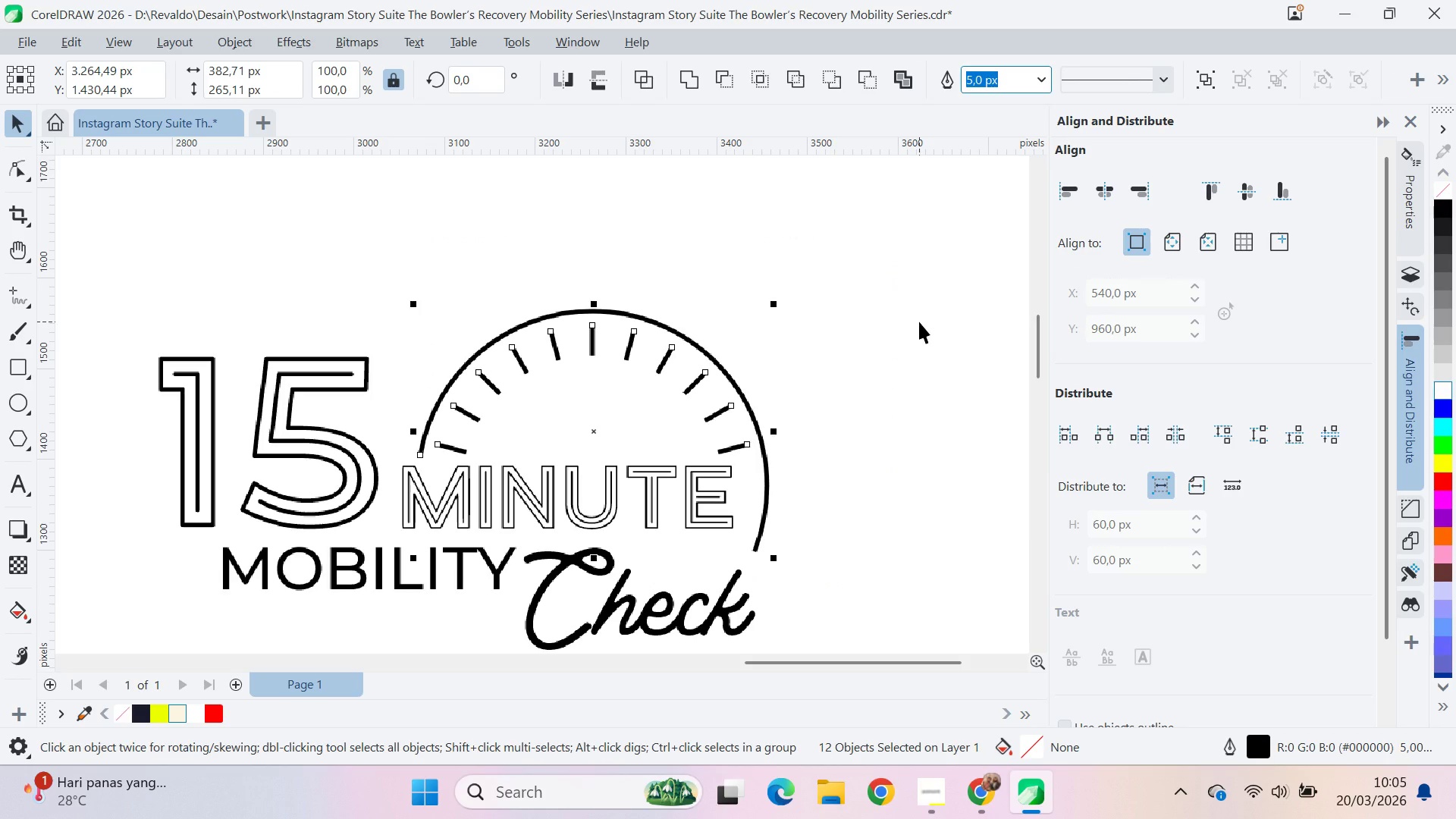 
key(F12)
 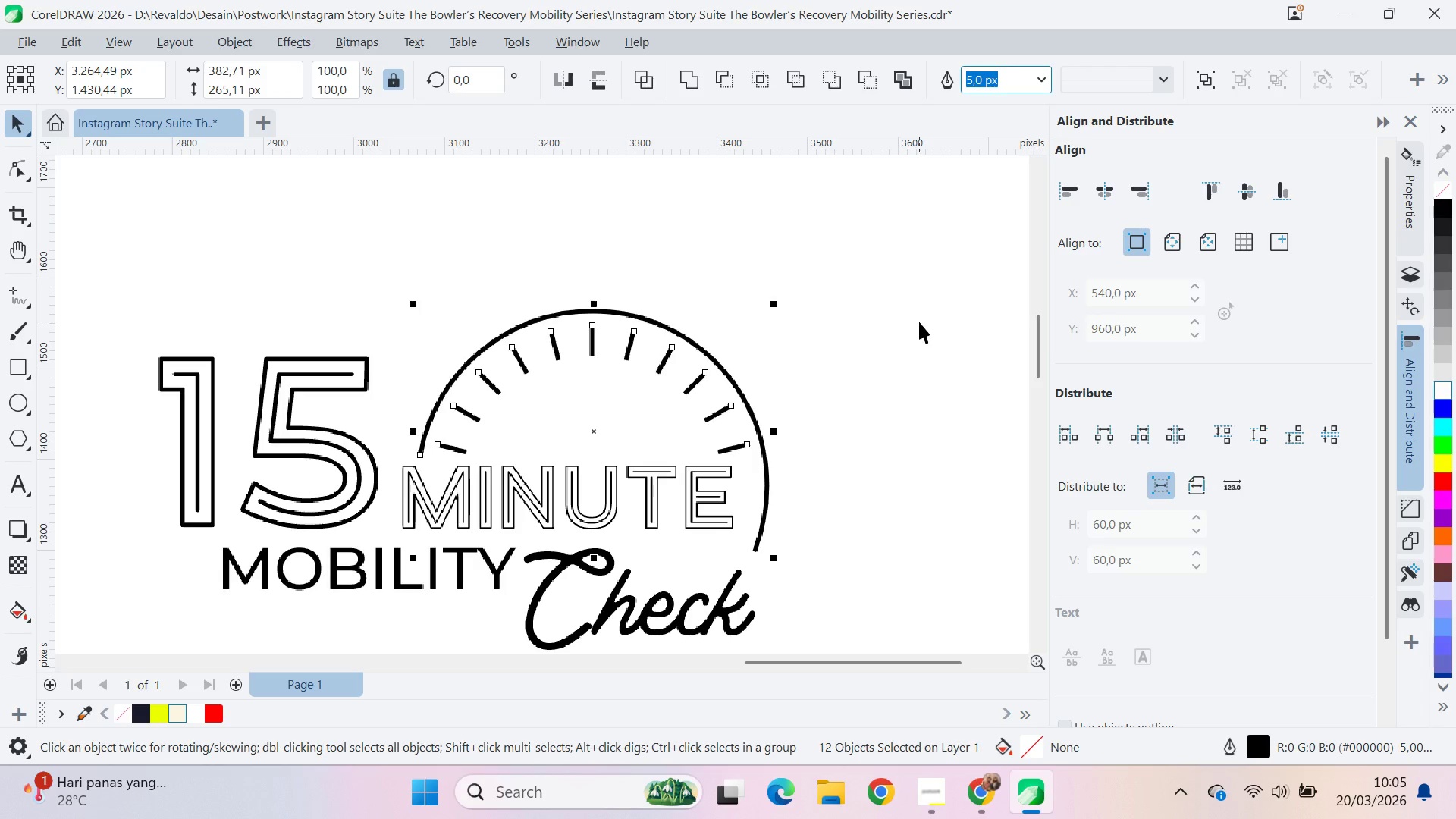 
key(F12)
 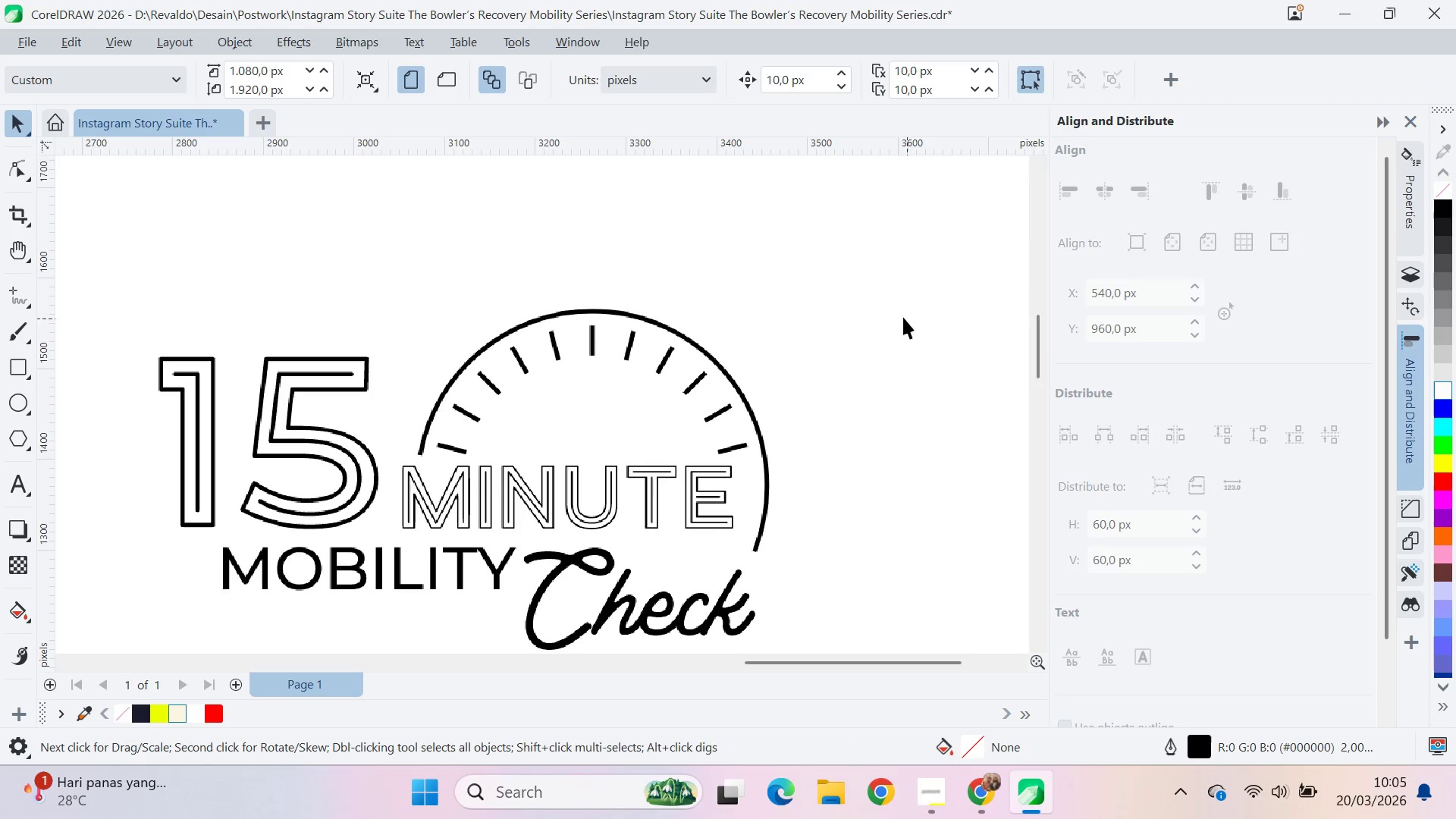 
left_click_drag(start_coordinate=[898, 277], to_coordinate=[421, 613])
 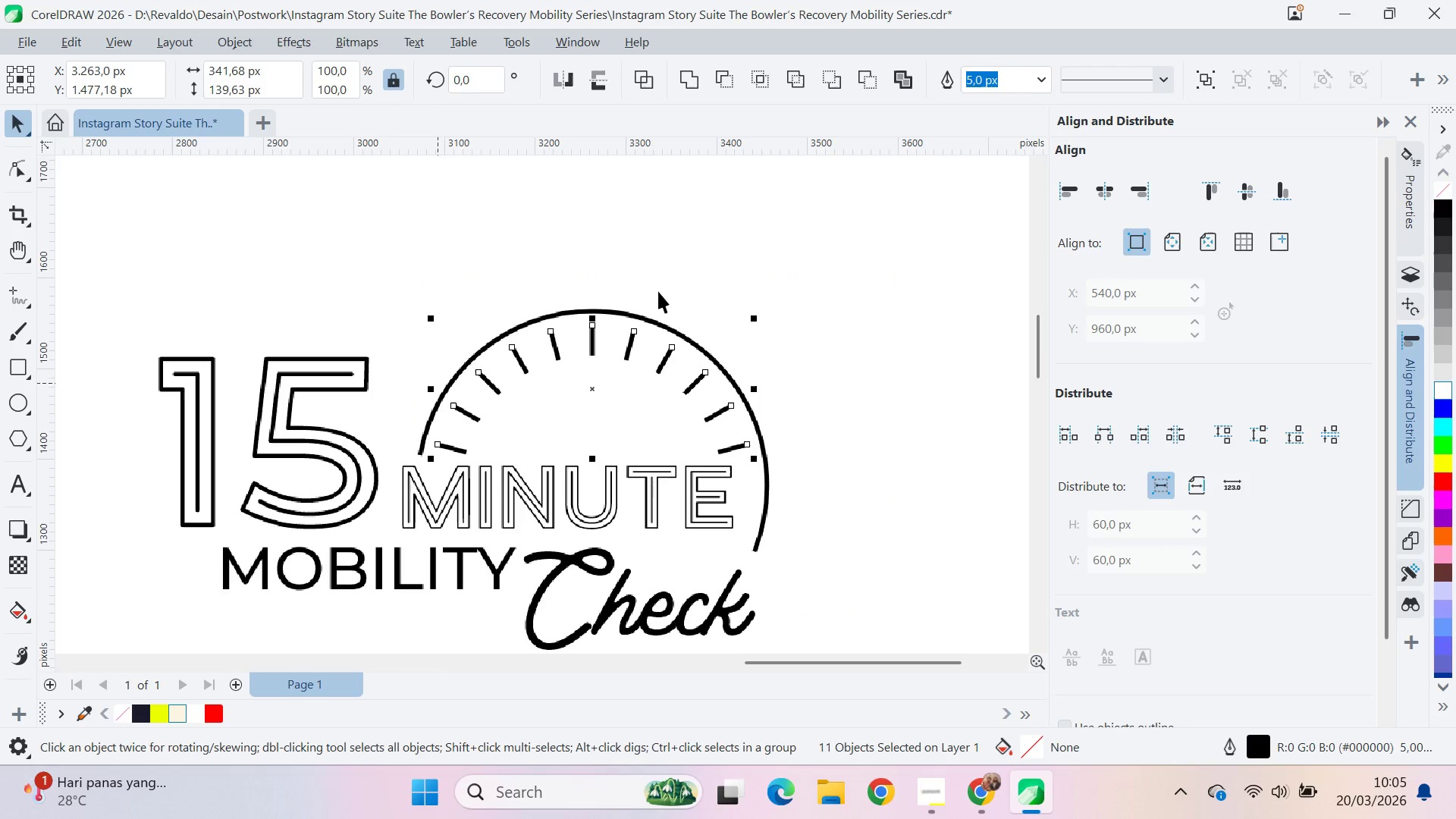 
hold_key(key=ShiftLeft, duration=1.33)
 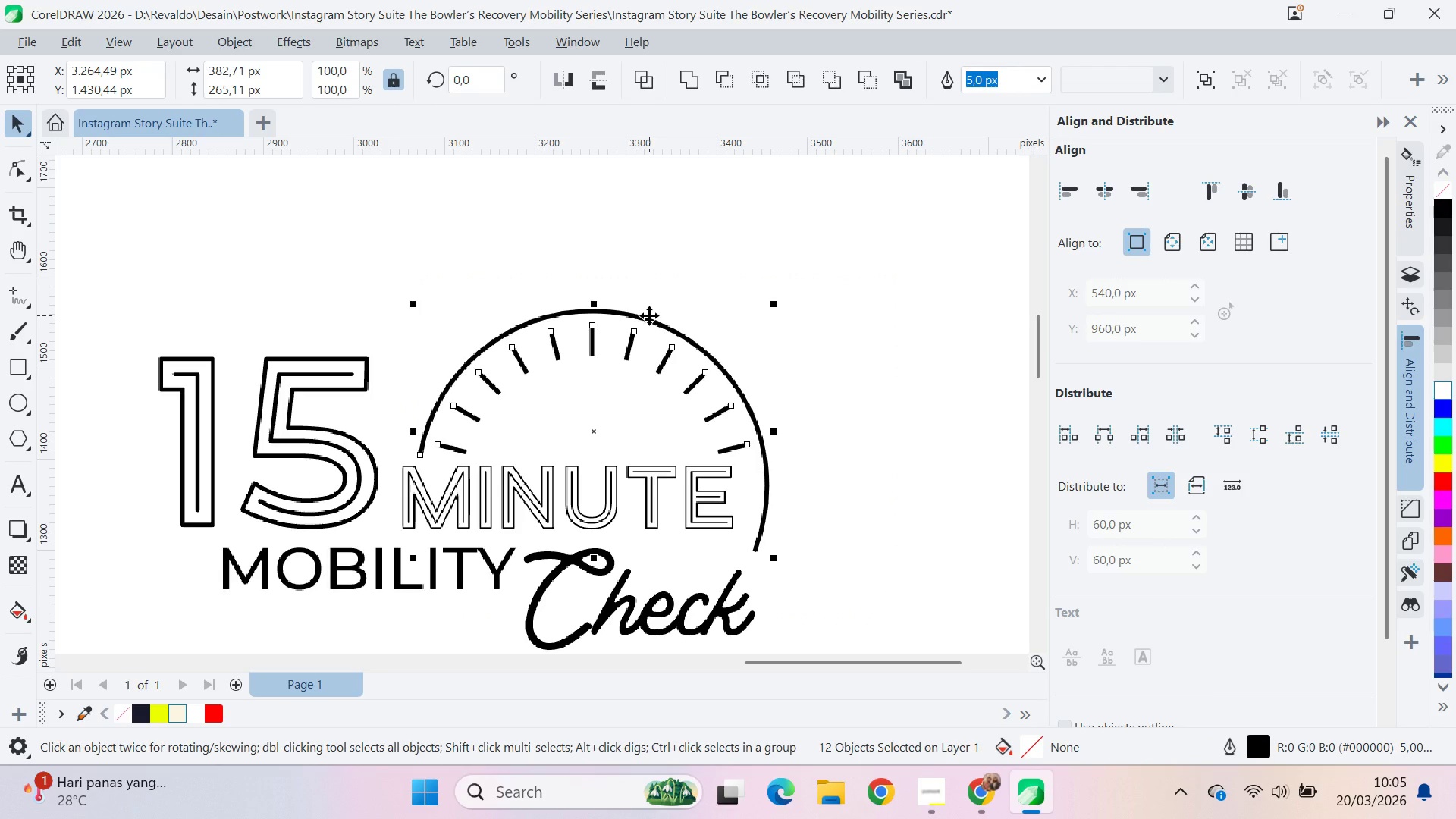 
key(F12)
 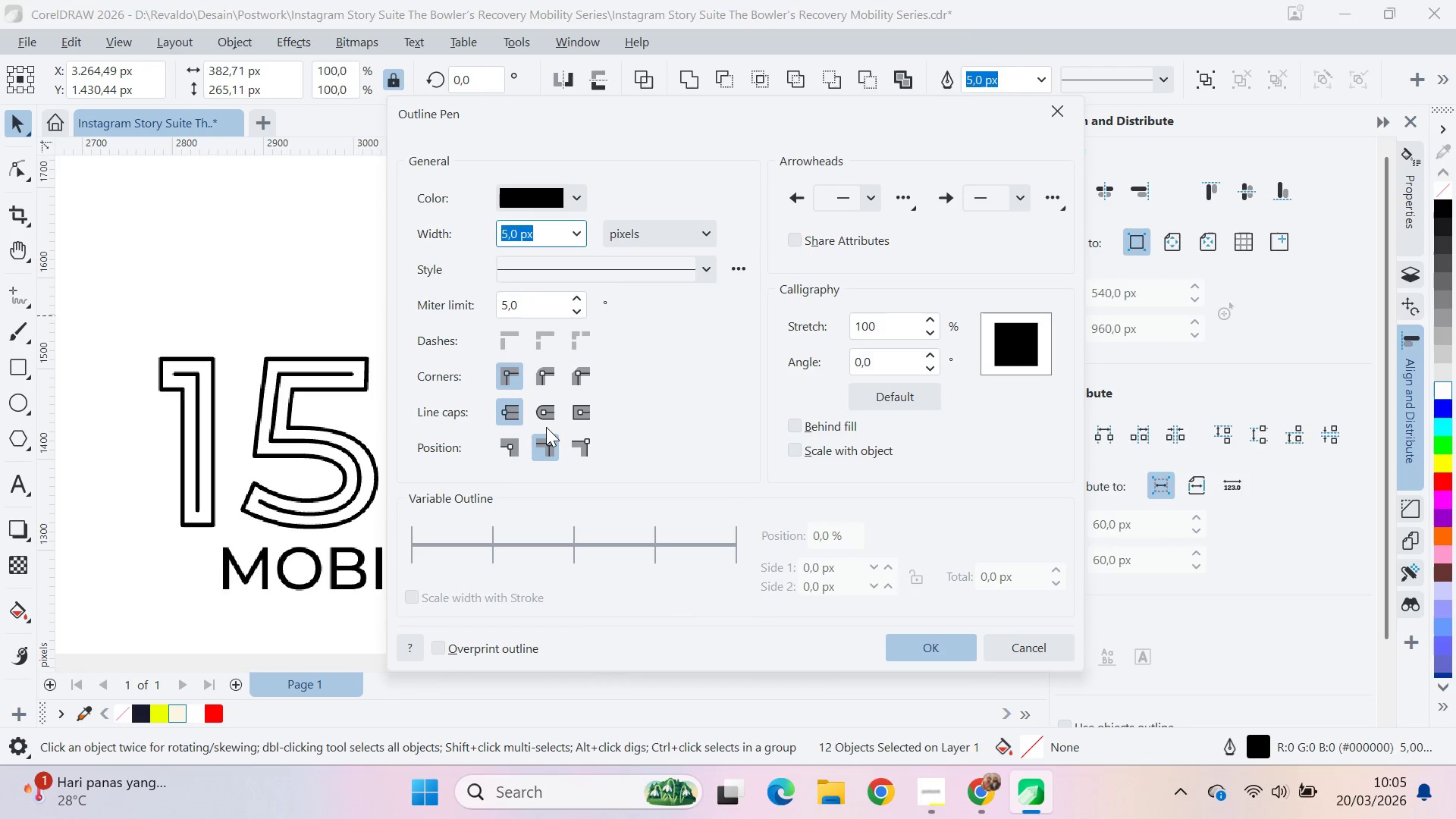 
double_click([546, 421])
 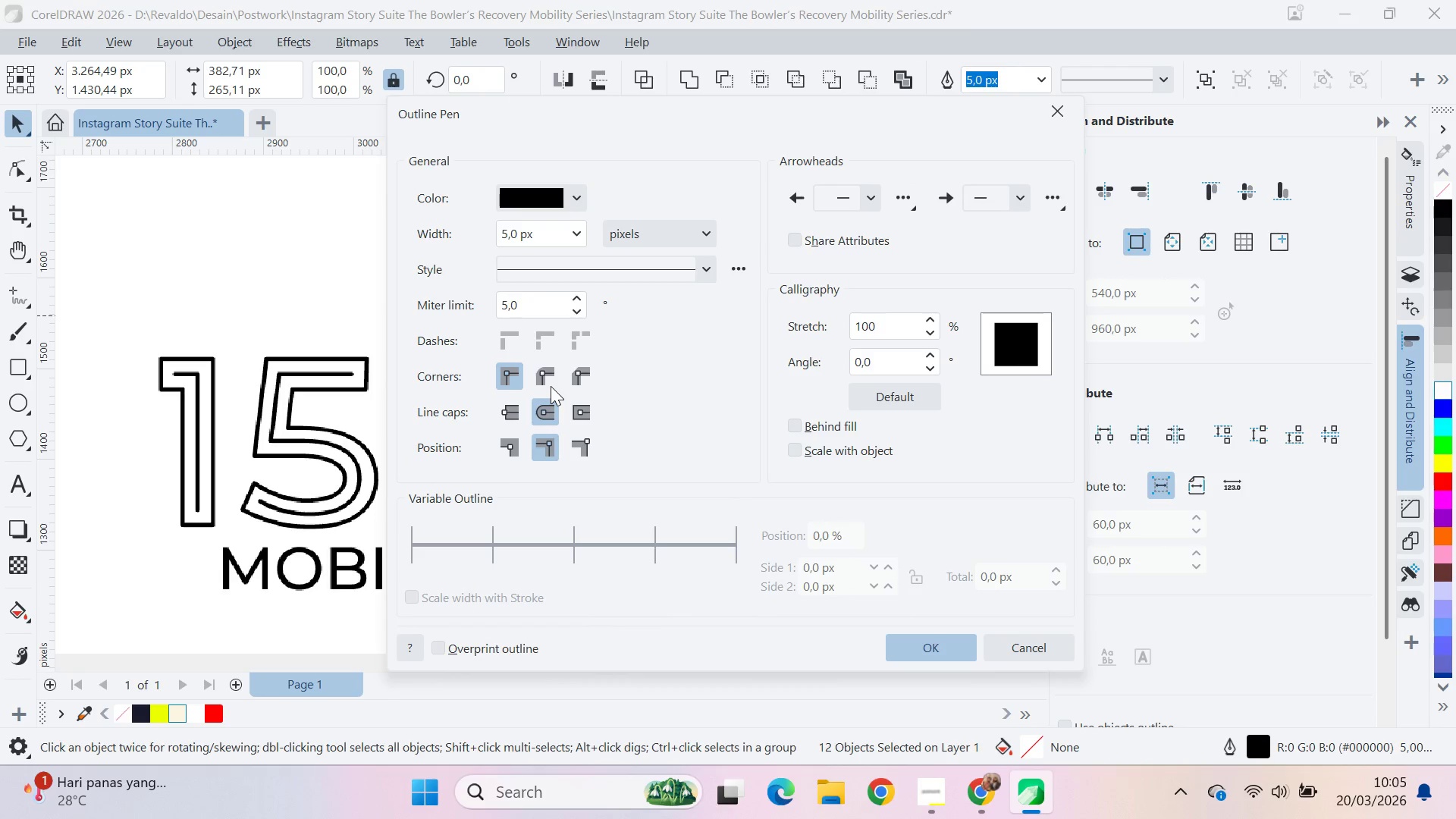 
triple_click([551, 385])
 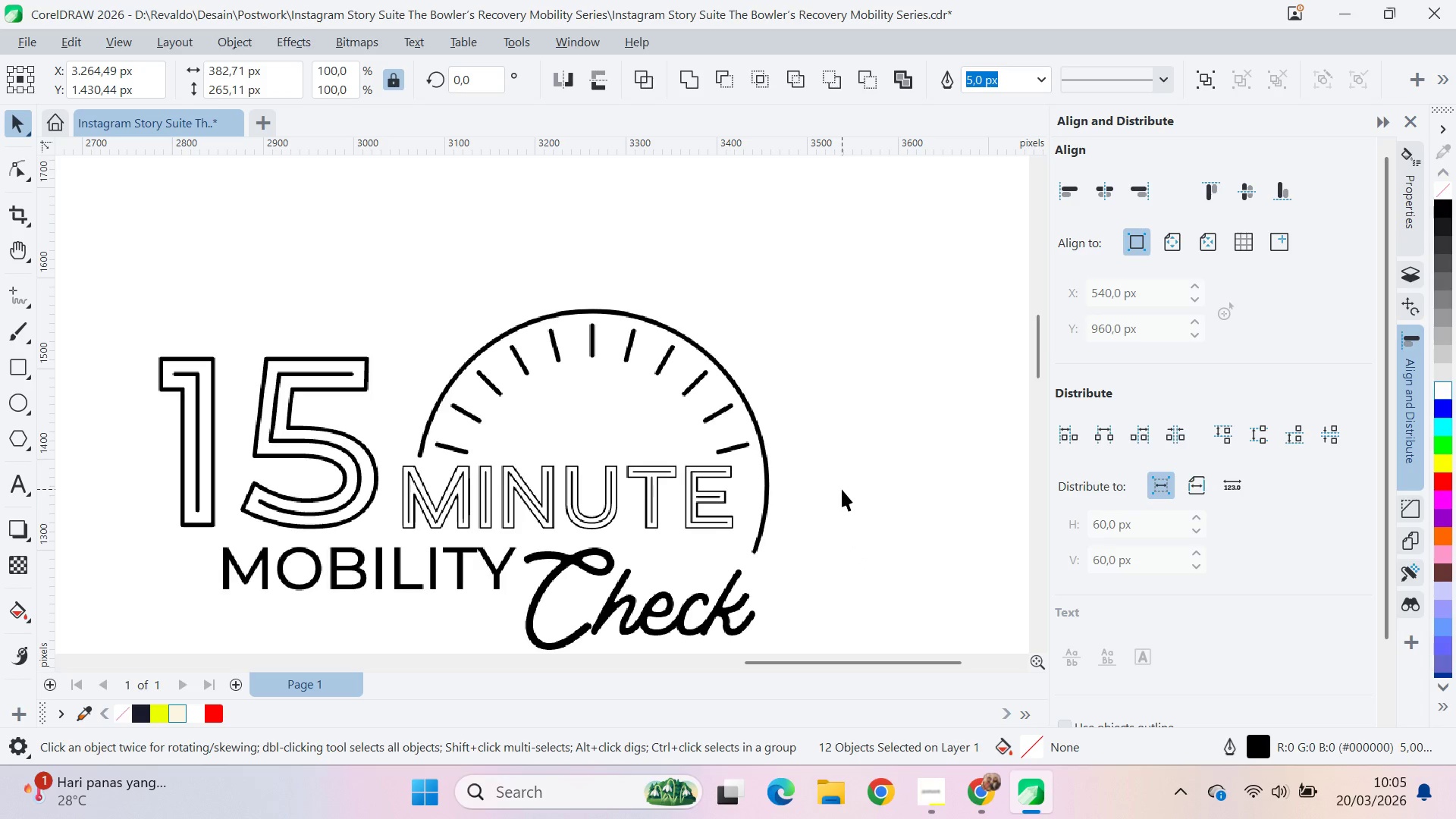 
scroll: coordinate [843, 488], scroll_direction: down, amount: 12.0
 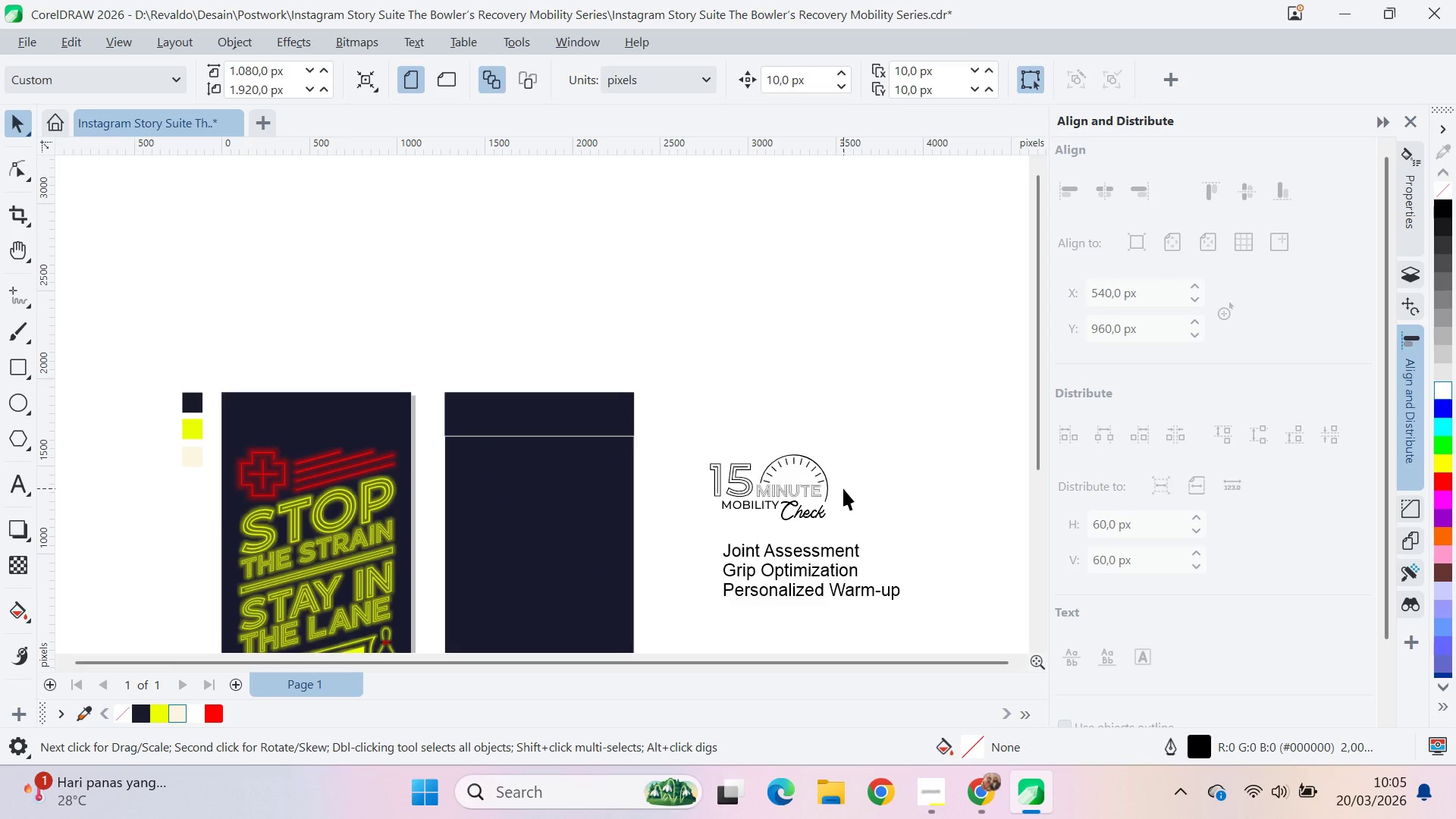 
scroll: coordinate [843, 486], scroll_direction: up, amount: 7.0
 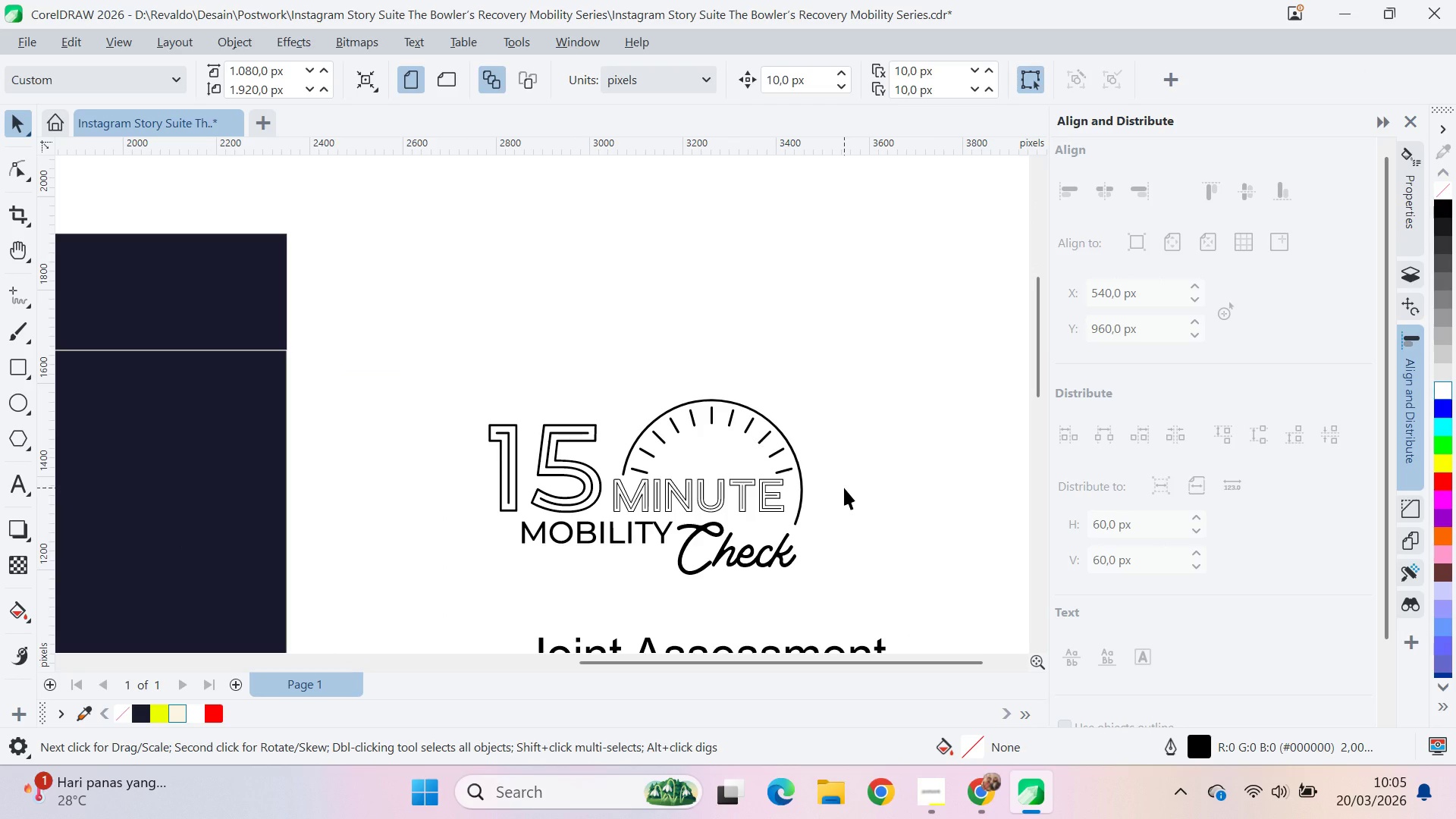 
wait(7.97)
 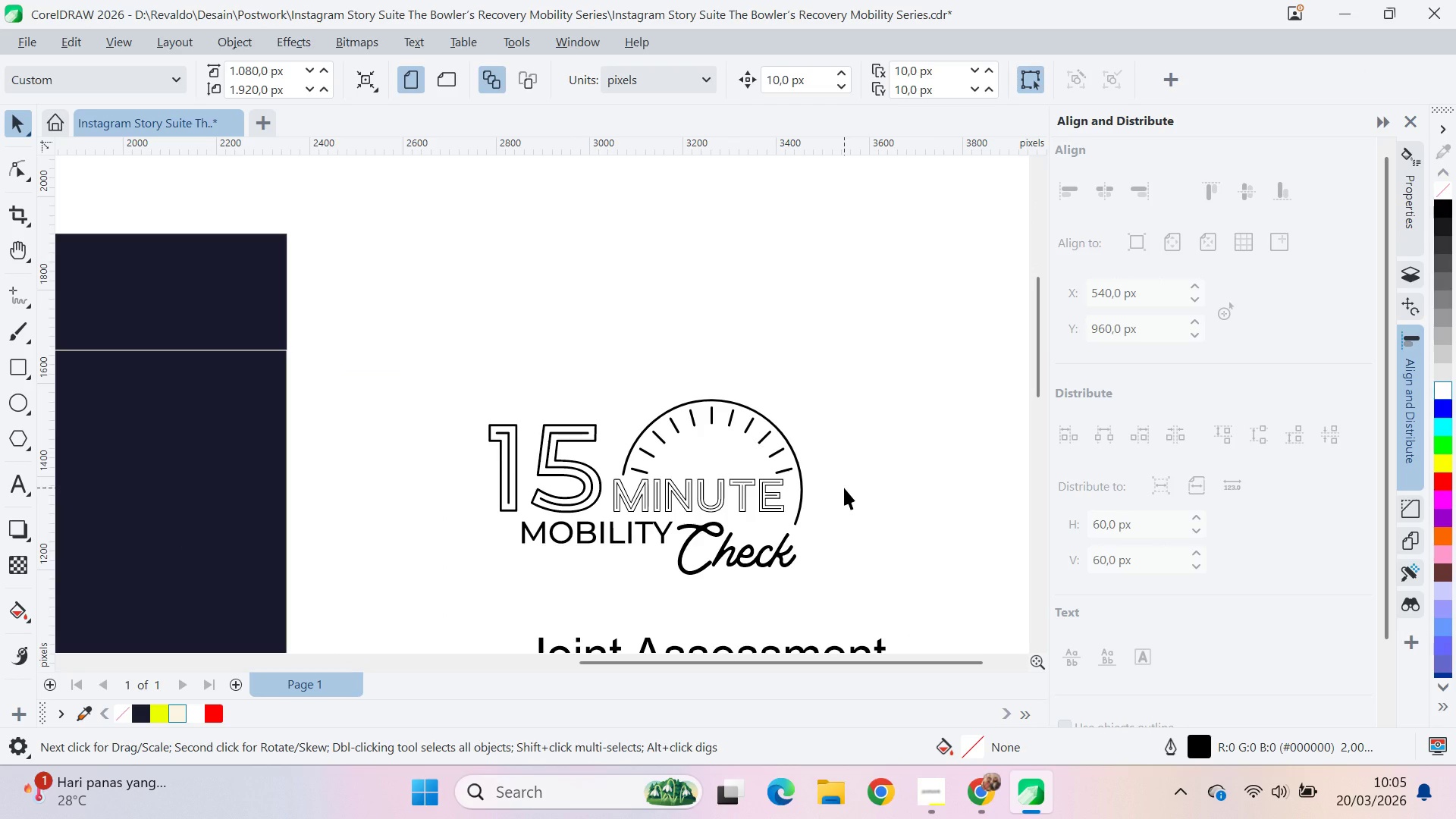 
scroll: coordinate [888, 441], scroll_direction: down, amount: 6.0
 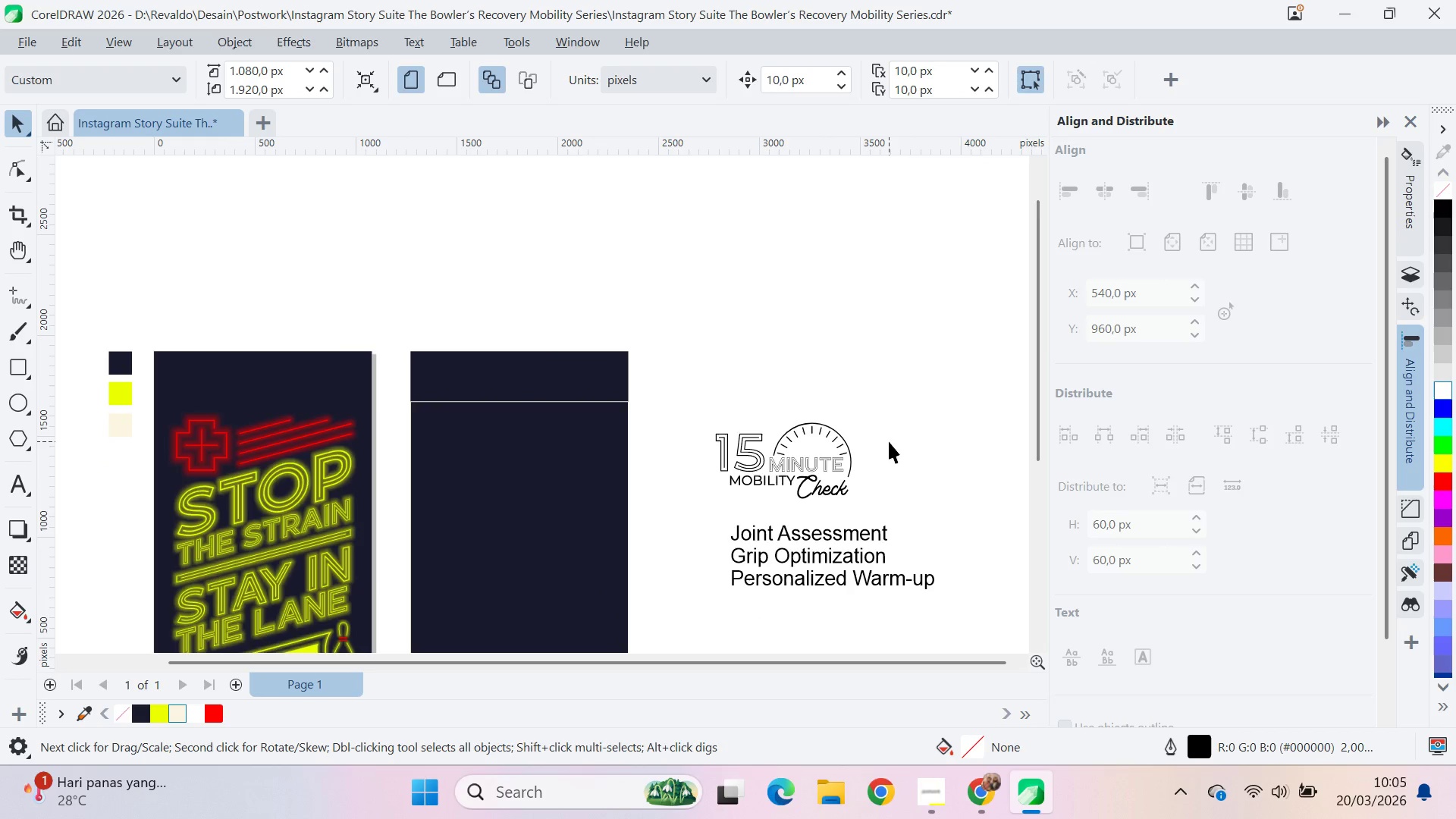 
key(Alt+AltLeft)
 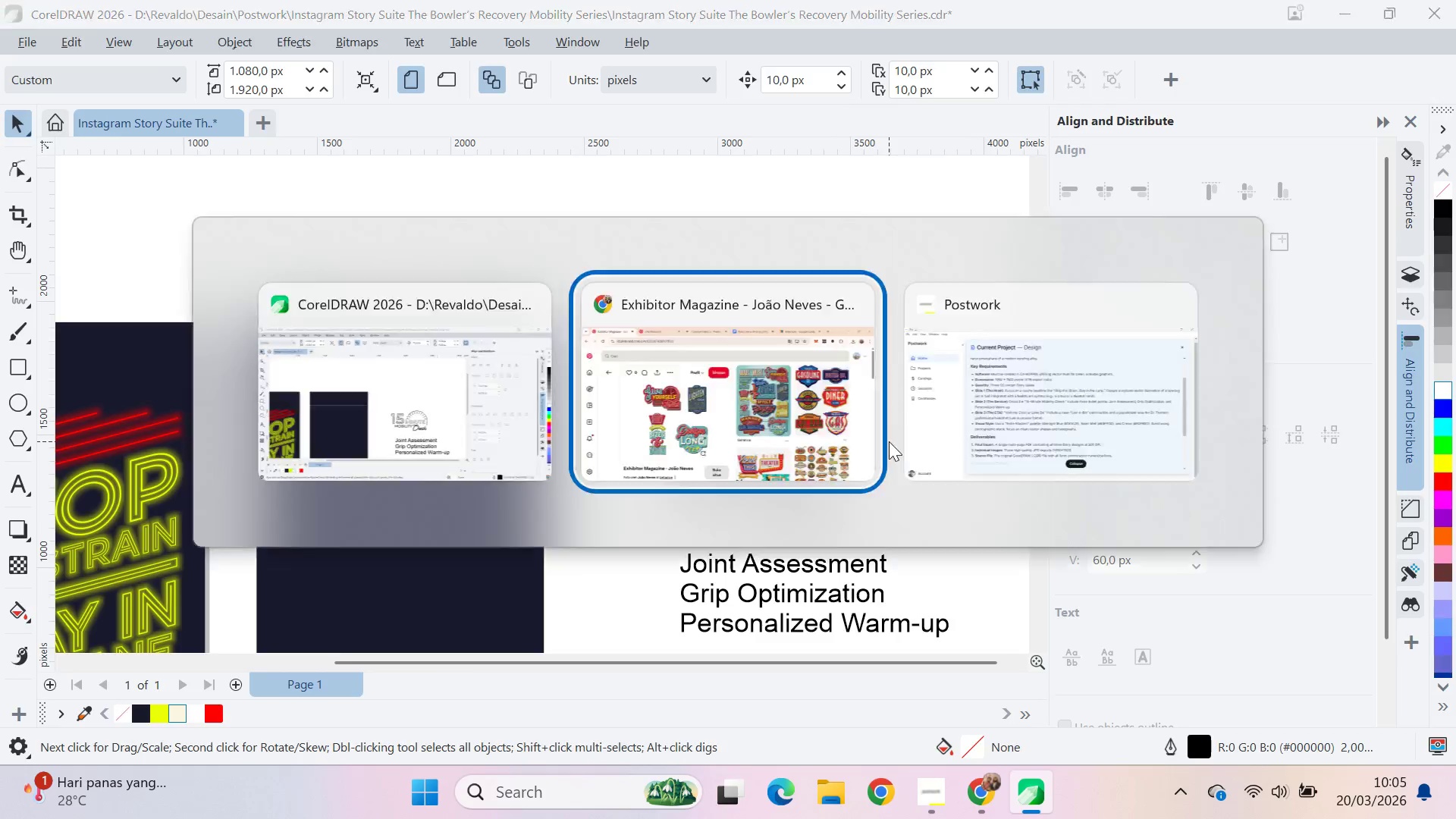 
key(Alt+Tab)
 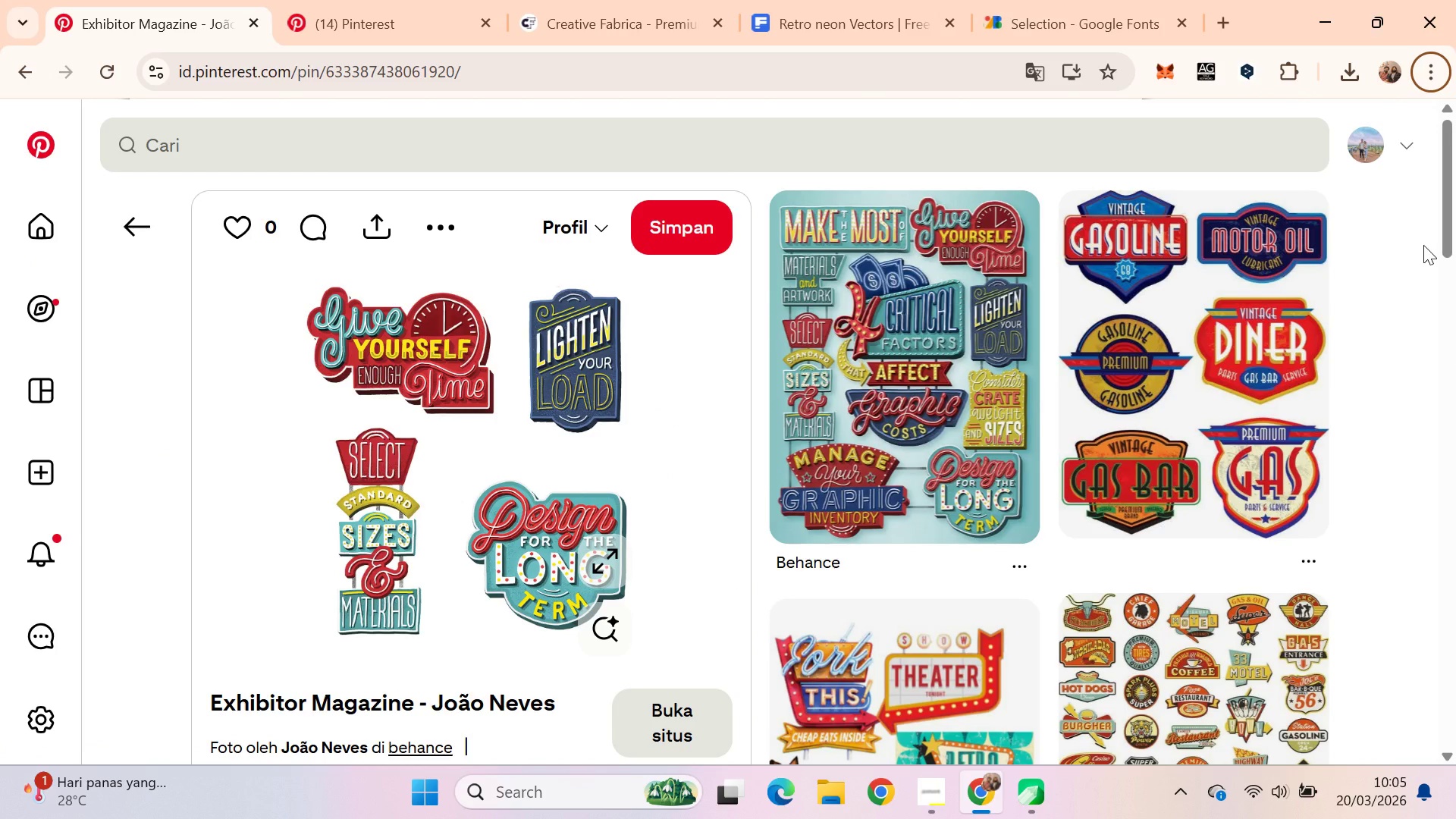 
scroll: coordinate [889, 441], scroll_direction: up, amount: 2.0
 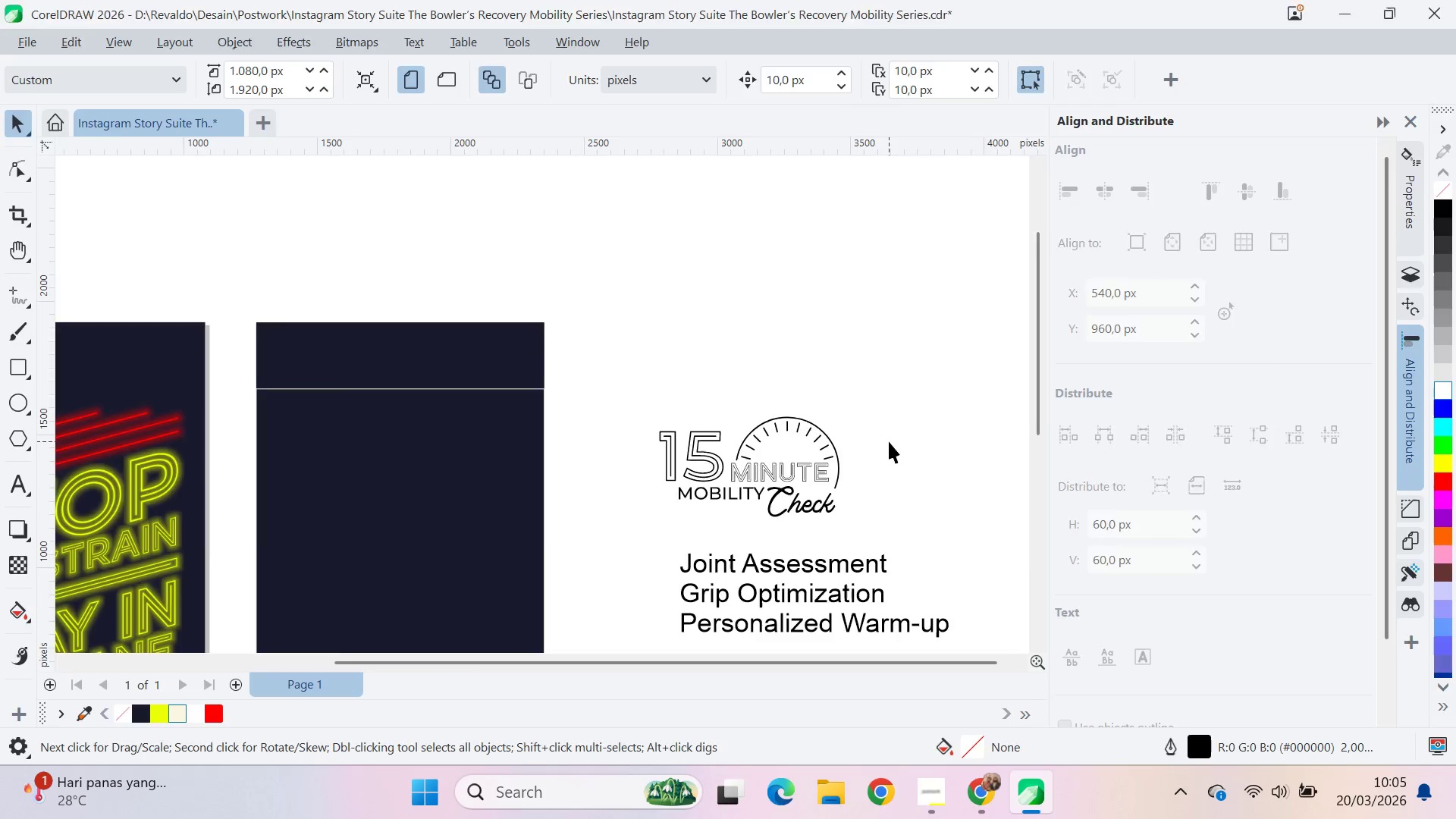 
key(Alt+AltLeft)
 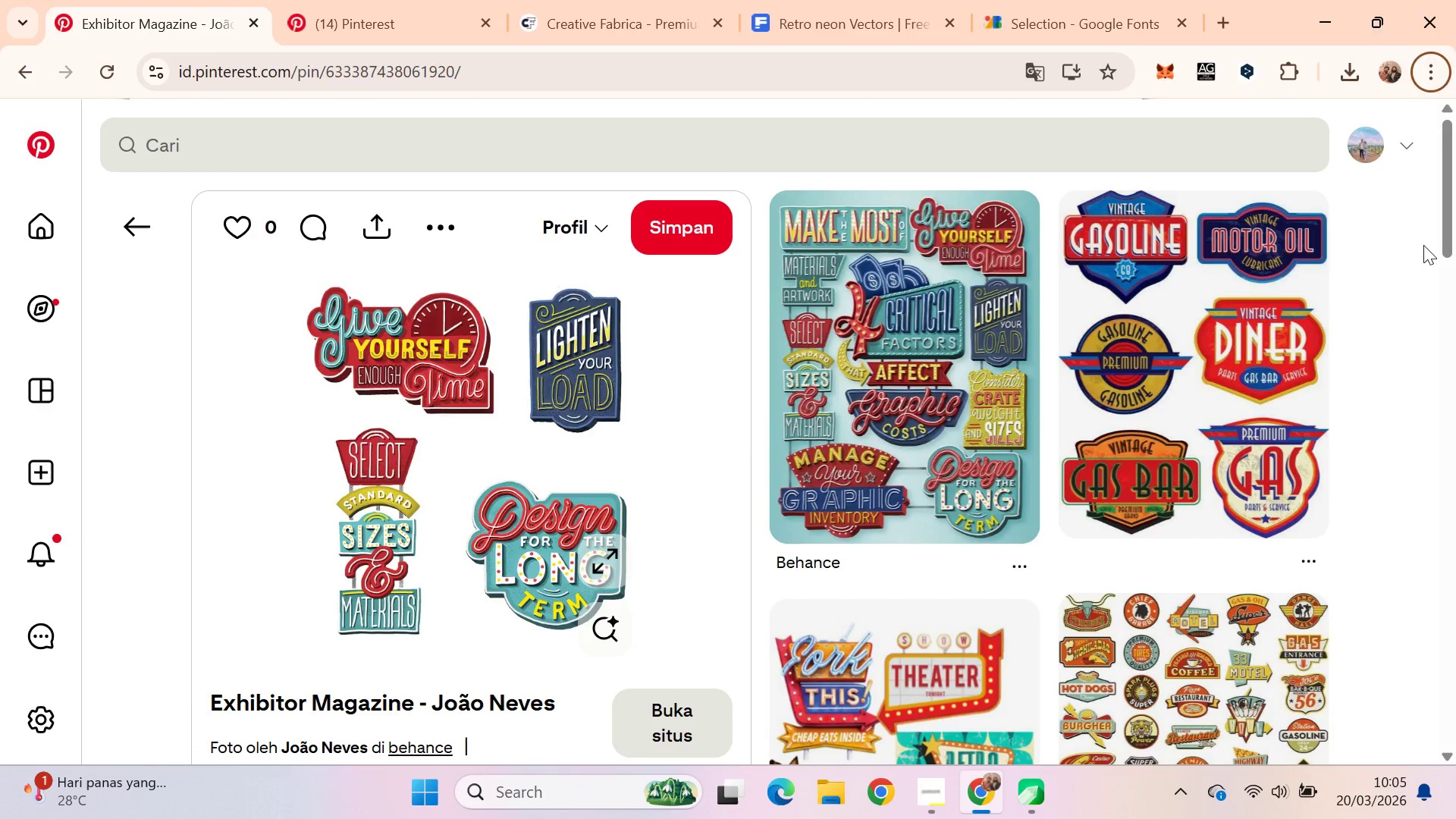 
key(Alt+Tab)
 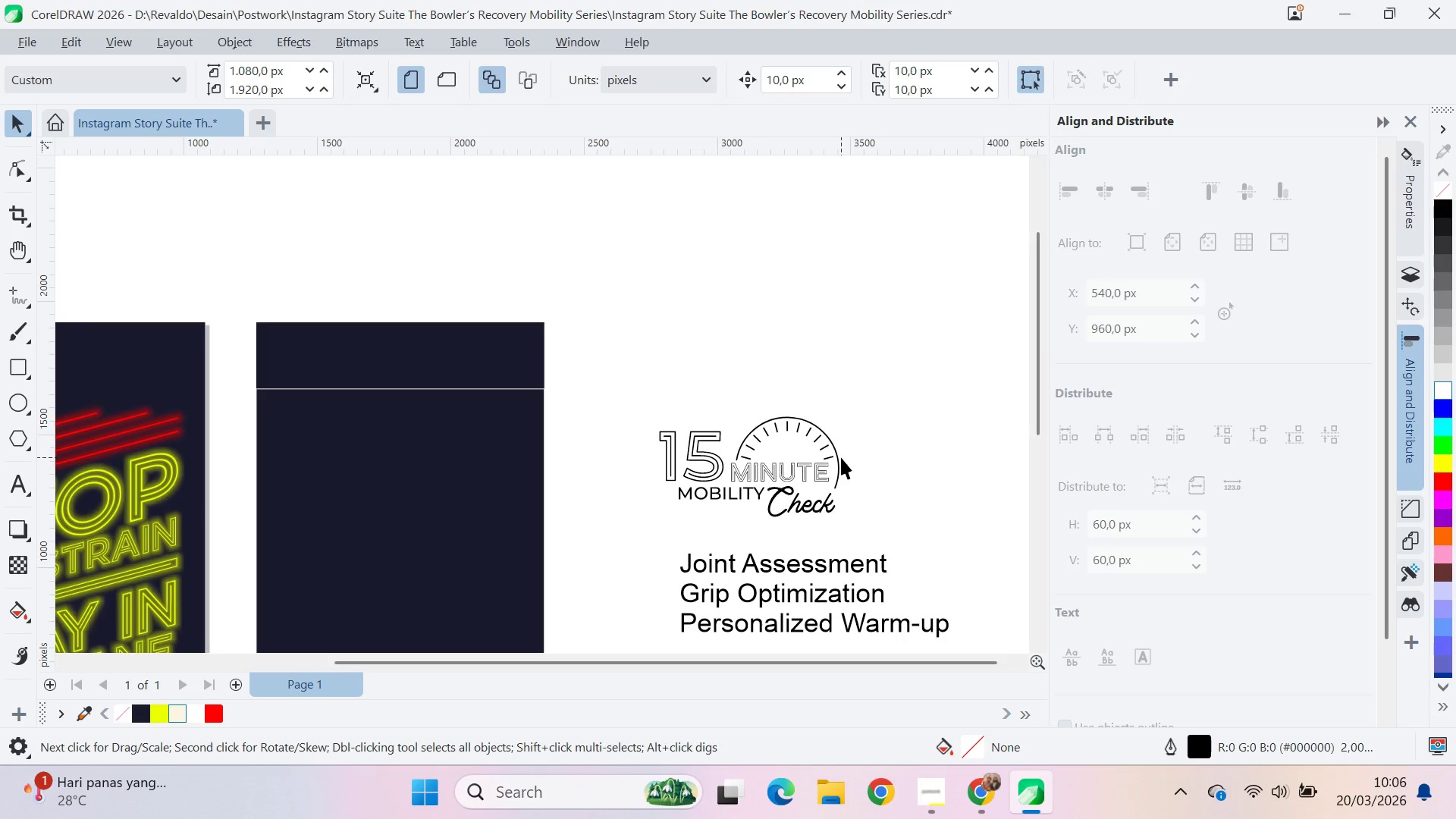 
key(Alt+AltLeft)
 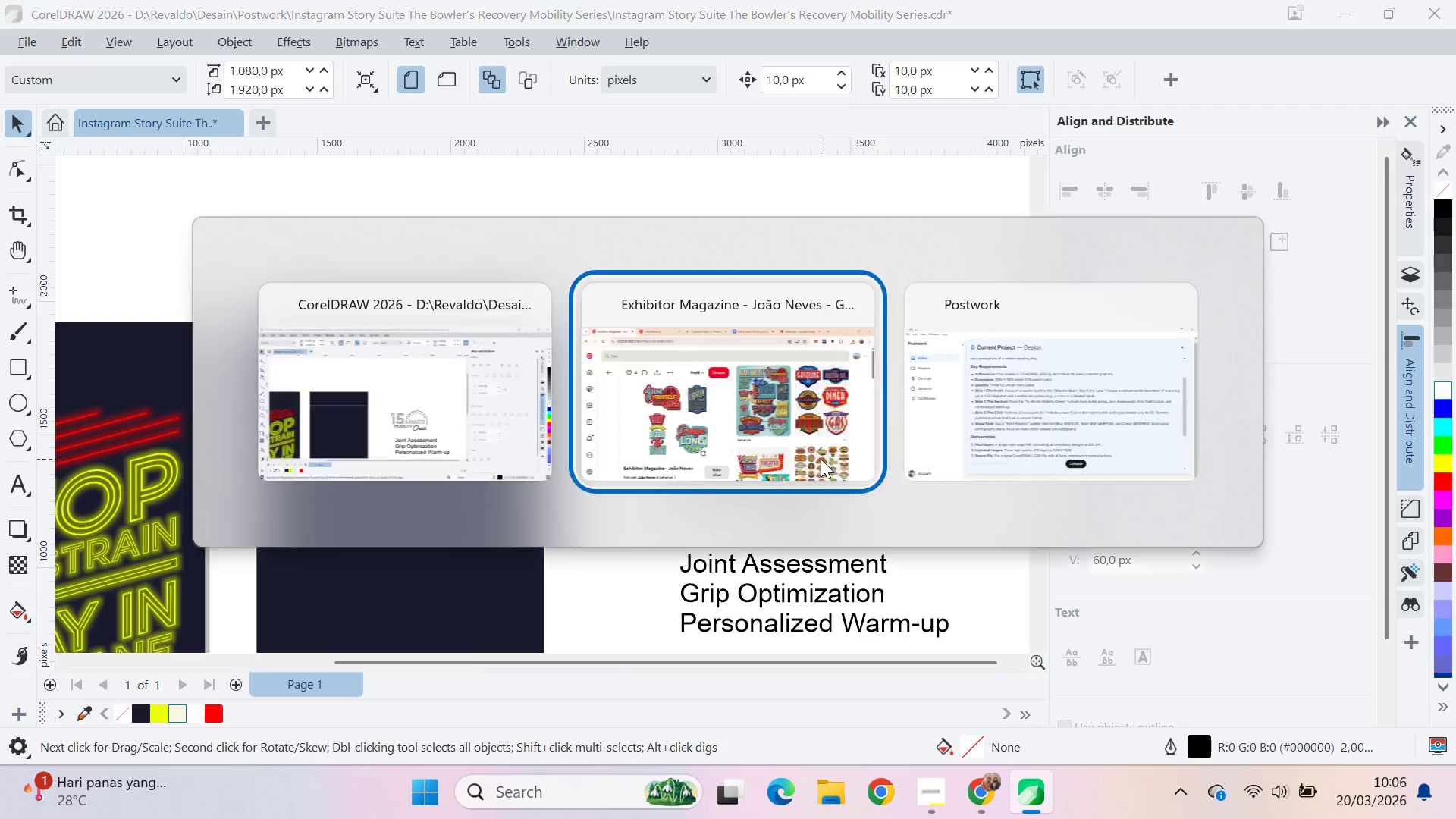 
key(Alt+Tab)
 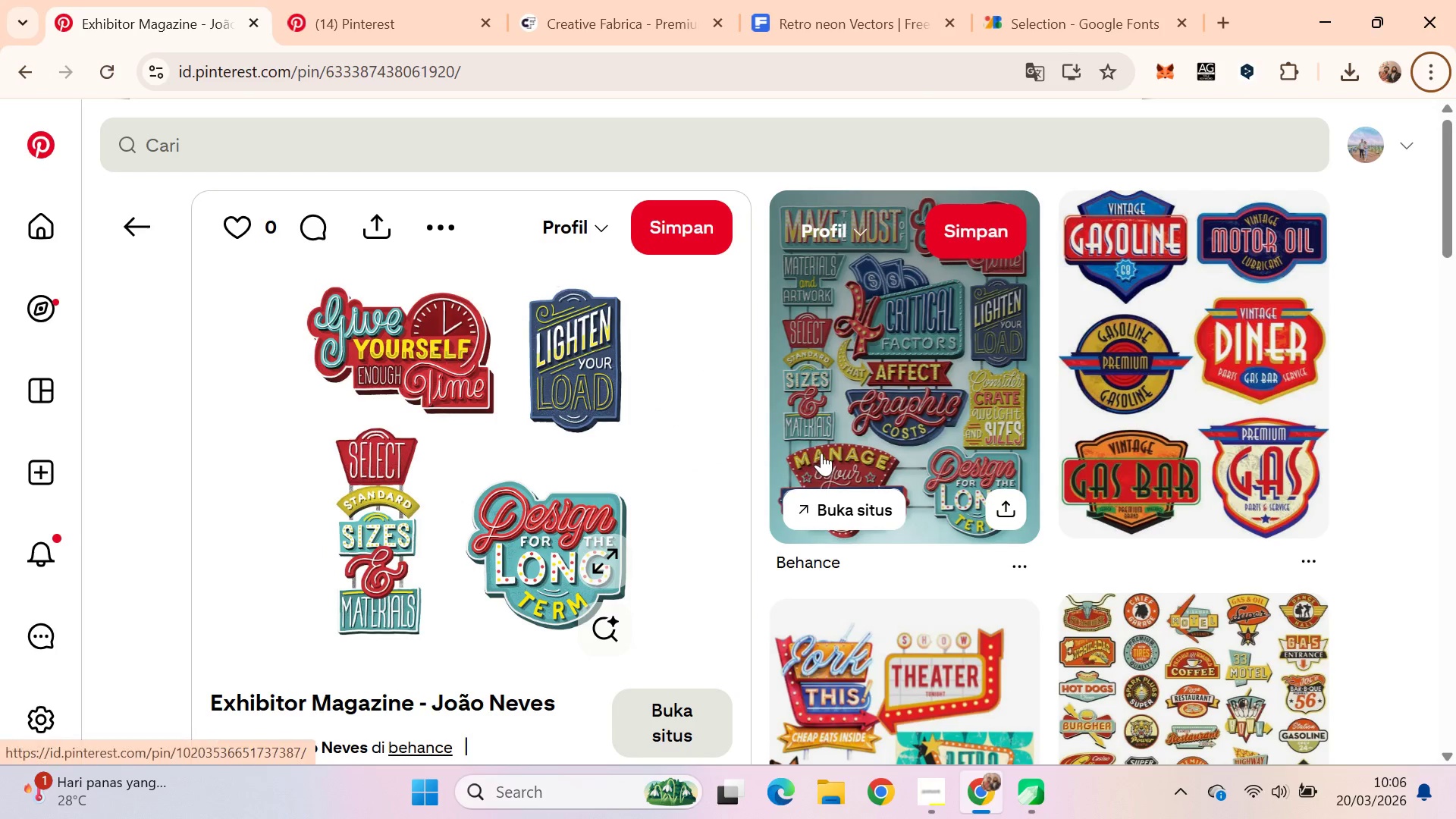 
key(Alt+AltLeft)
 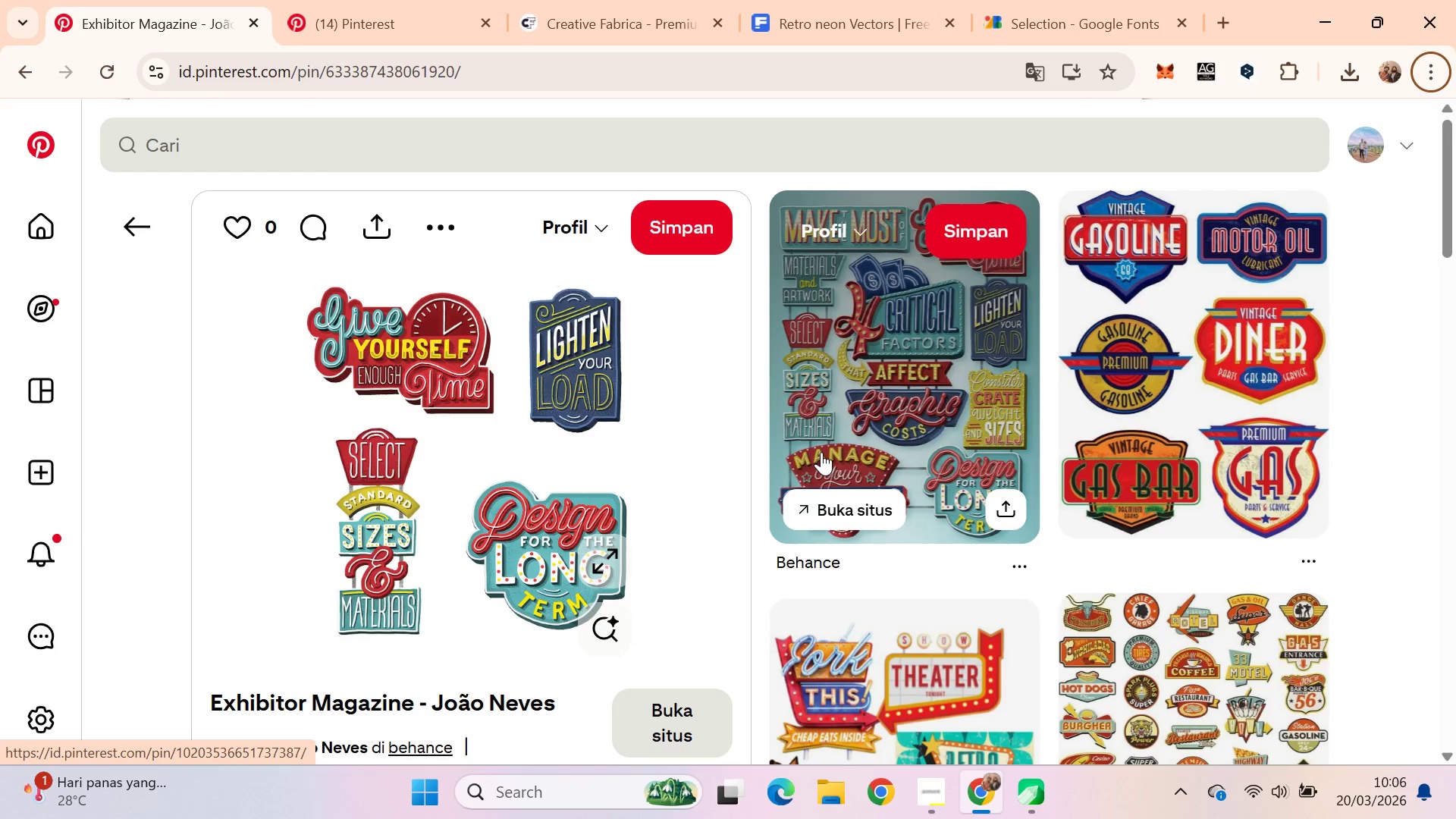 
key(Alt+Tab)
 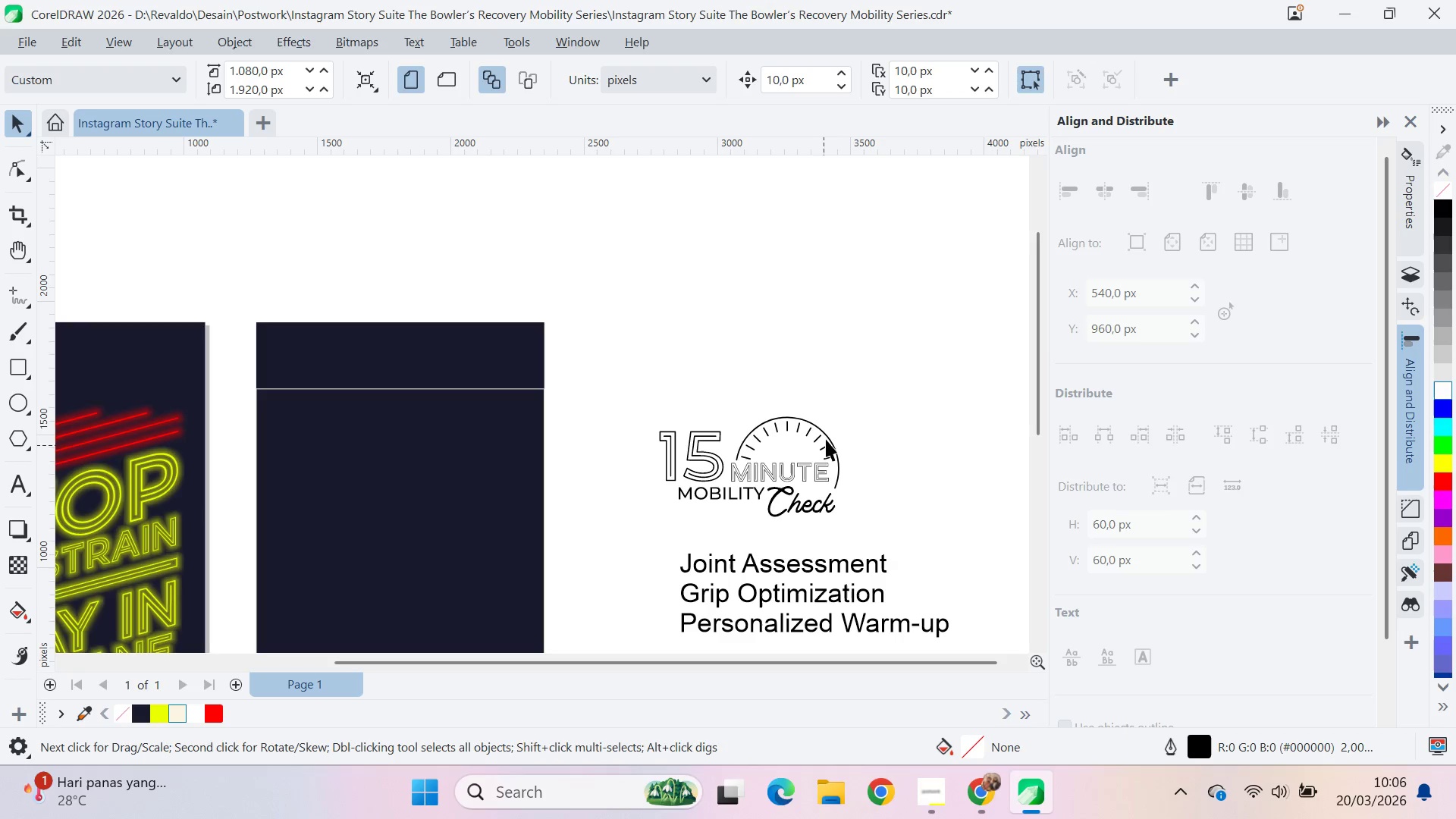 
key(Q)
 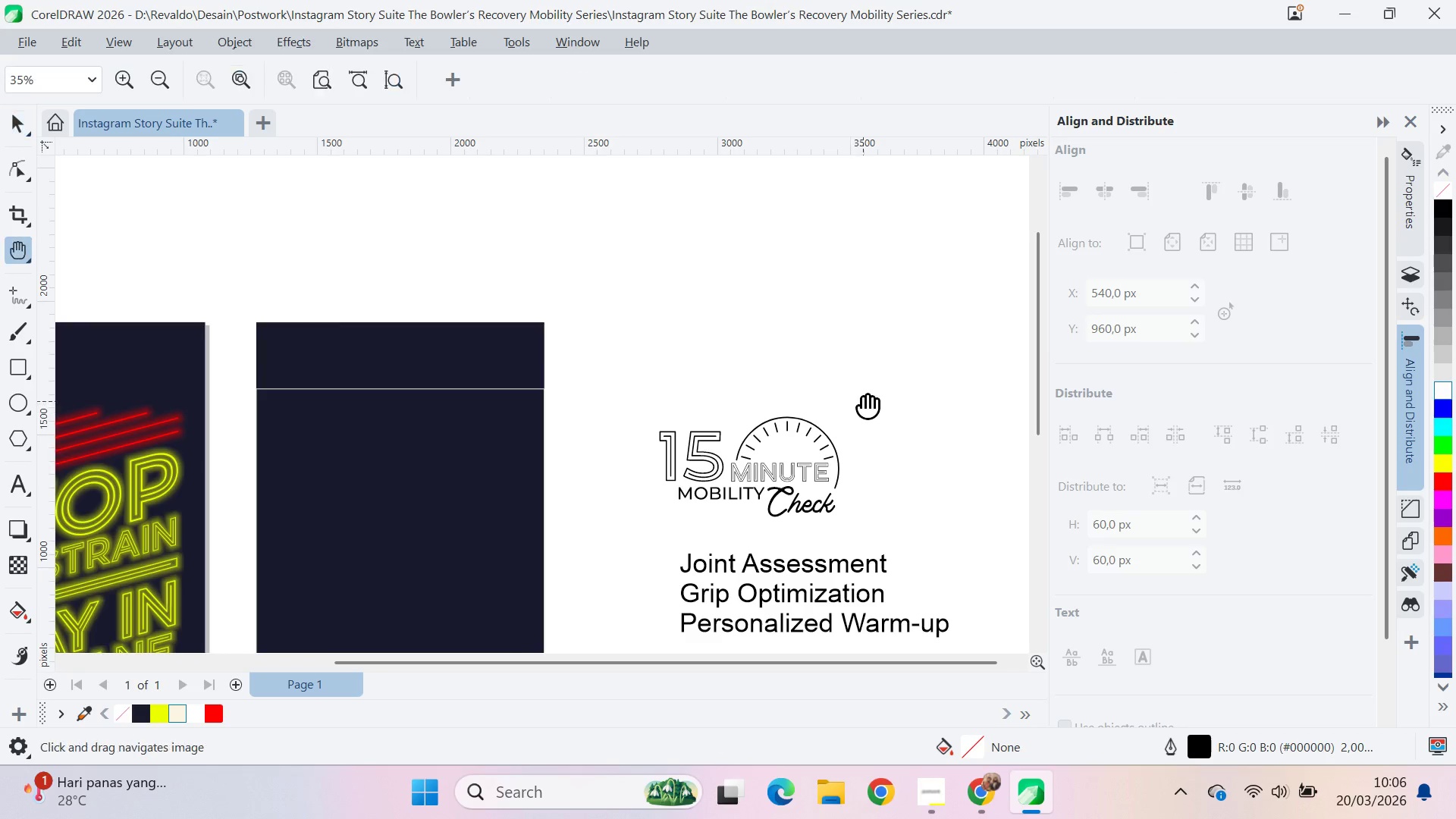 
left_click_drag(start_coordinate=[863, 400], to_coordinate=[745, 289])
 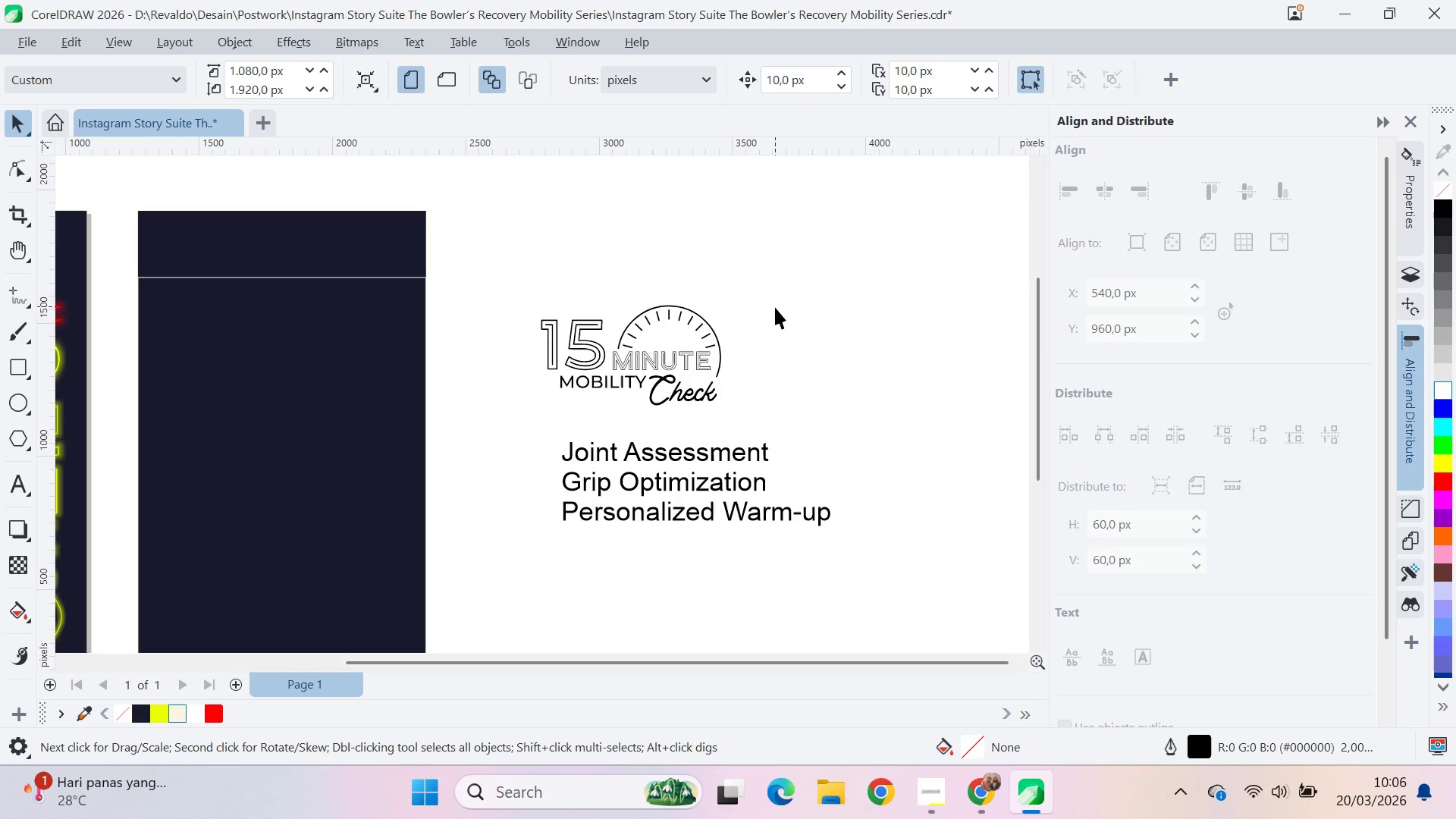 
double_click([745, 289])
 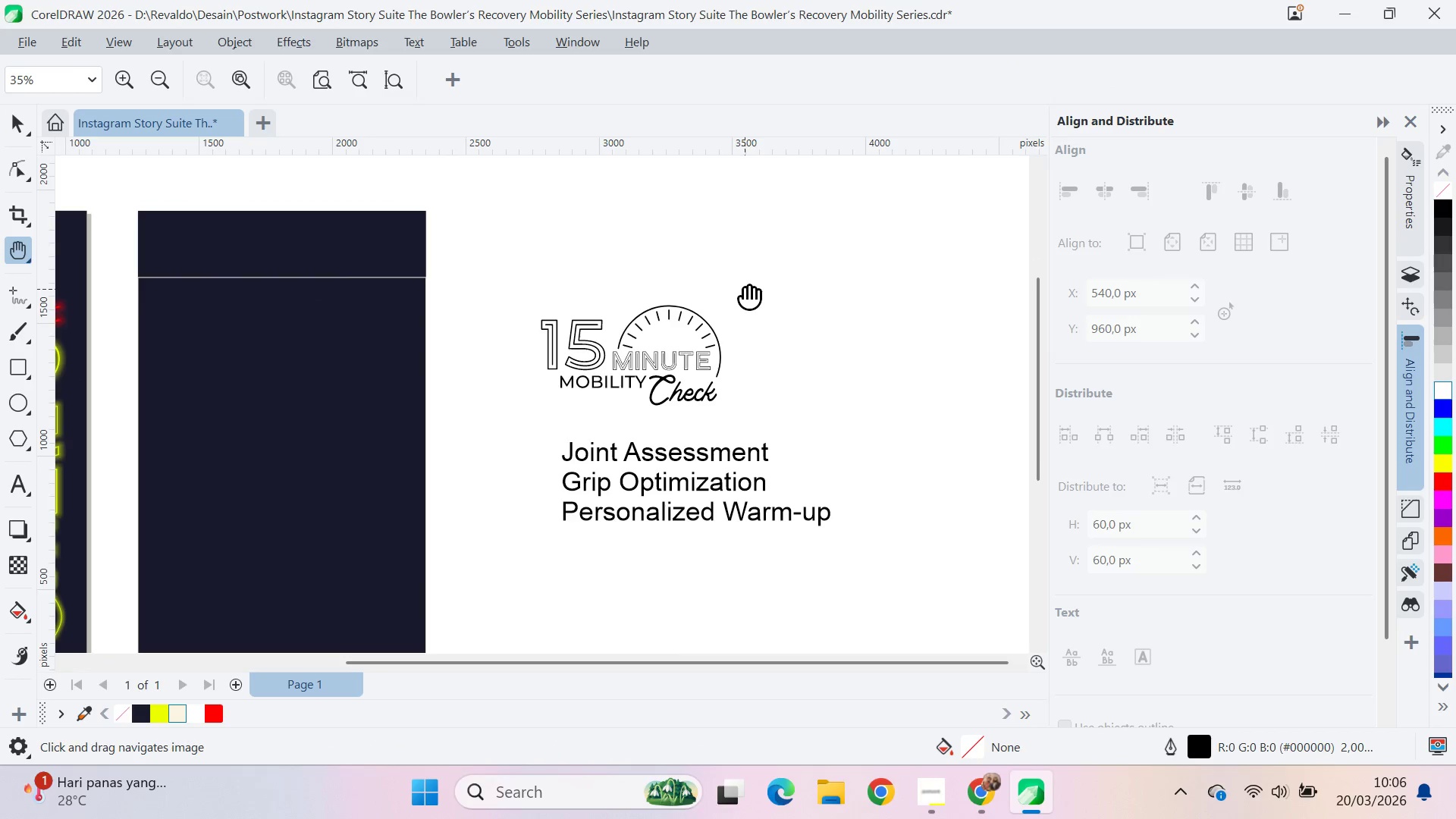 
key(V)
 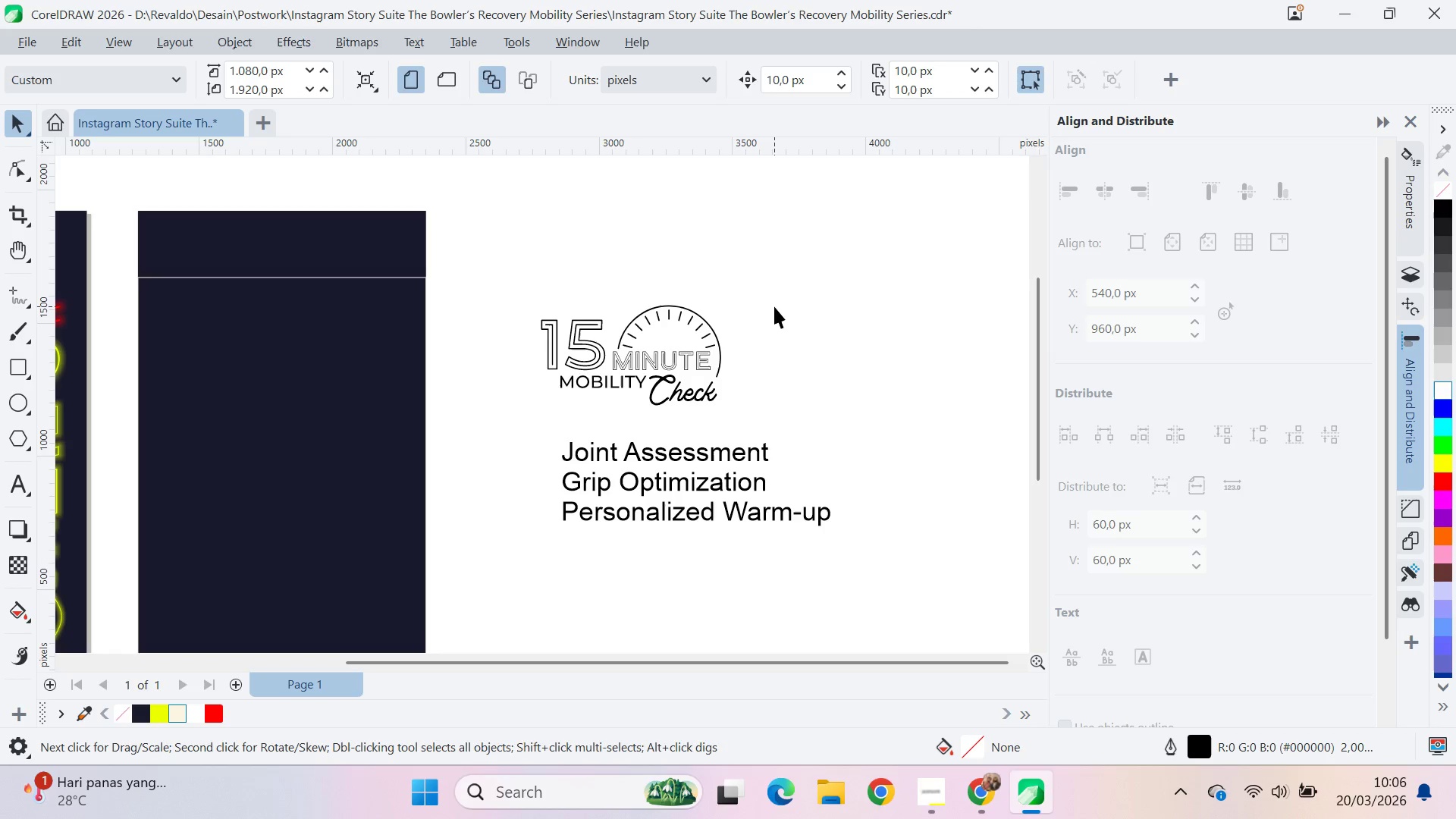 
triple_click([775, 306])
 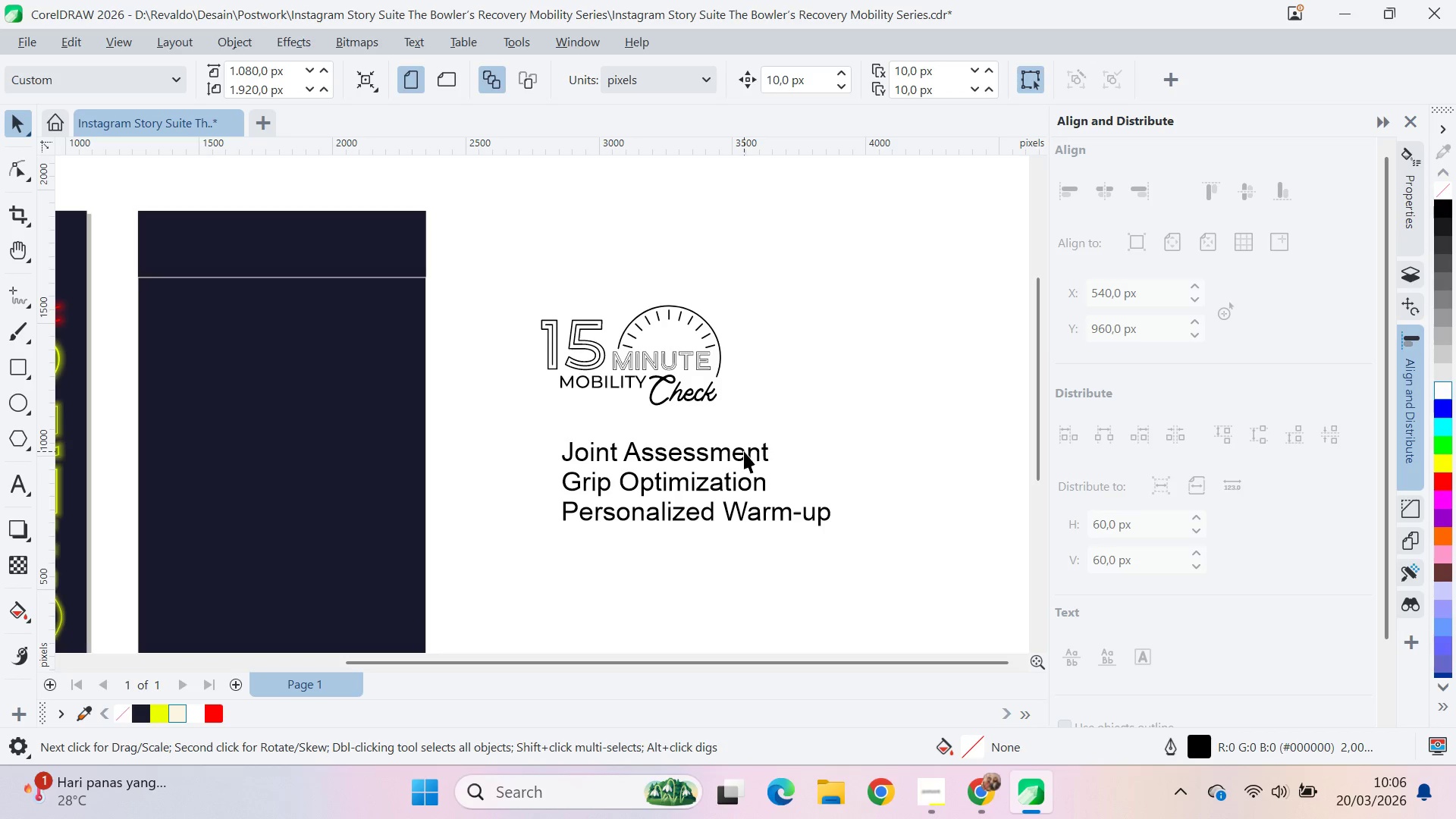 
left_click_drag(start_coordinate=[744, 451], to_coordinate=[733, 520])
 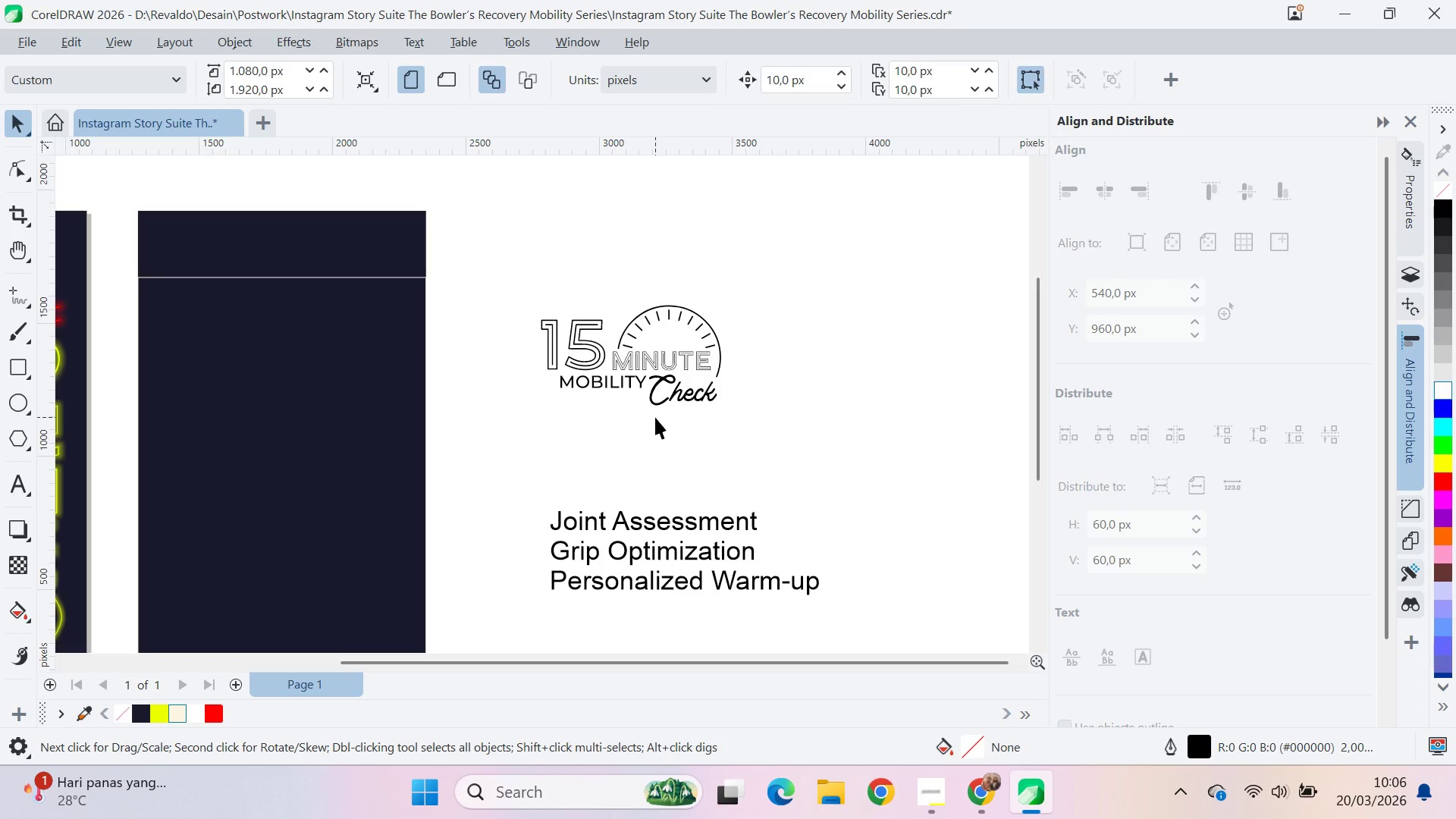 
wait(9.28)
 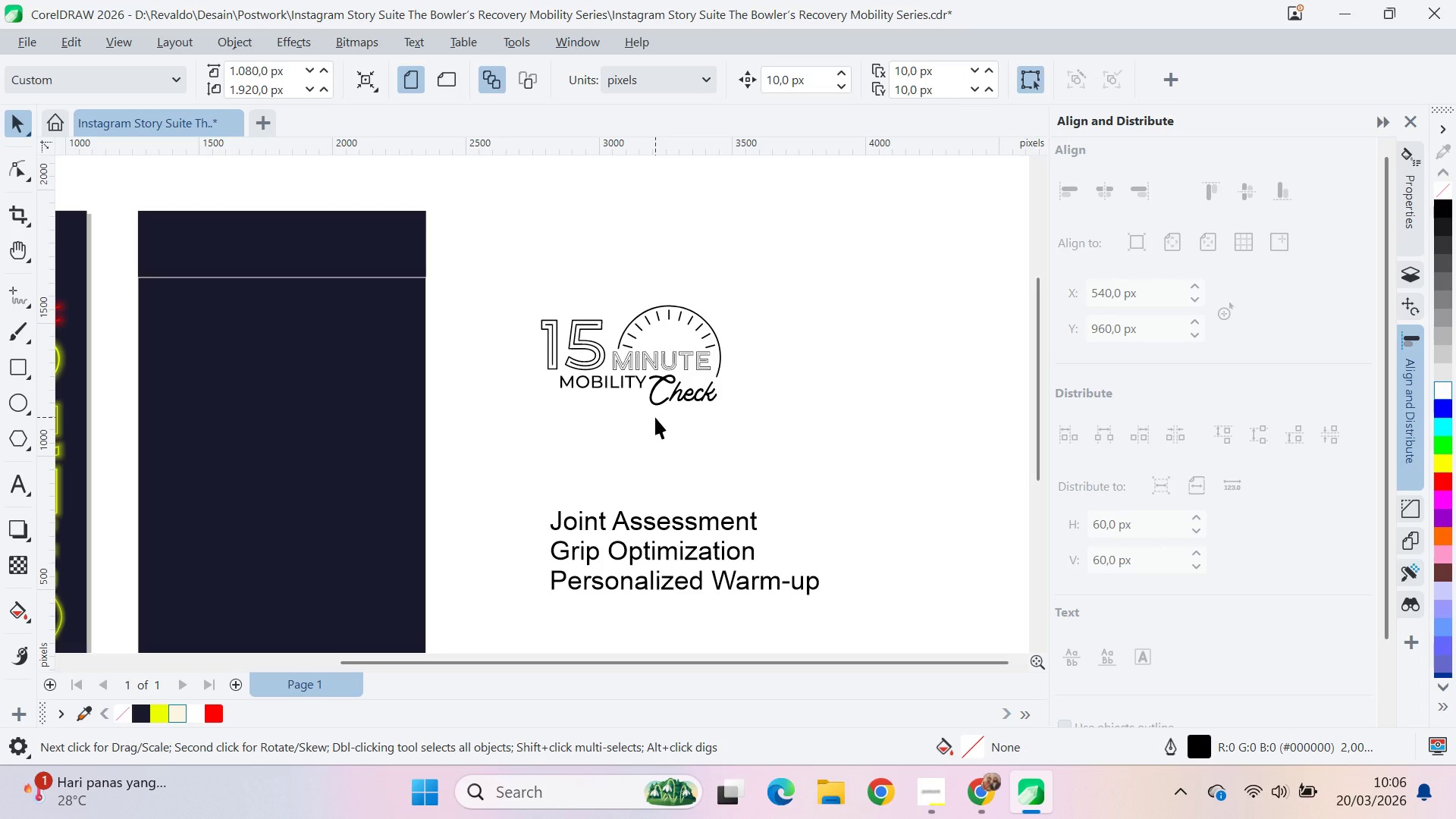 
left_click_drag(start_coordinate=[519, 281], to_coordinate=[846, 393])
 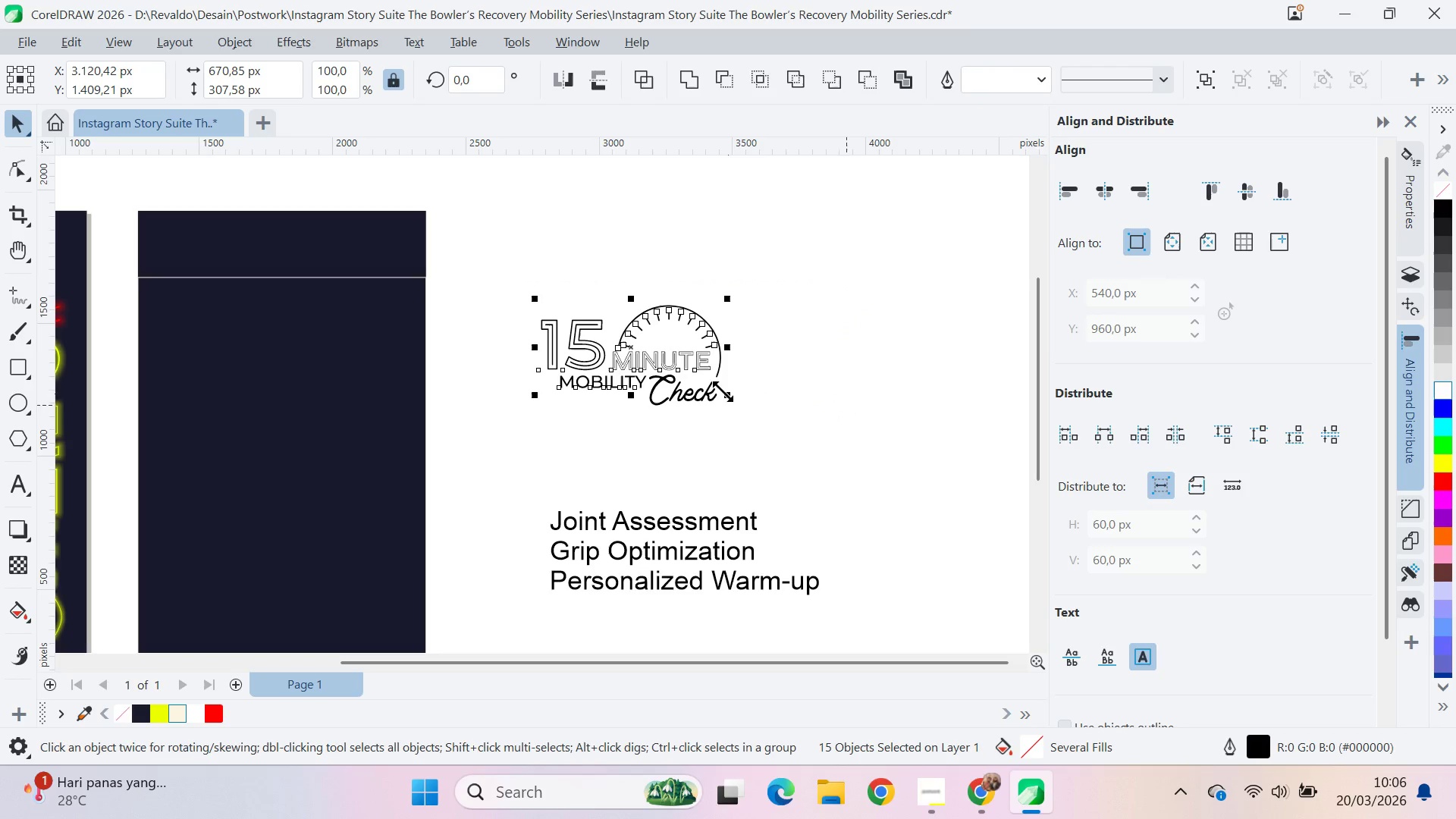 
hold_key(key=ShiftLeft, duration=0.81)
 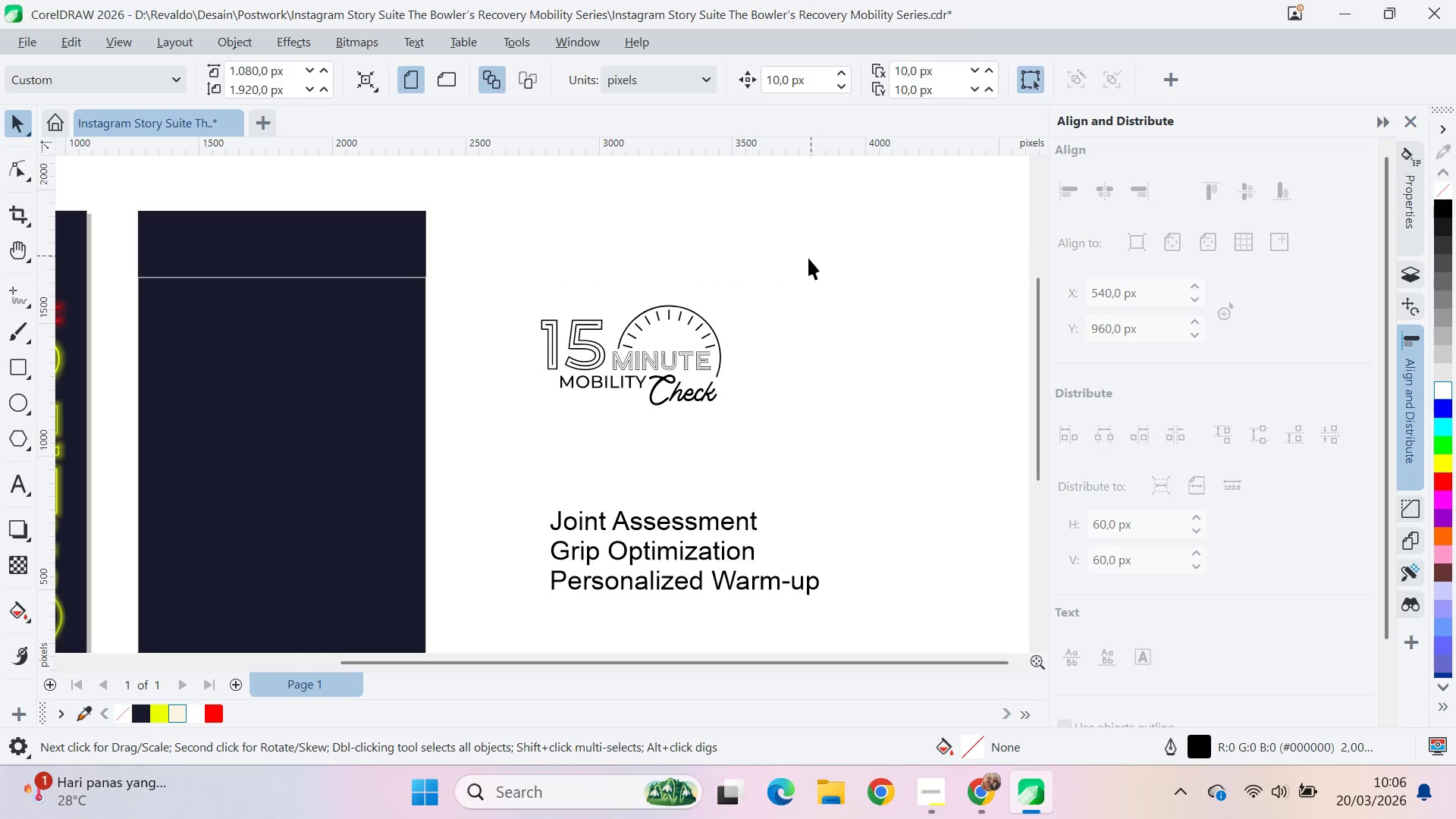 
left_click_drag(start_coordinate=[798, 283], to_coordinate=[611, 415])
 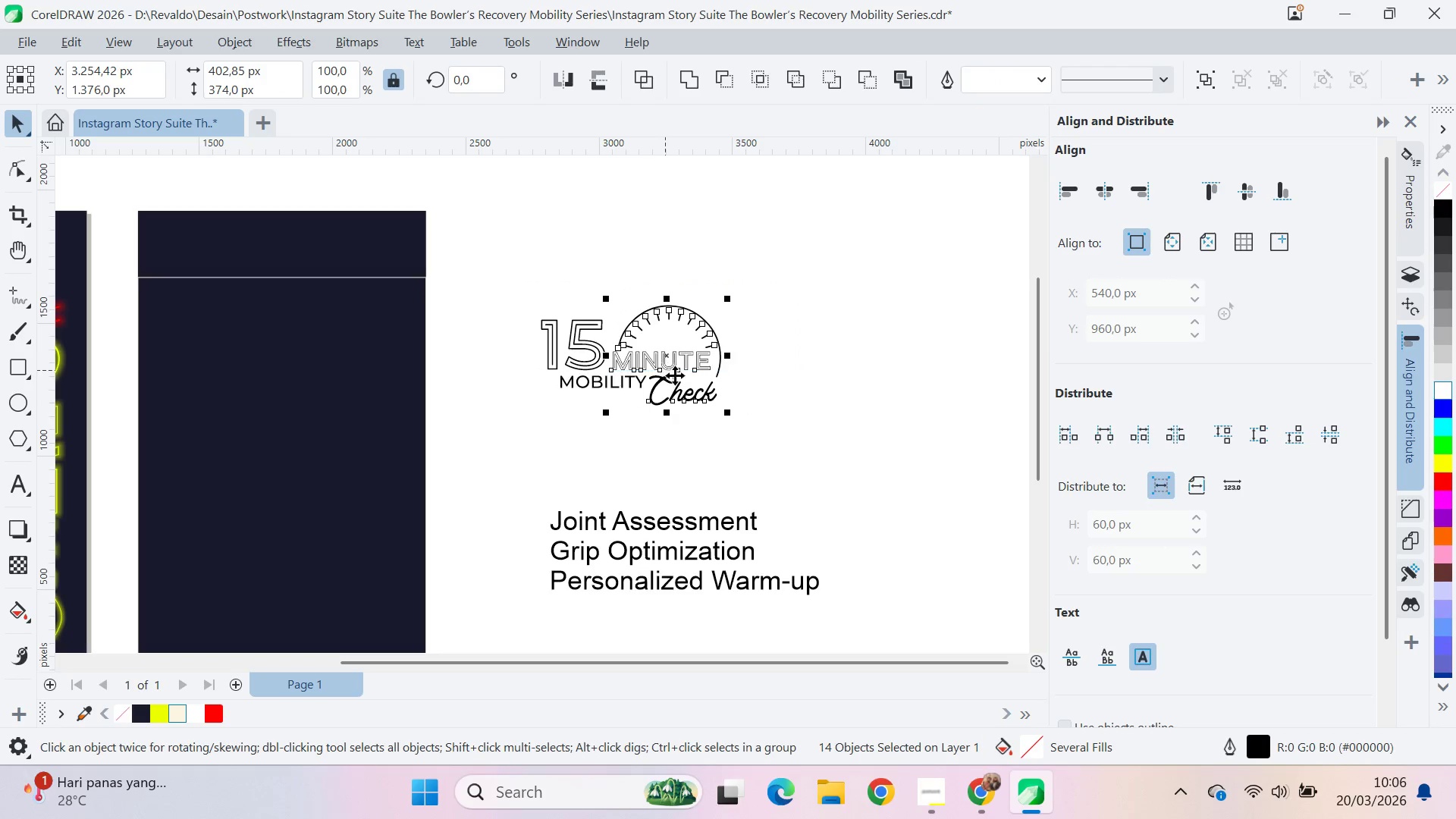 
hold_key(key=ShiftLeft, duration=0.95)
left_click([679, 384])
 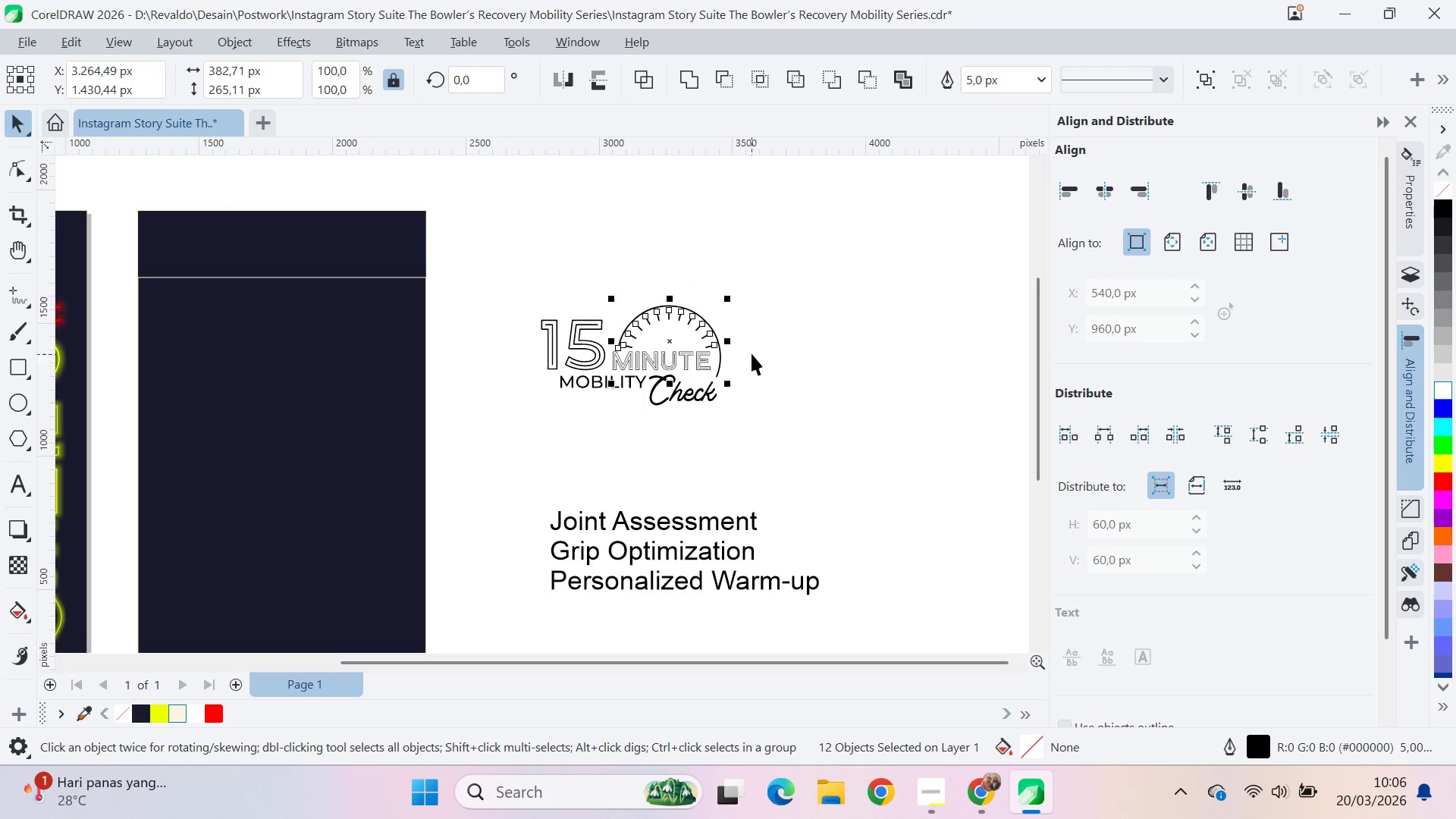 
scroll: coordinate [730, 306], scroll_direction: up, amount: 6.0
 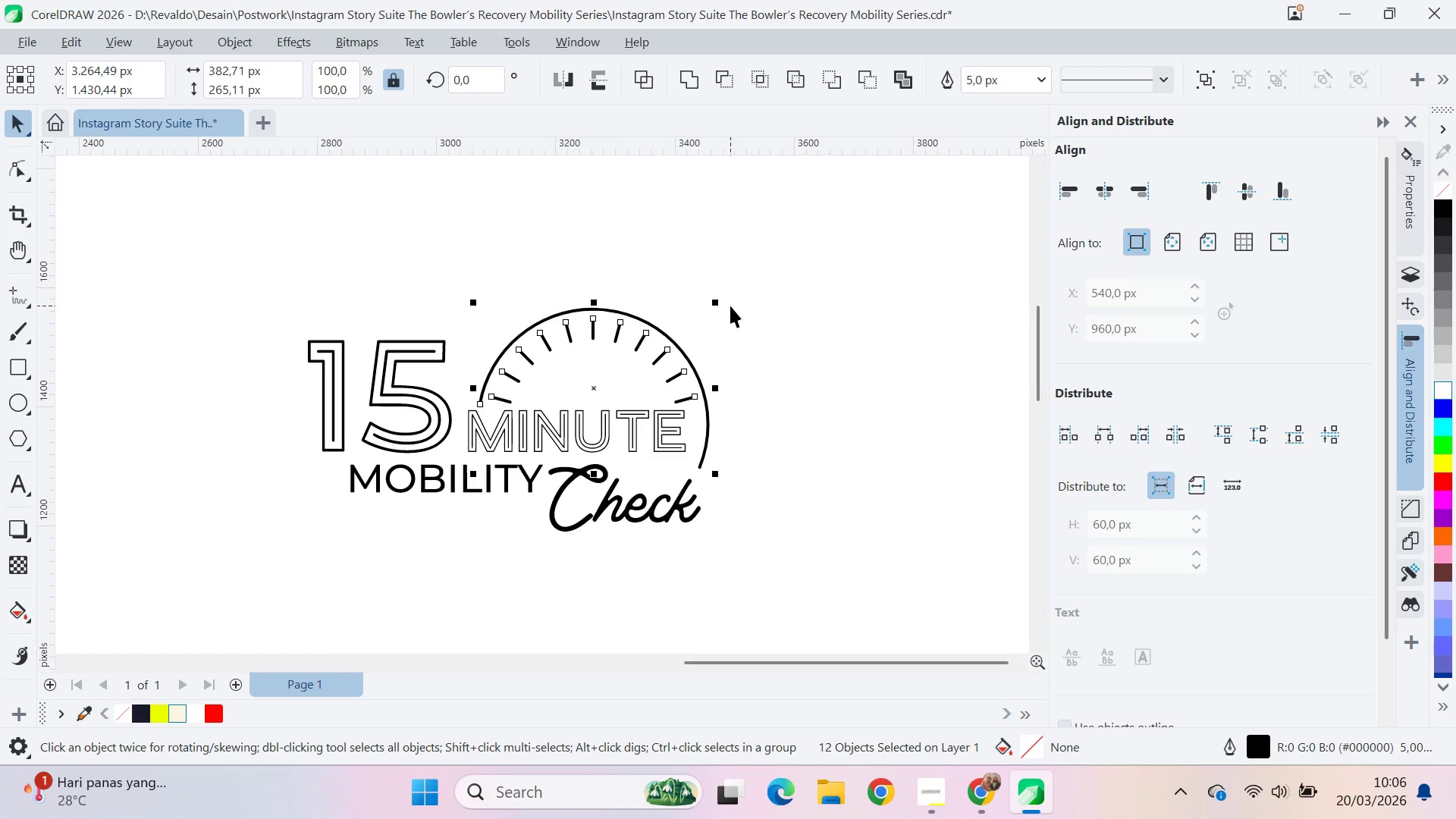 
key(Control+Shift+Q)
 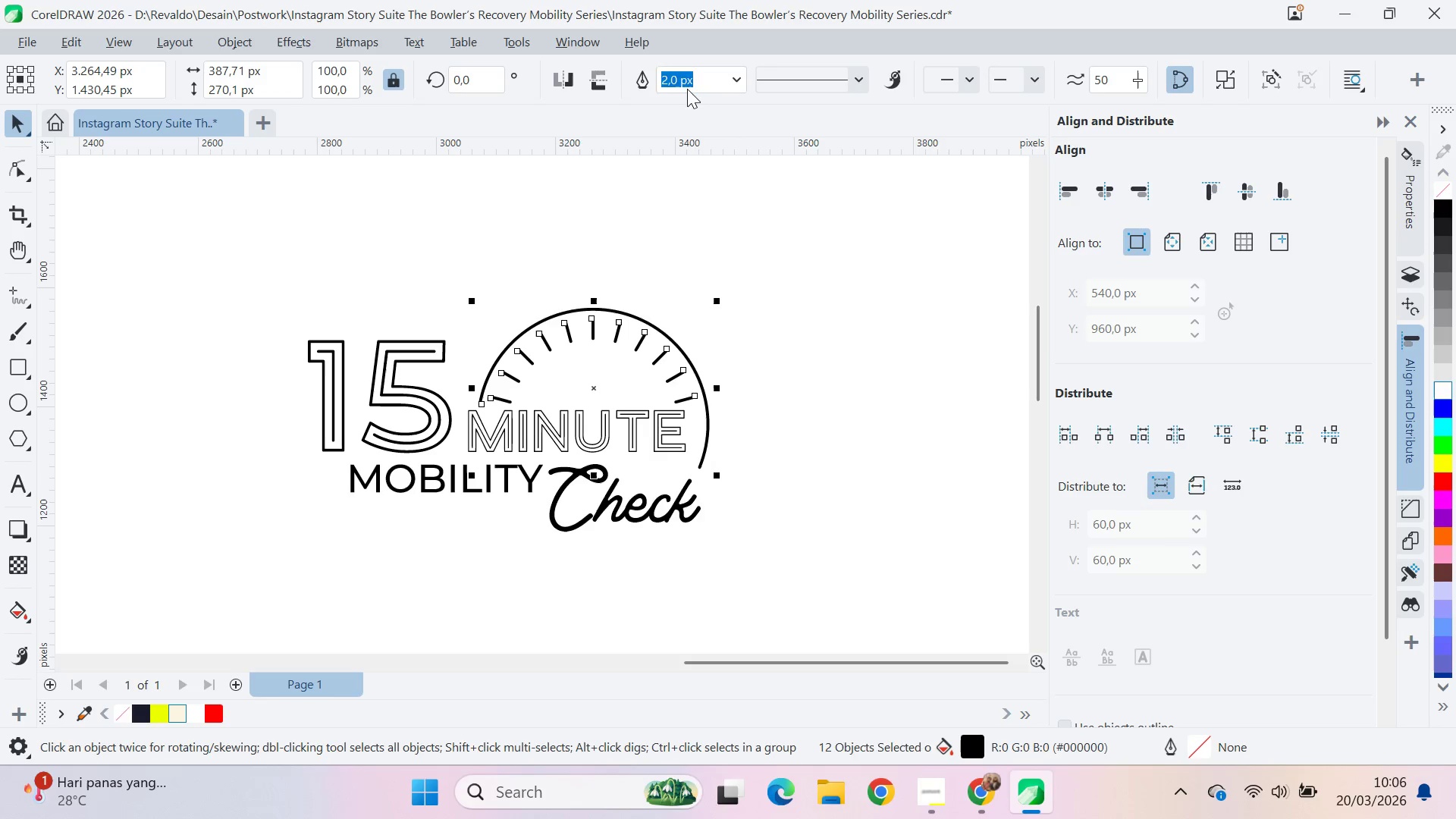 
left_click([779, 328])
 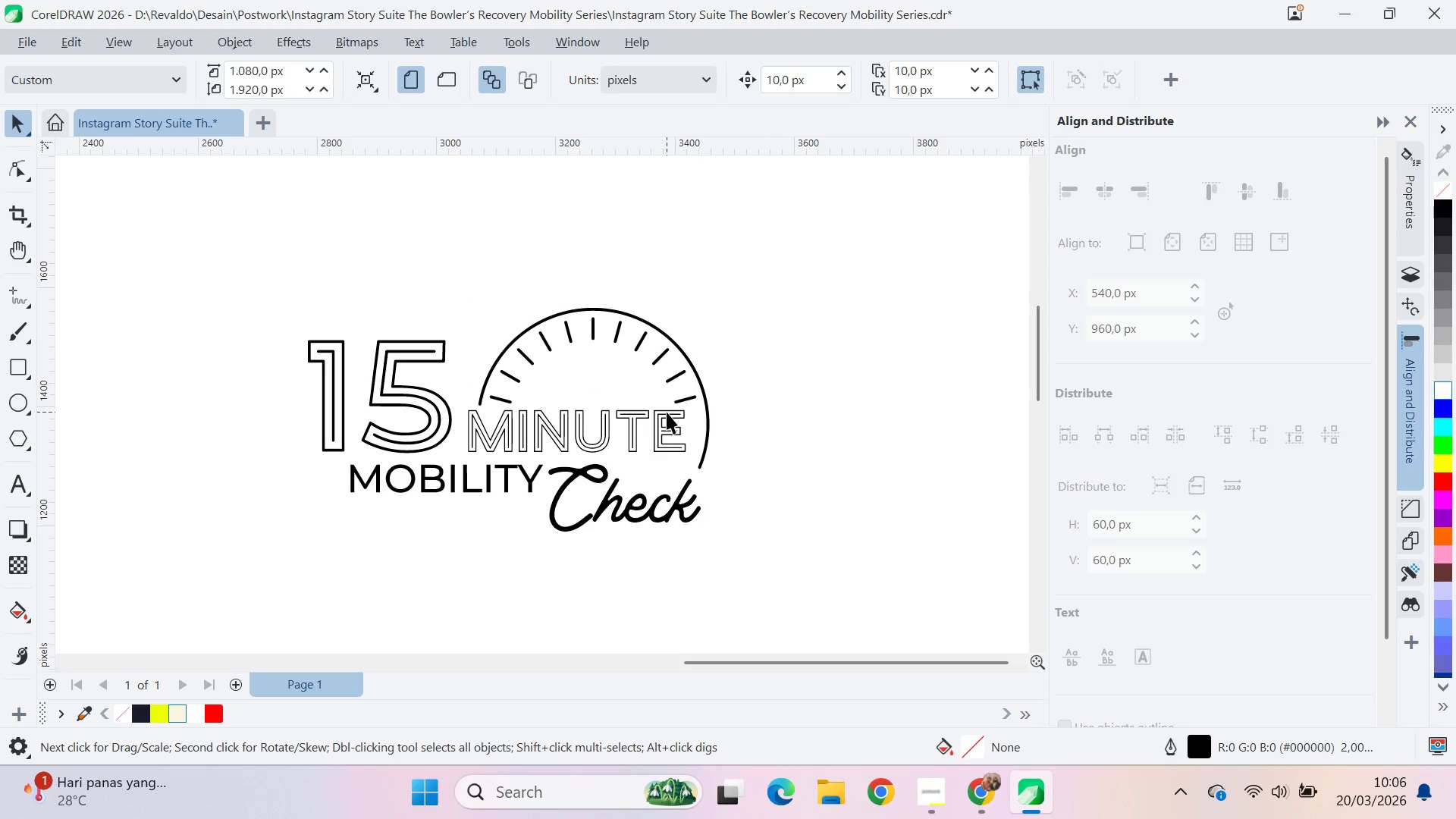 
key(Q)
 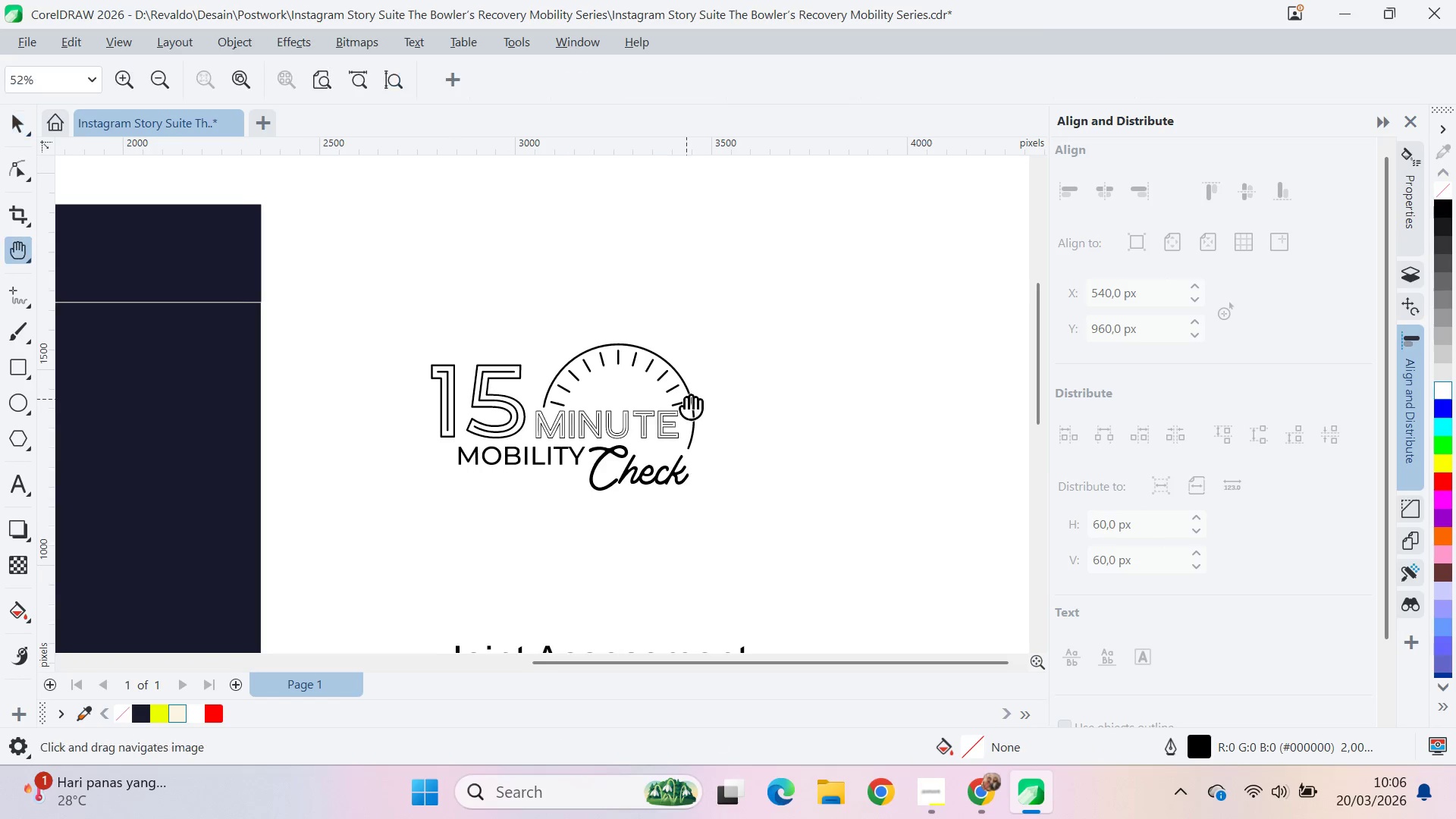 
scroll: coordinate [667, 412], scroll_direction: down, amount: 3.0
 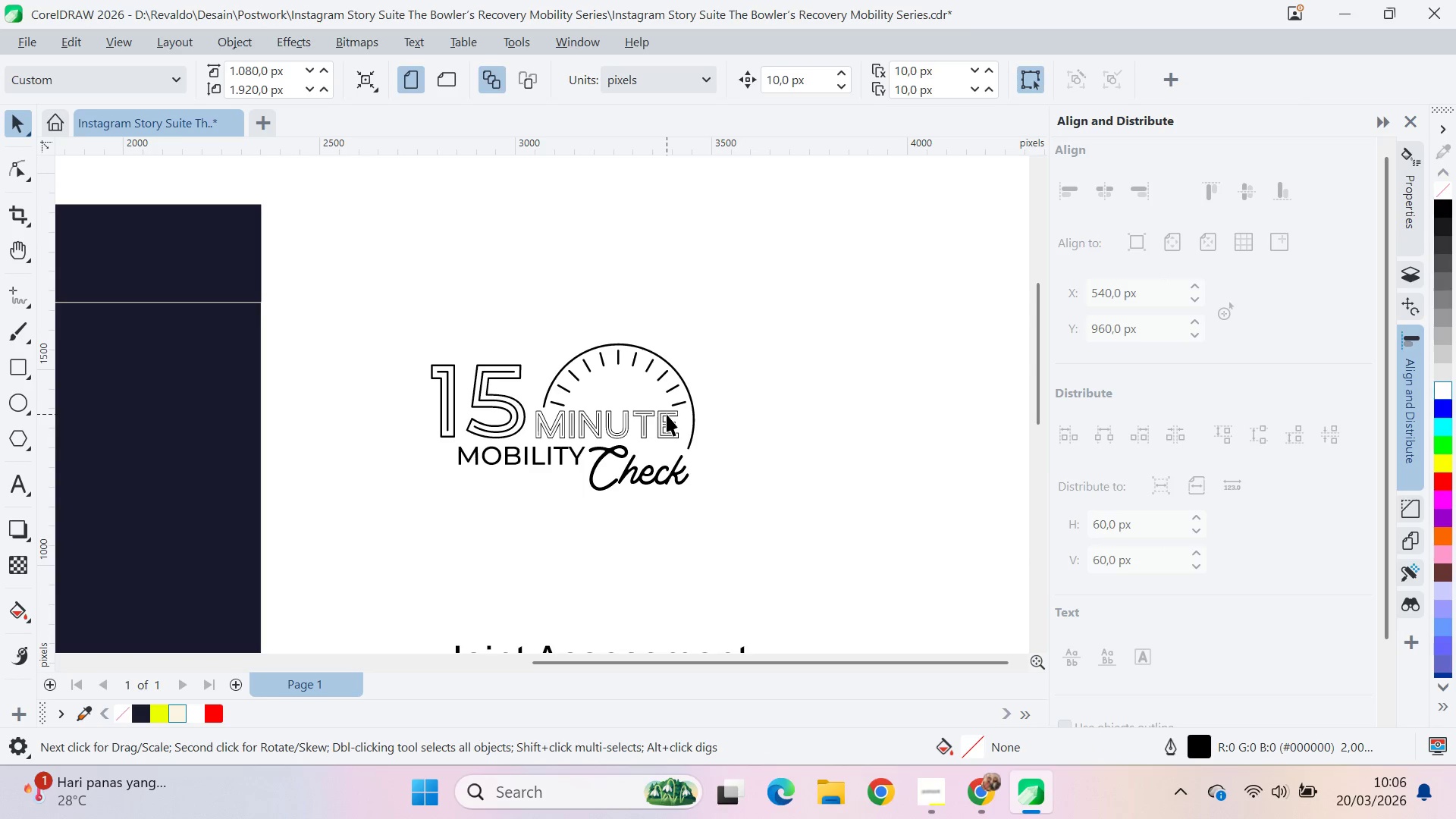 
left_click_drag(start_coordinate=[686, 399], to_coordinate=[789, 313])
 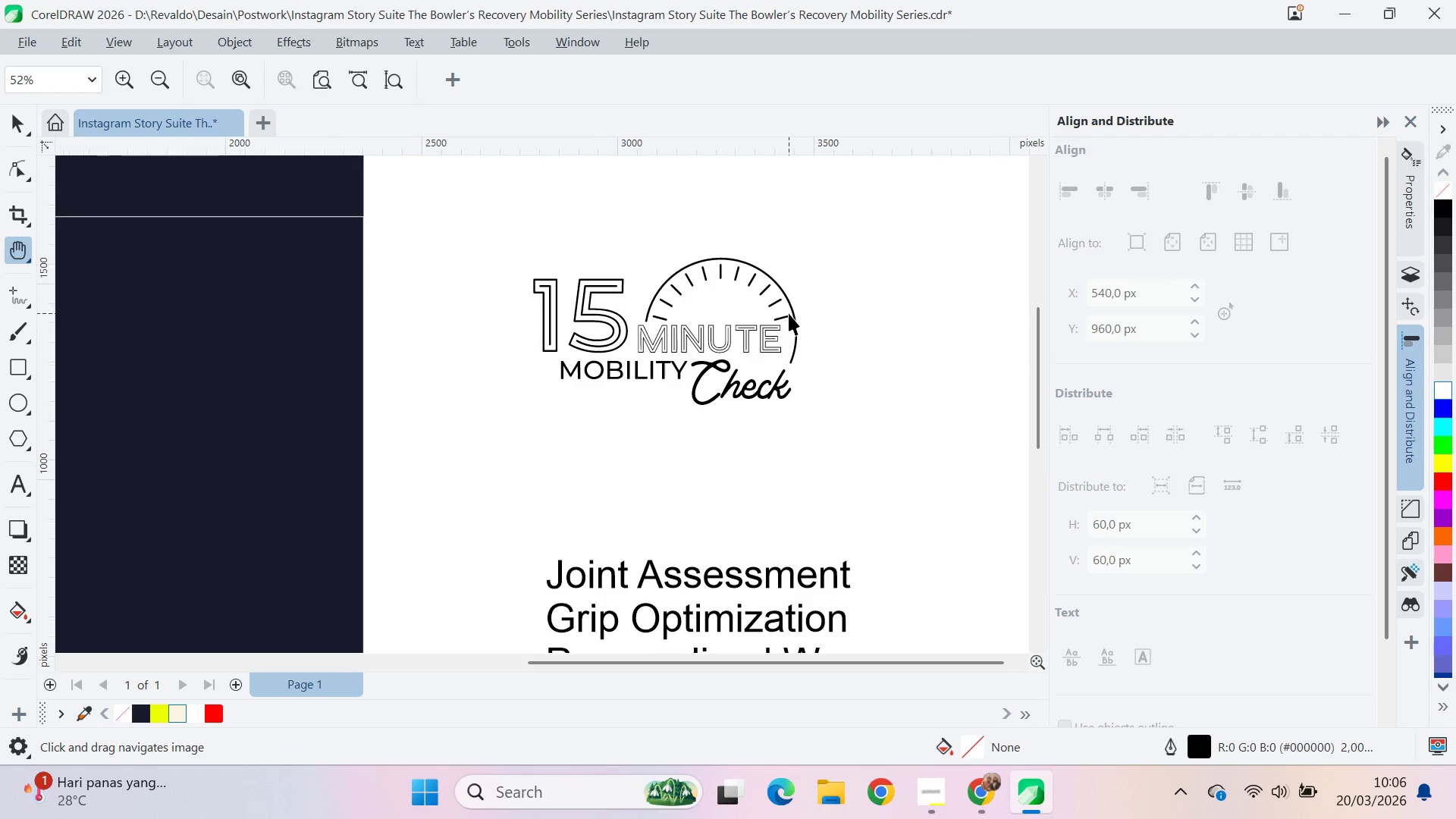 
key(V)
 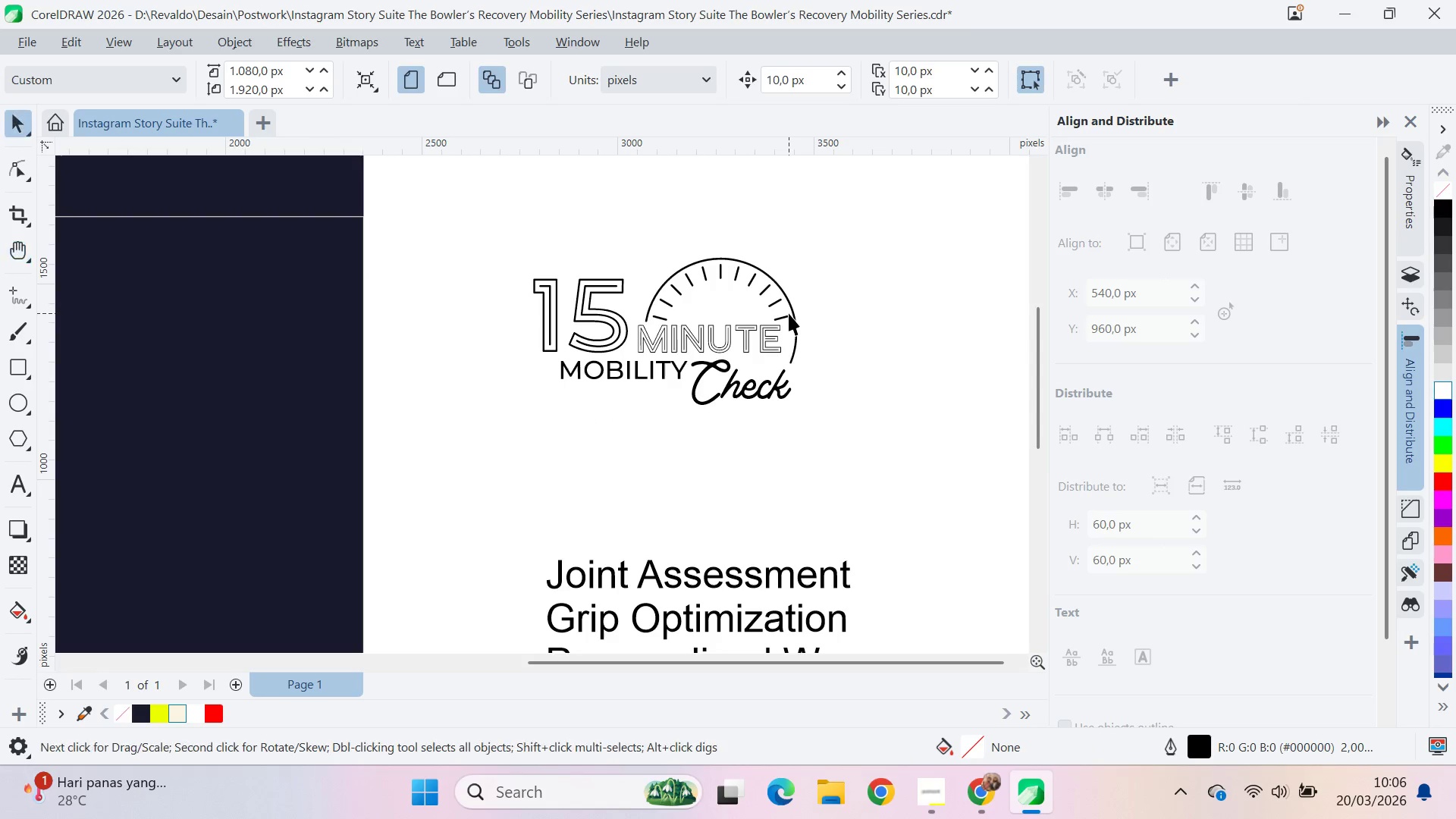 
key(Alt+AltLeft)
 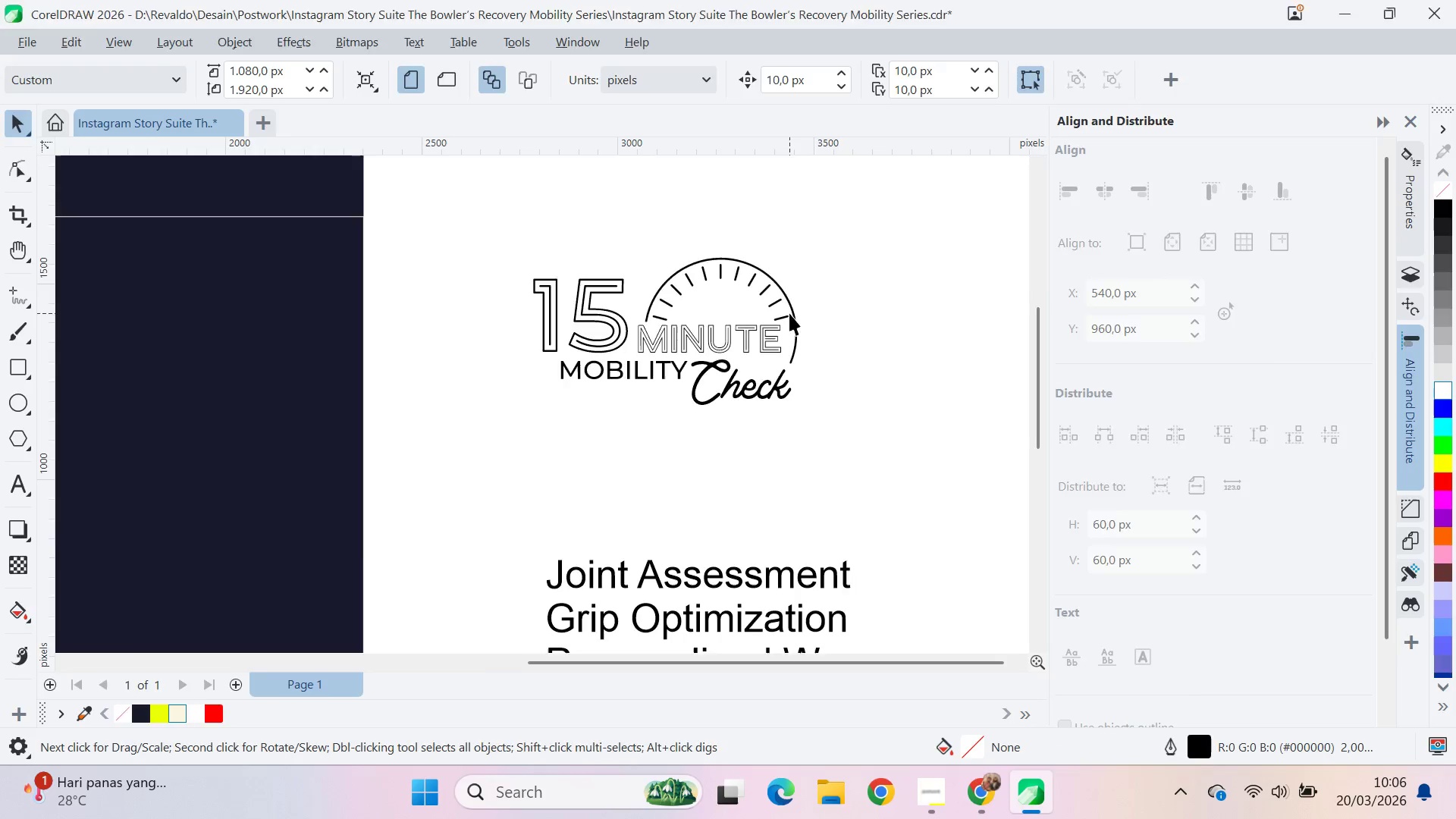 
key(Alt+Tab)
 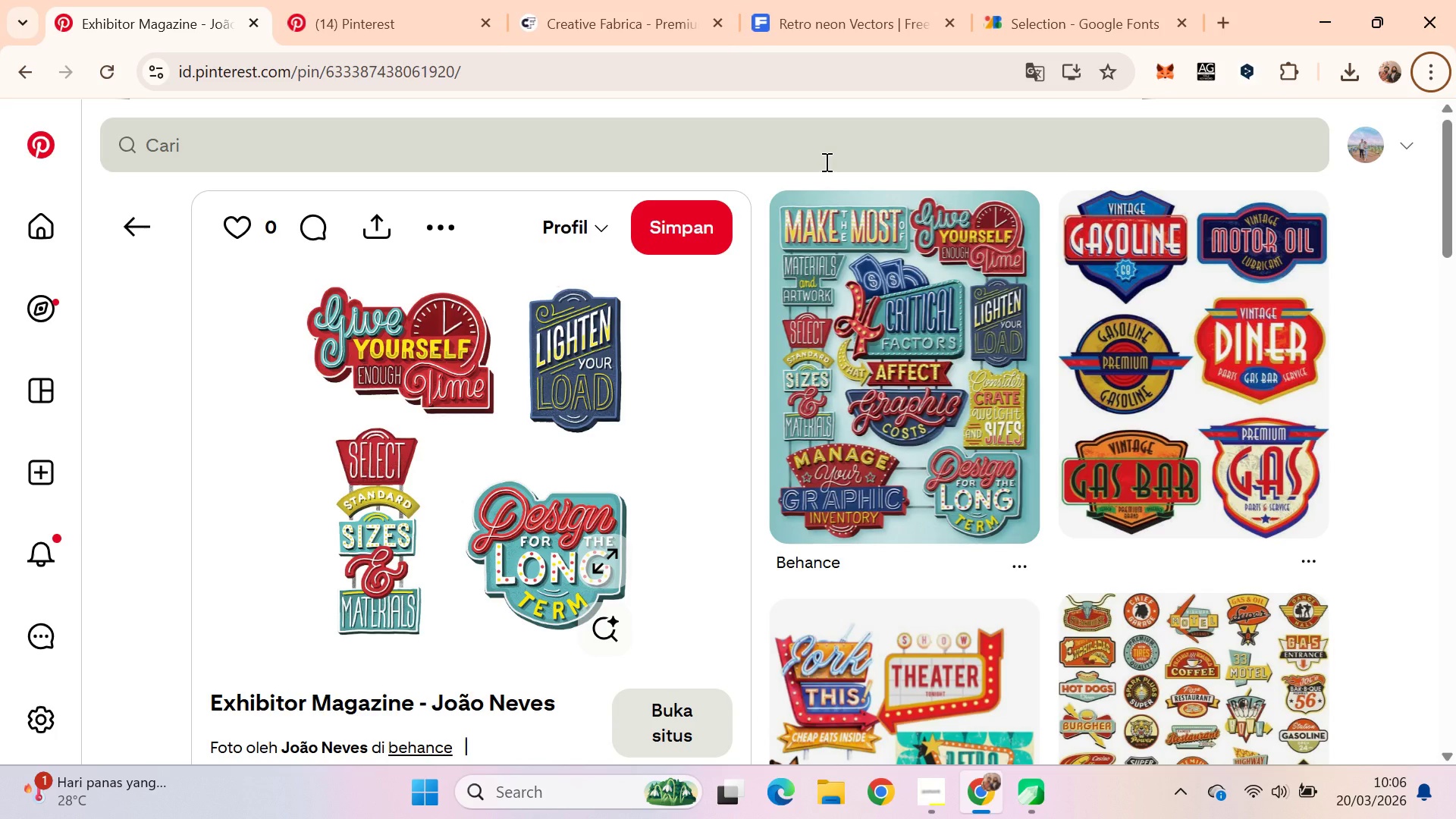 
key(Alt+AltLeft)
 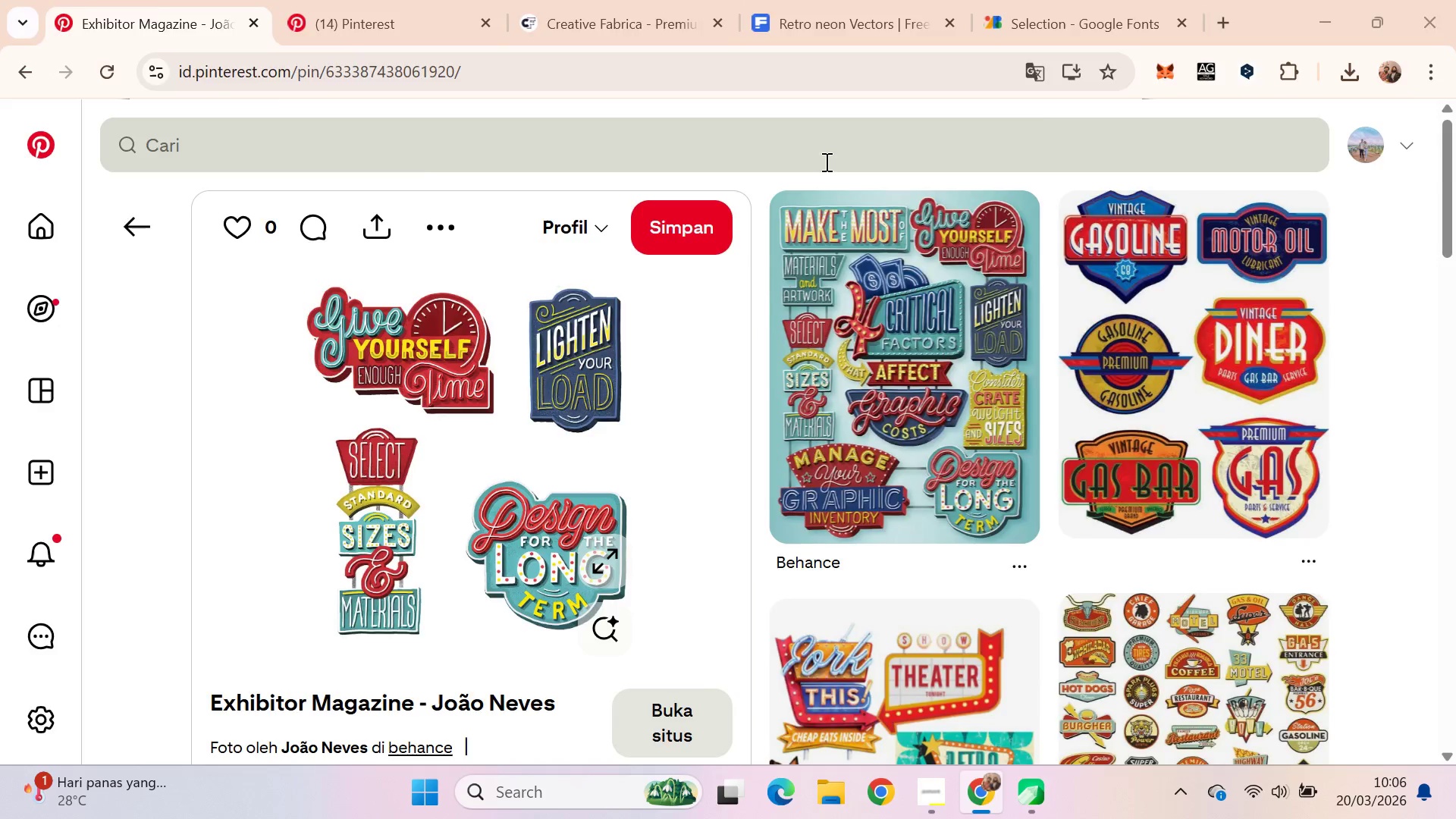 
key(Alt+Tab)
 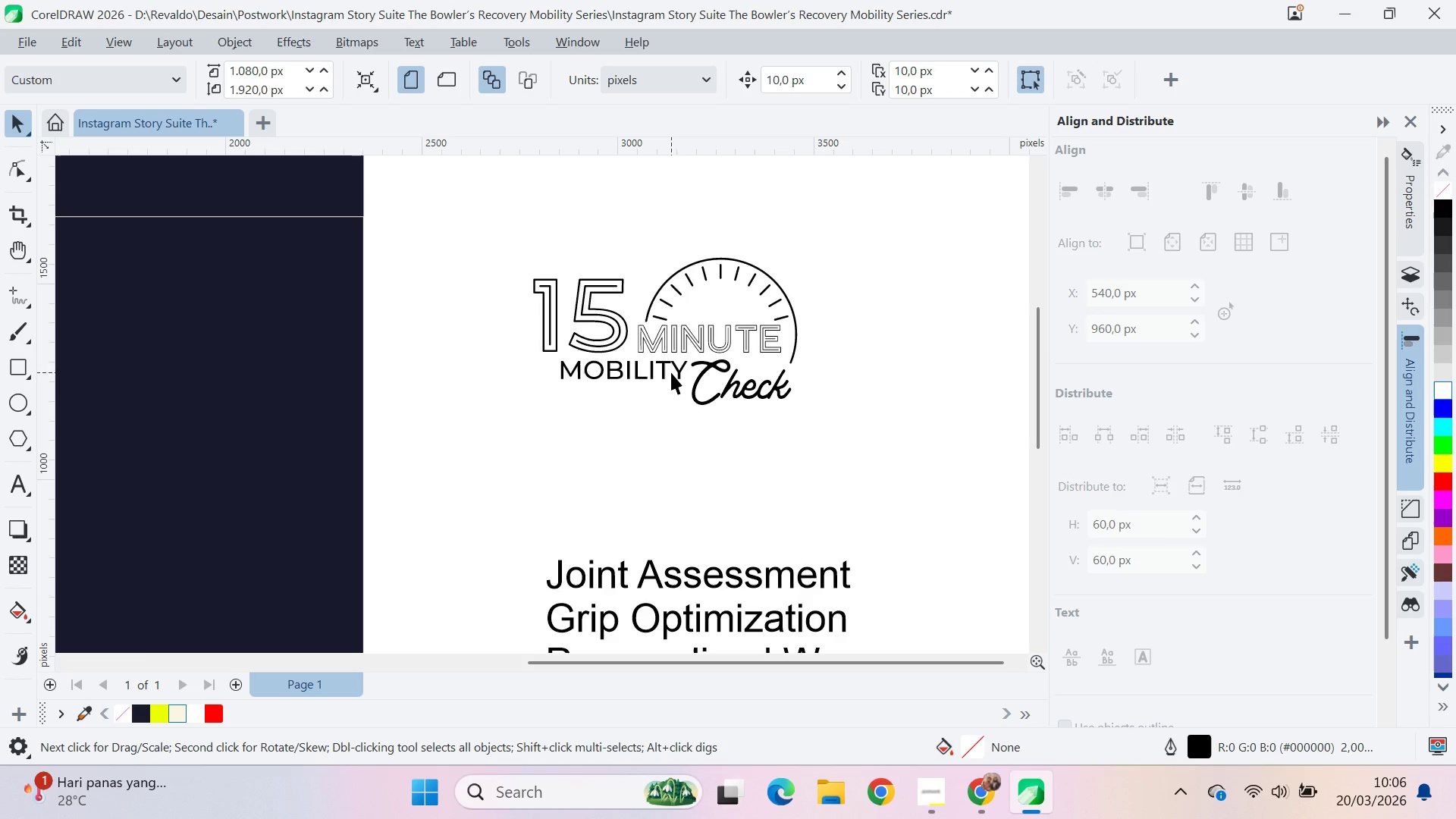 
double_click([682, 377])
 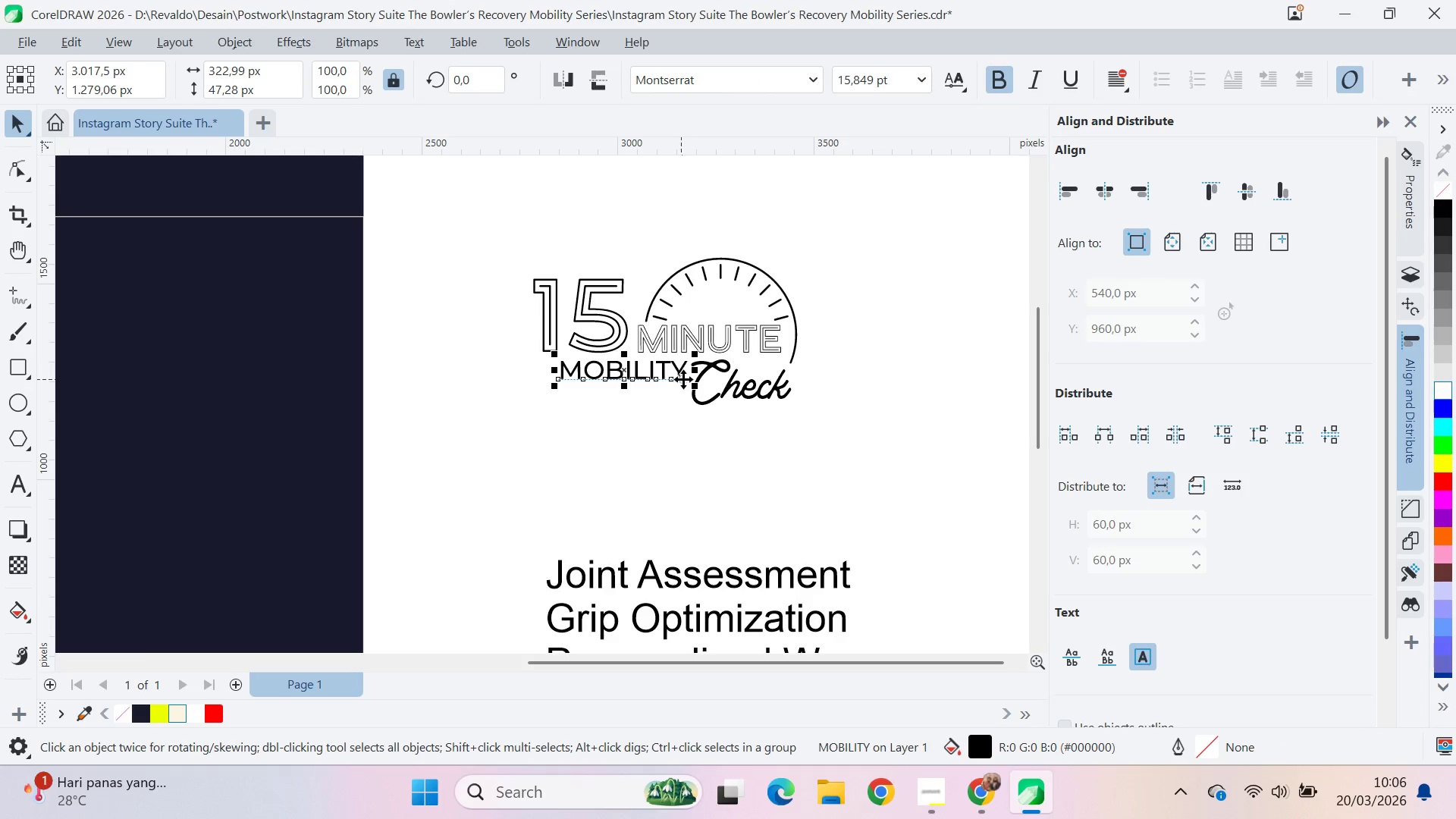 
hold_key(key=ShiftLeft, duration=0.64)
left_click([709, 399])
 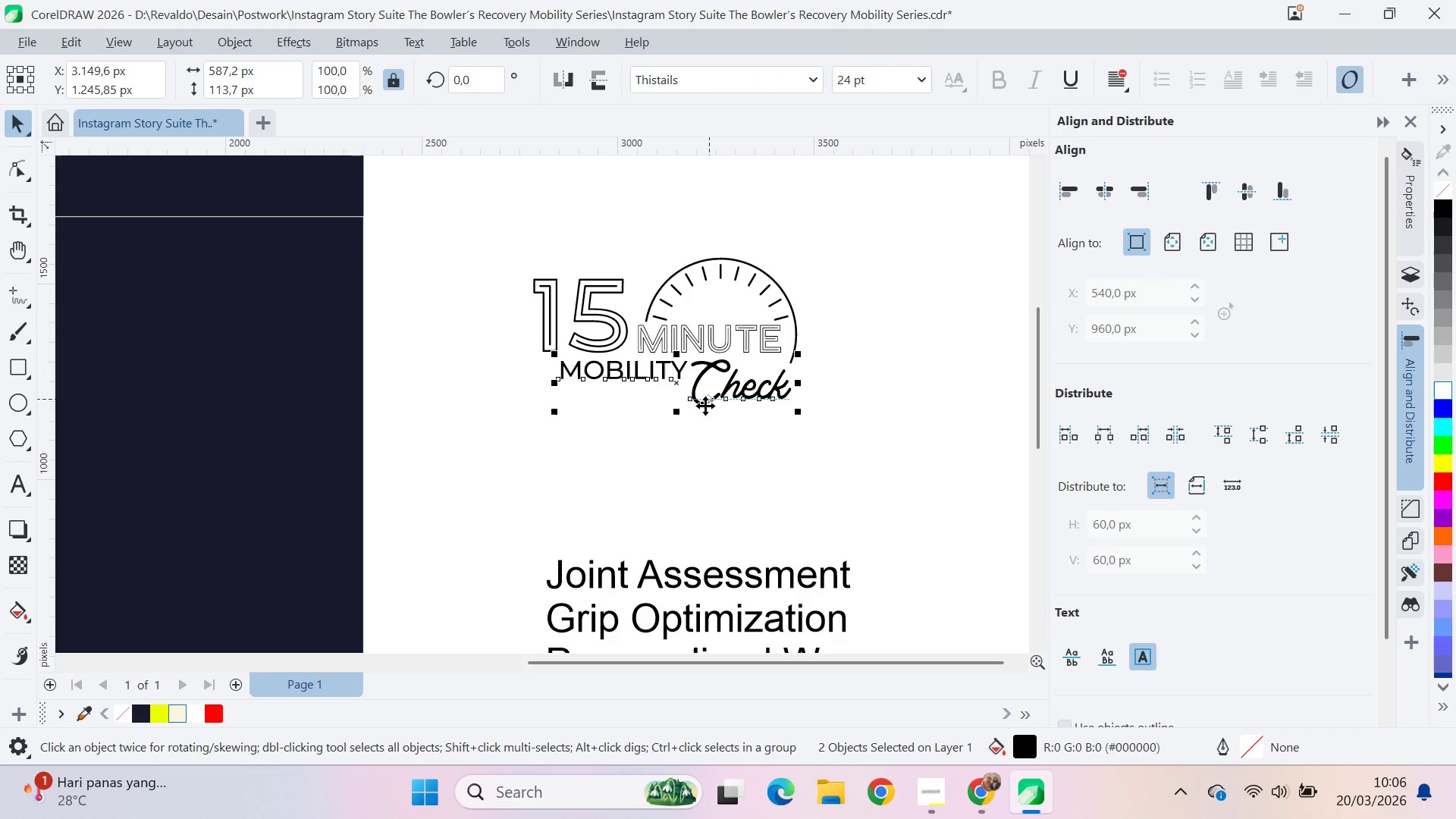 
hold_key(key=ShiftLeft, duration=8.5)
double_click([559, 409])
 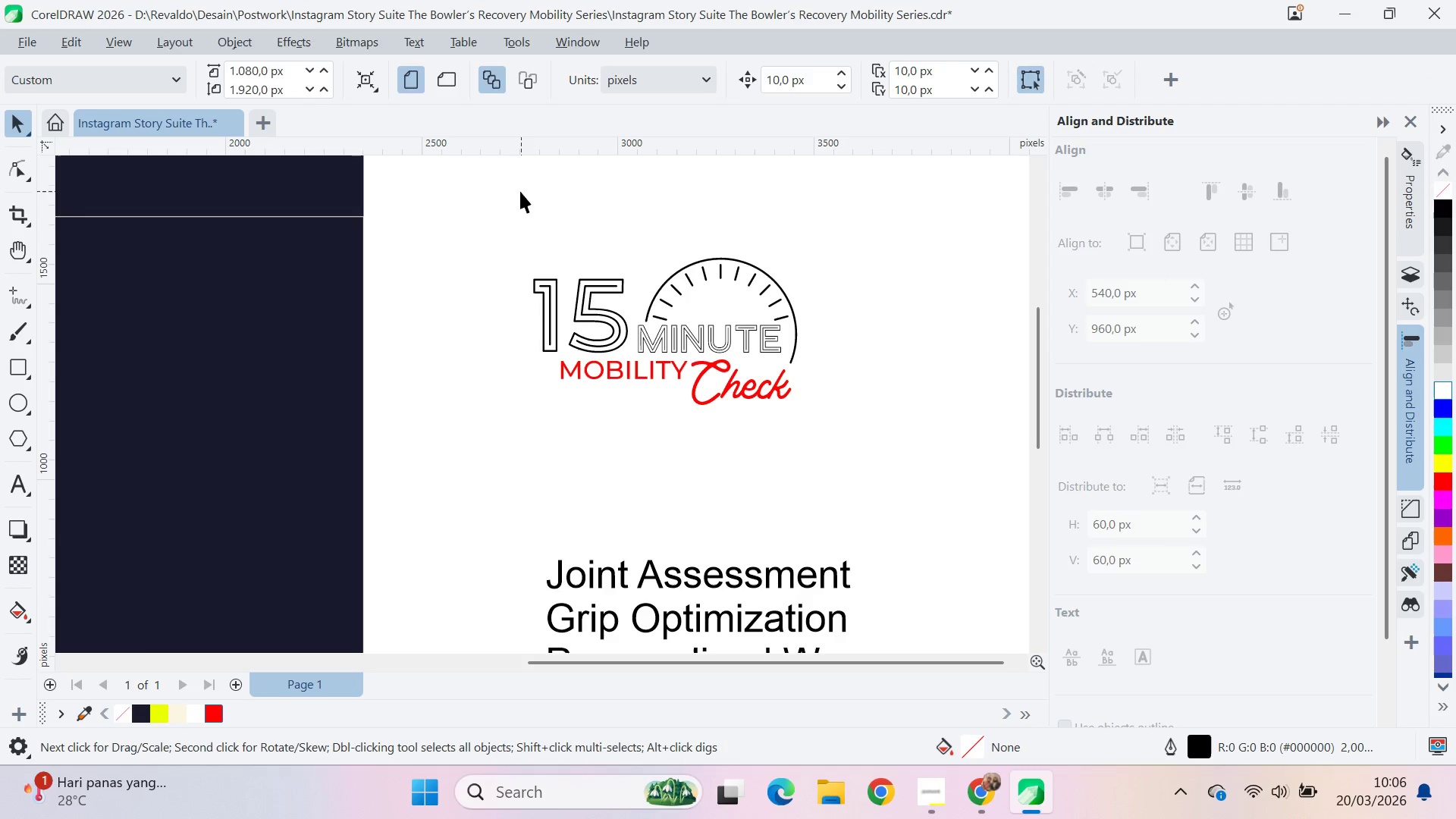 
left_click_drag(start_coordinate=[503, 232], to_coordinate=[855, 363])
 